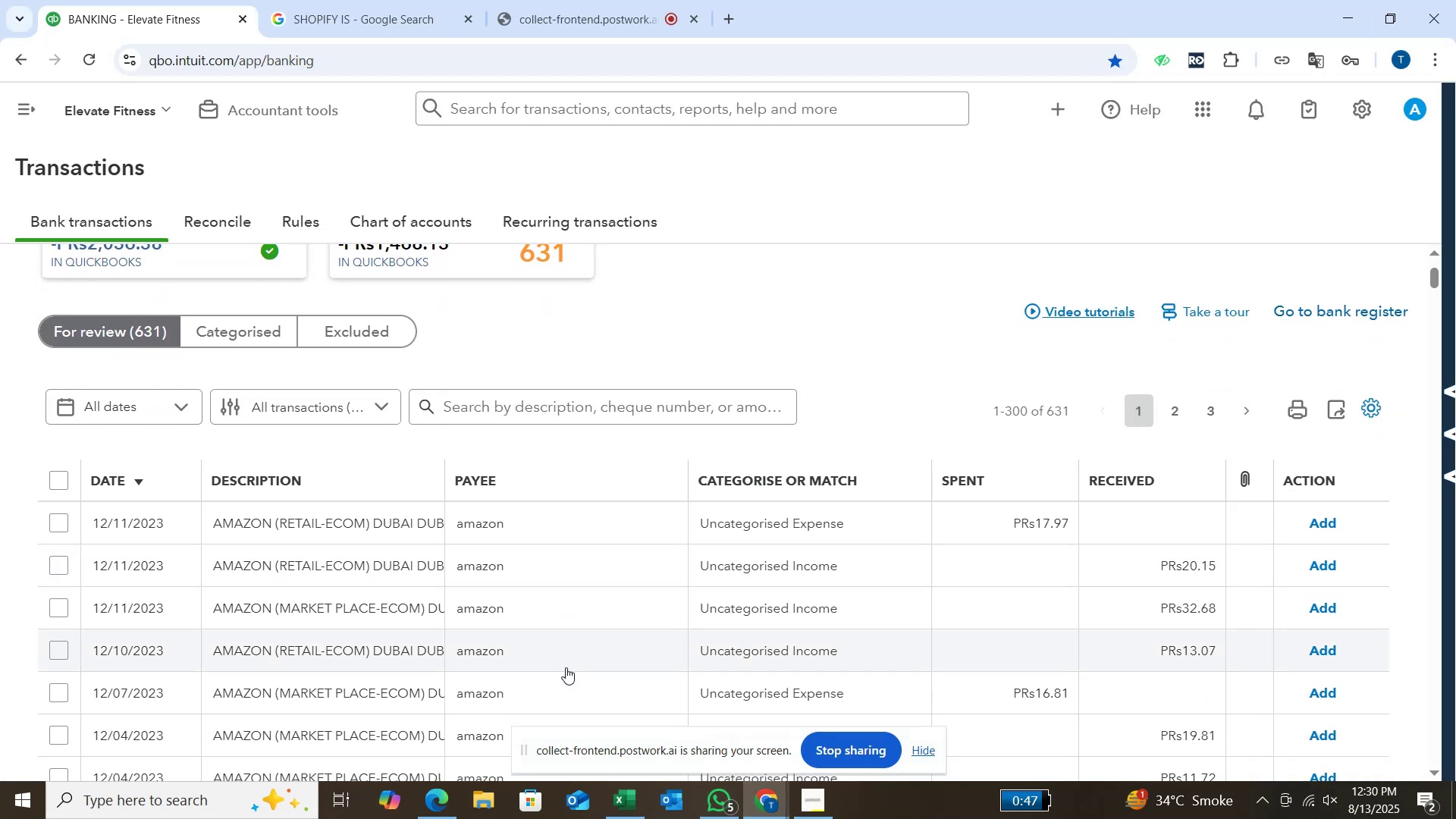 
scroll: coordinate [444, 607], scroll_direction: down, amount: 2.0
 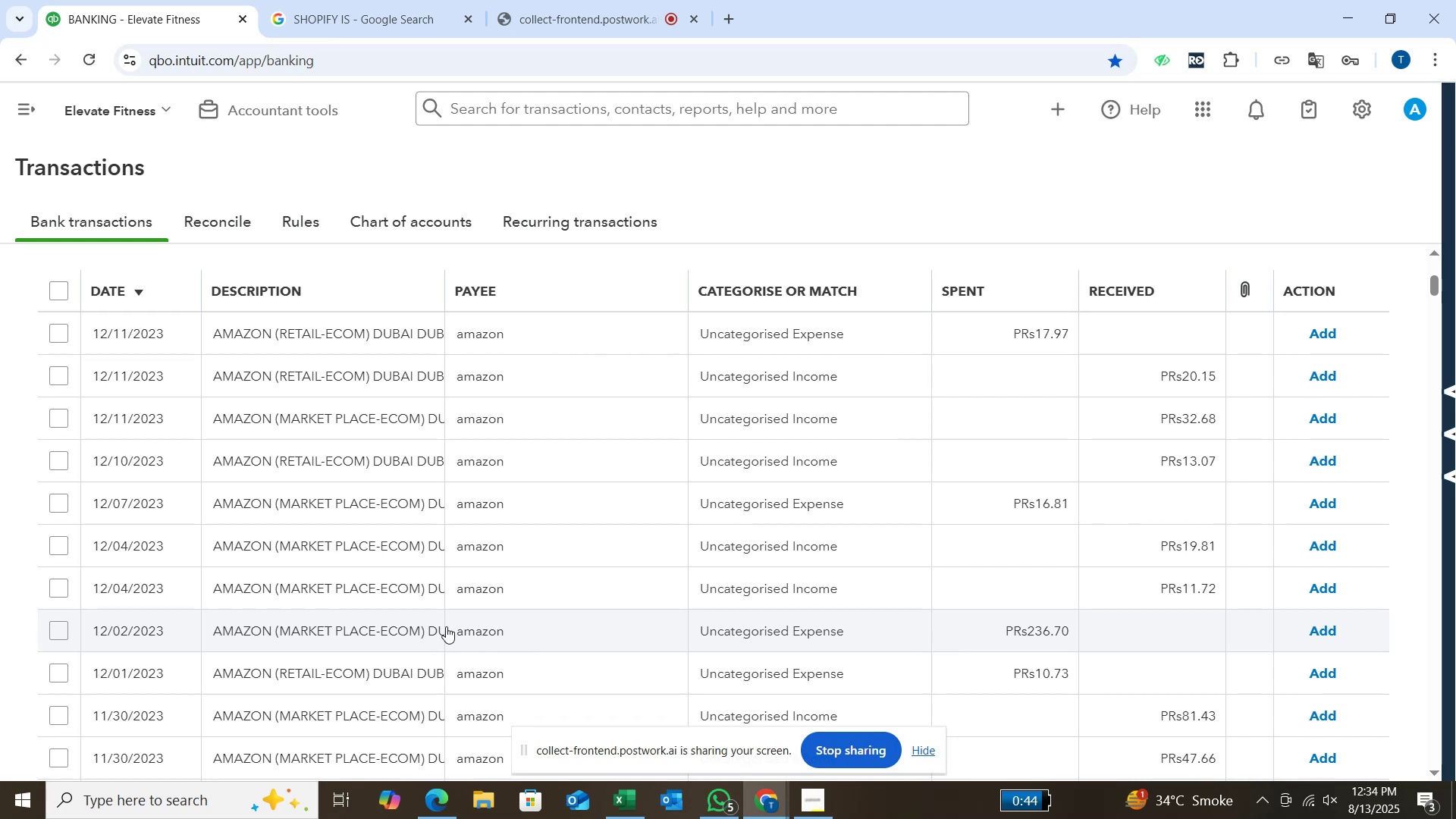 
wait(219.61)
 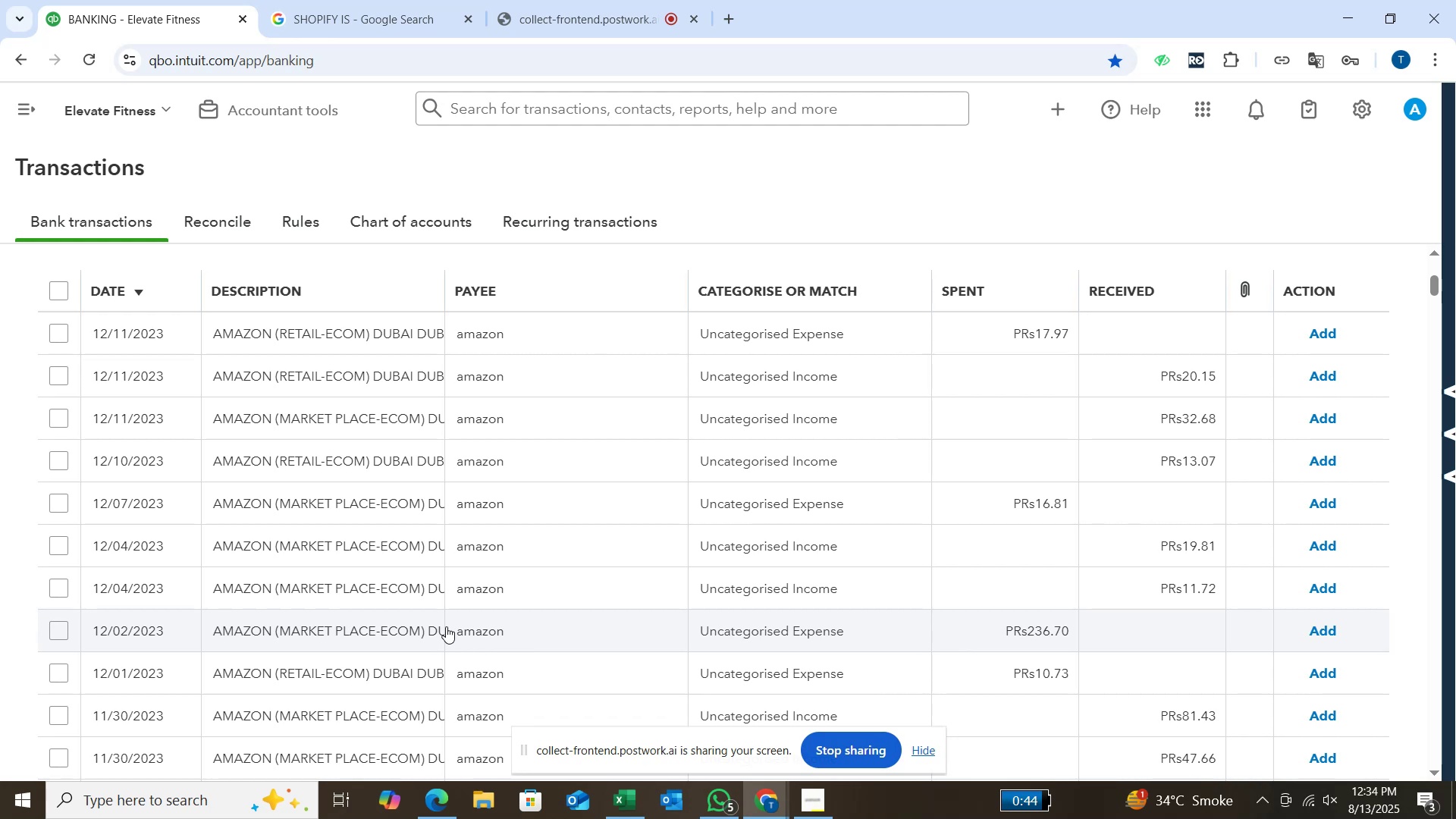 
scroll: coordinate [414, 393], scroll_direction: up, amount: 3.0
 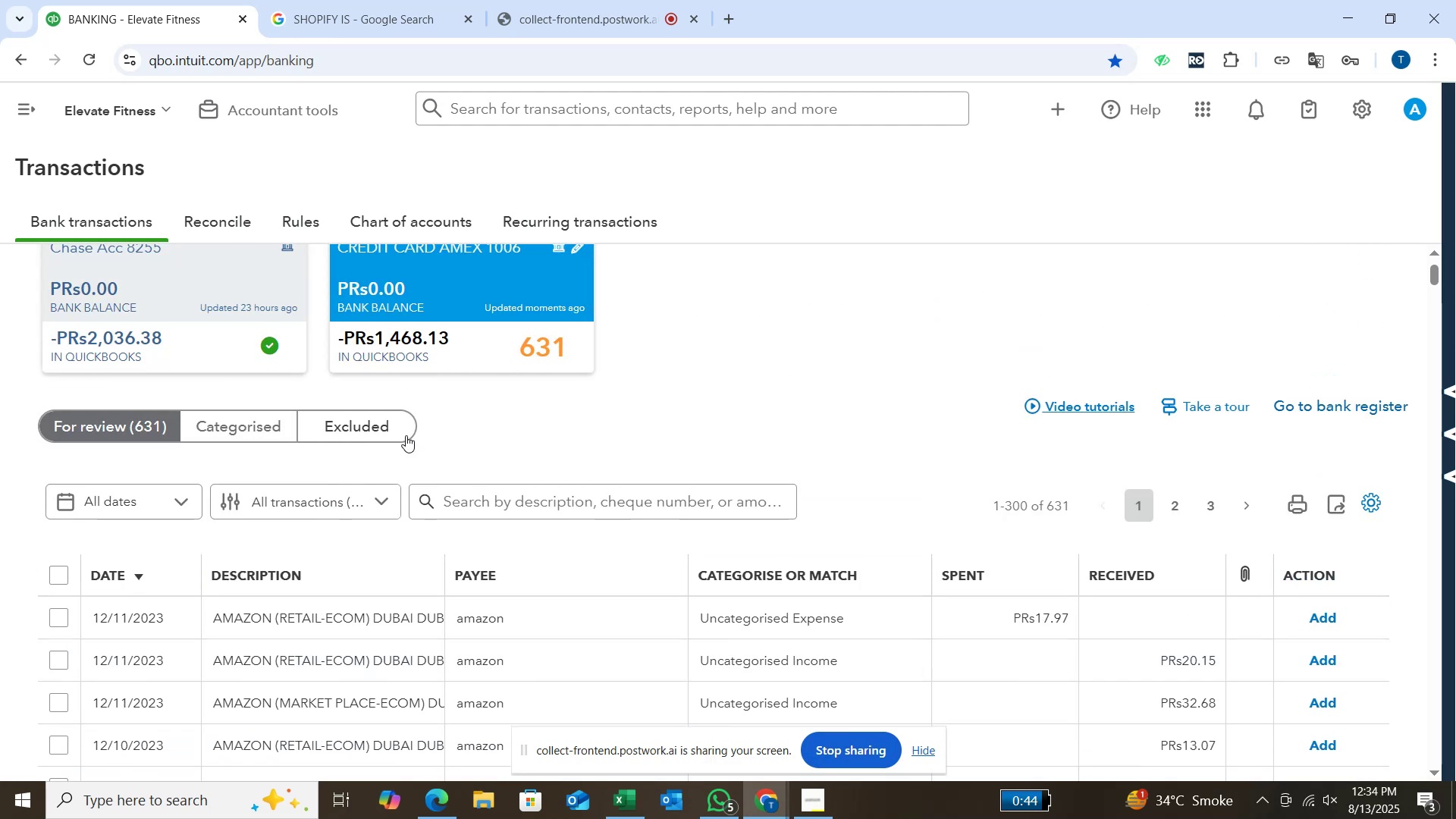 
scroll: coordinate [450, 482], scroll_direction: down, amount: 2.0
 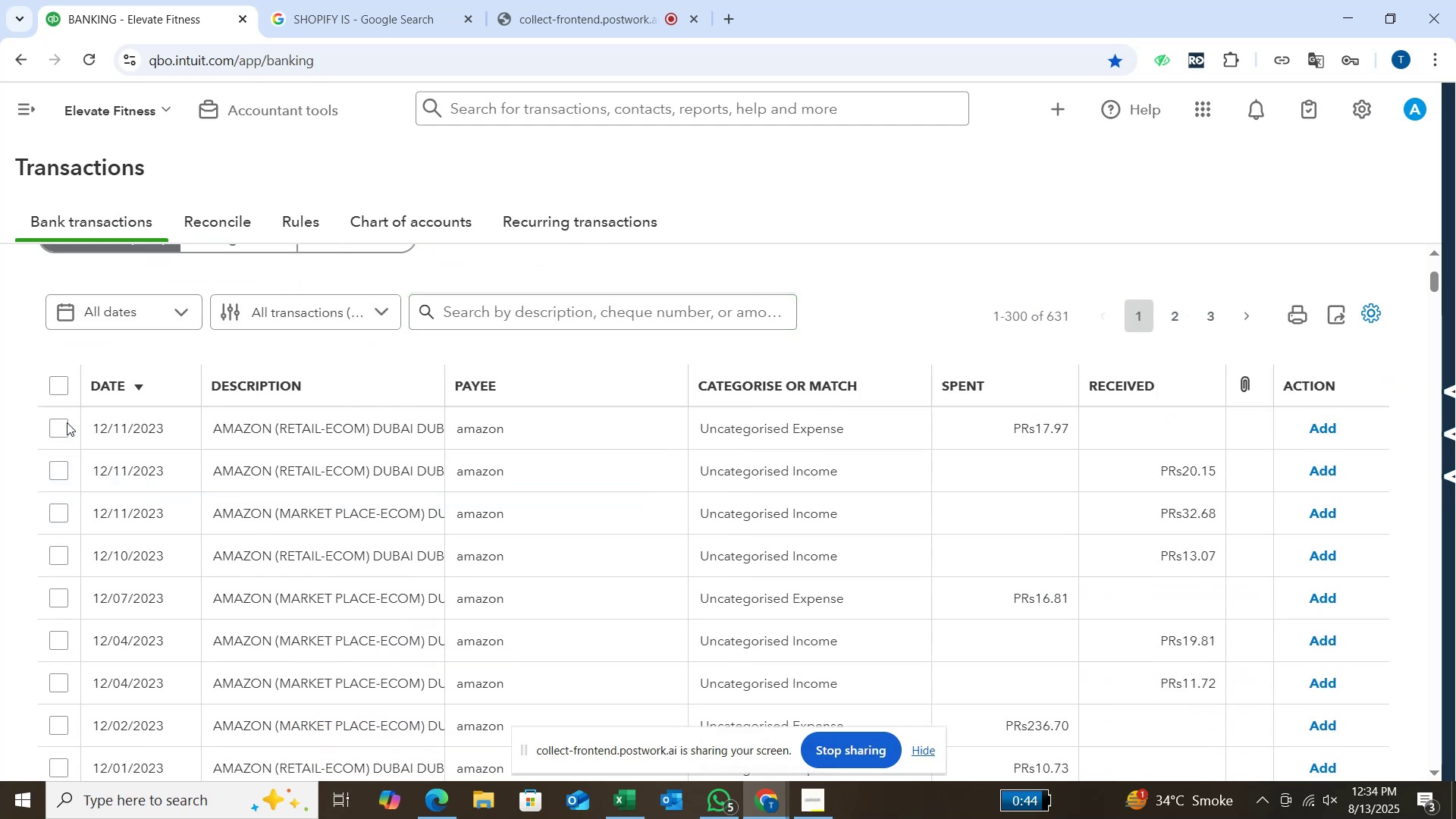 
left_click([62, 422])
 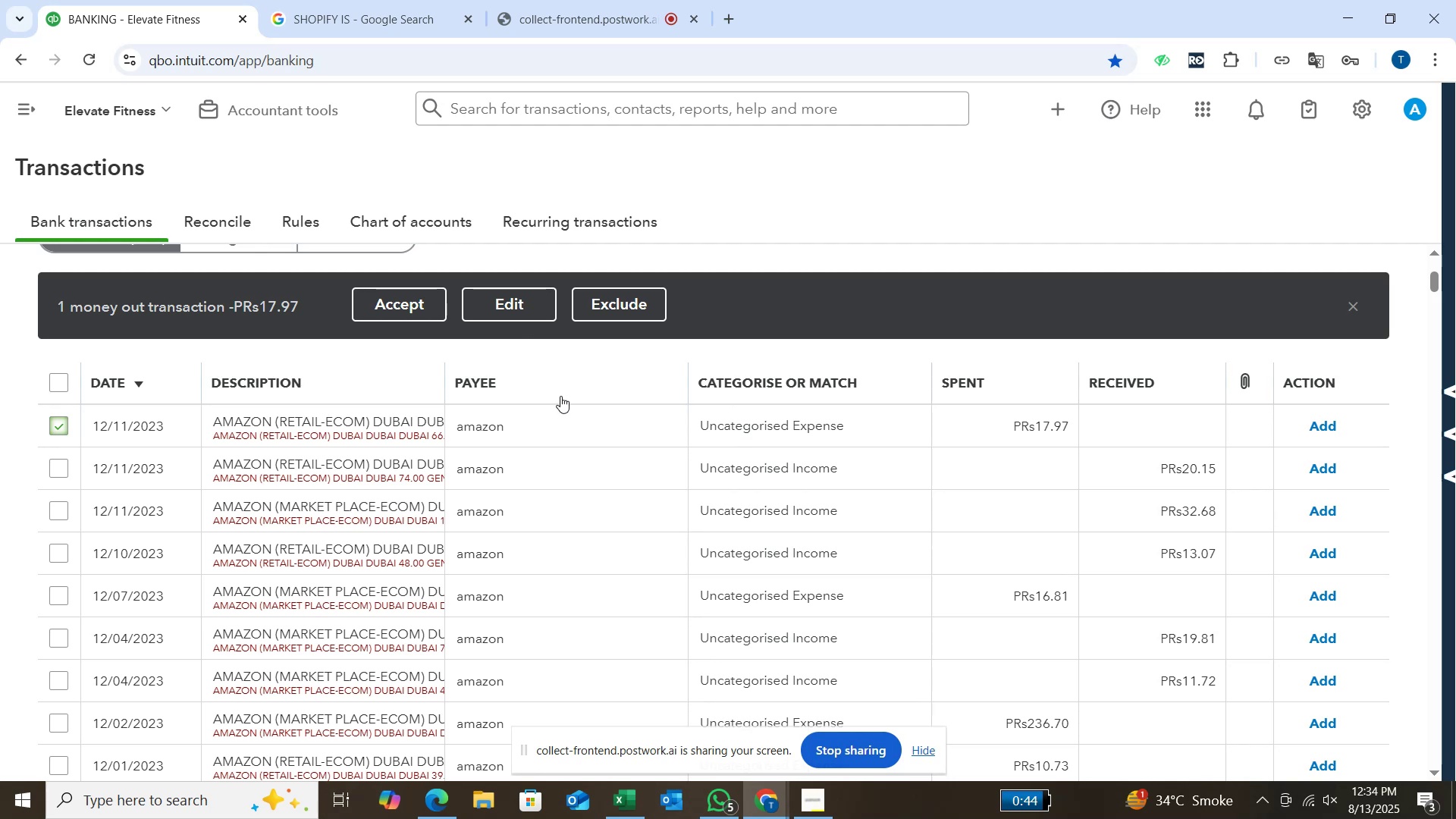 
wait(23.58)
 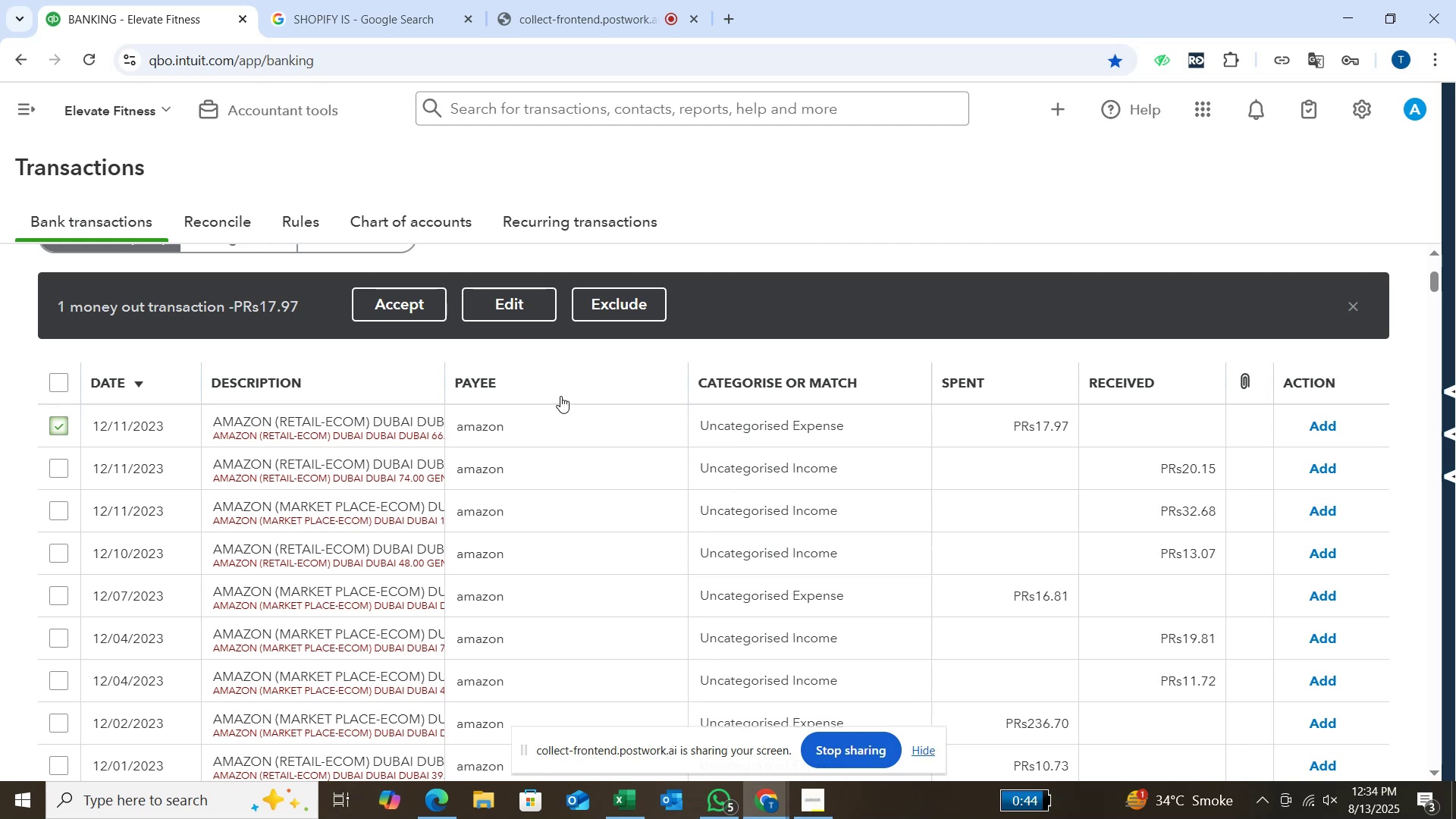 
left_click([481, 300])
 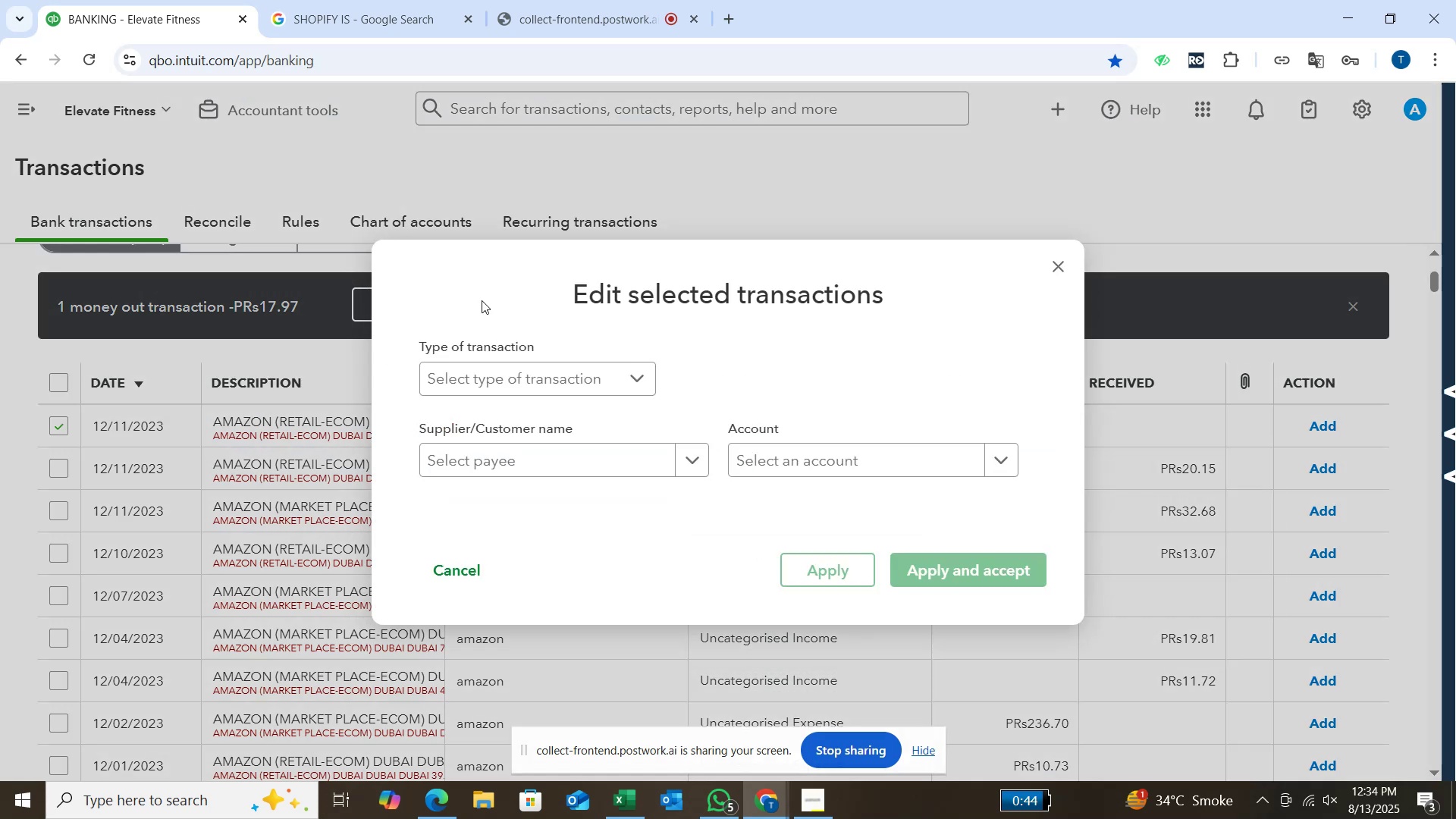 
left_click([1061, 259])
 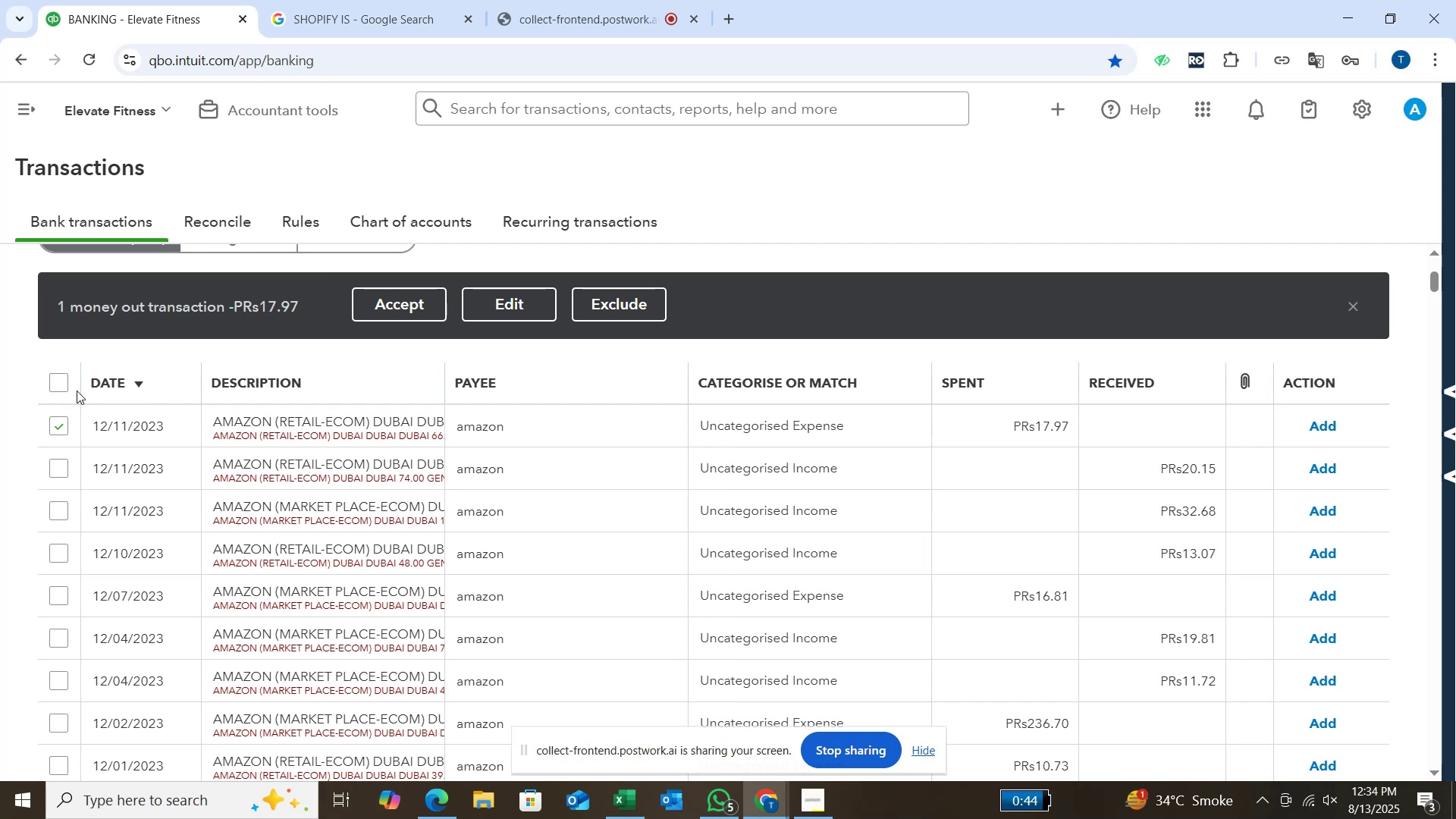 
left_click([51, 425])
 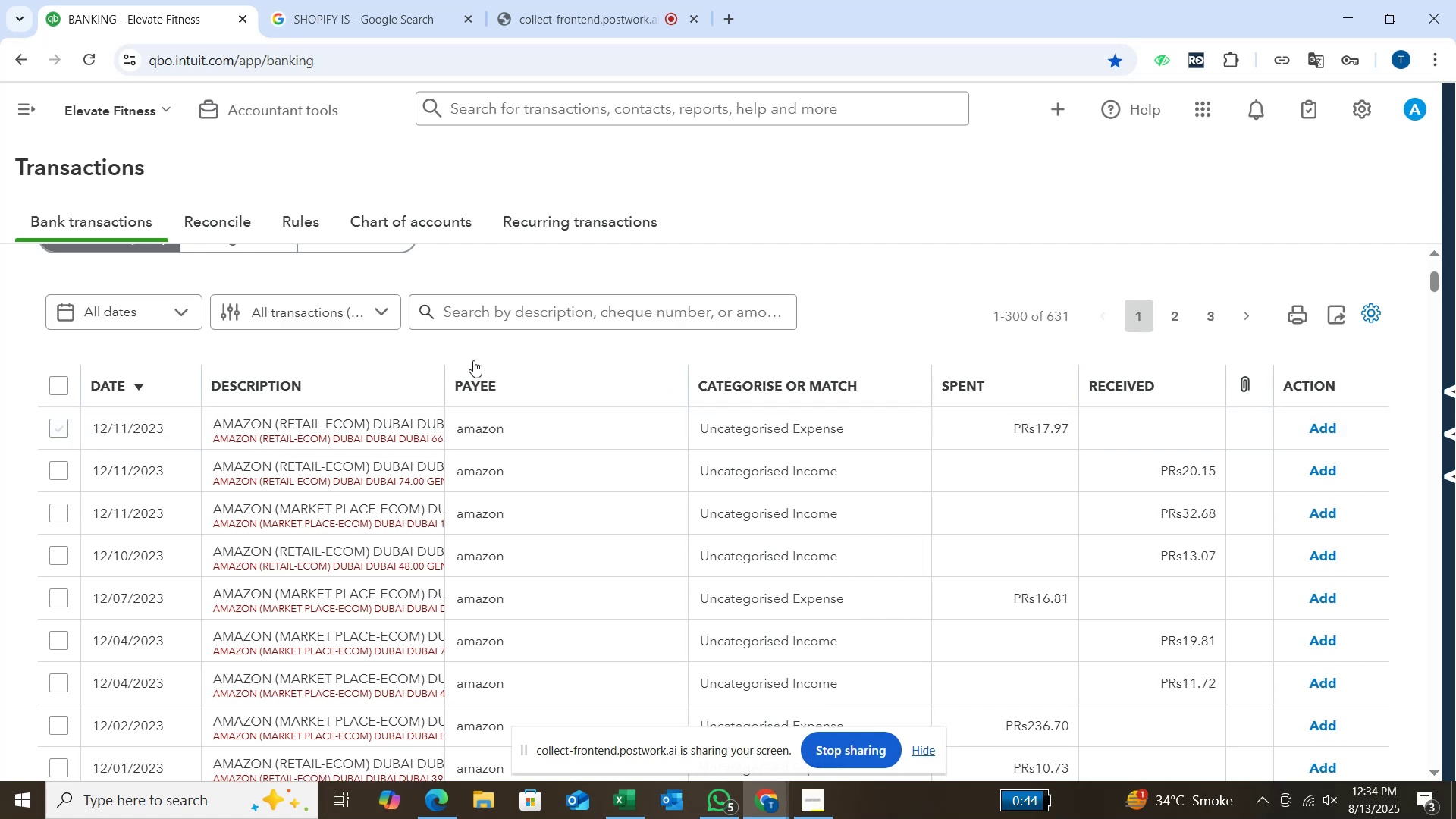 
left_click([513, 308])
 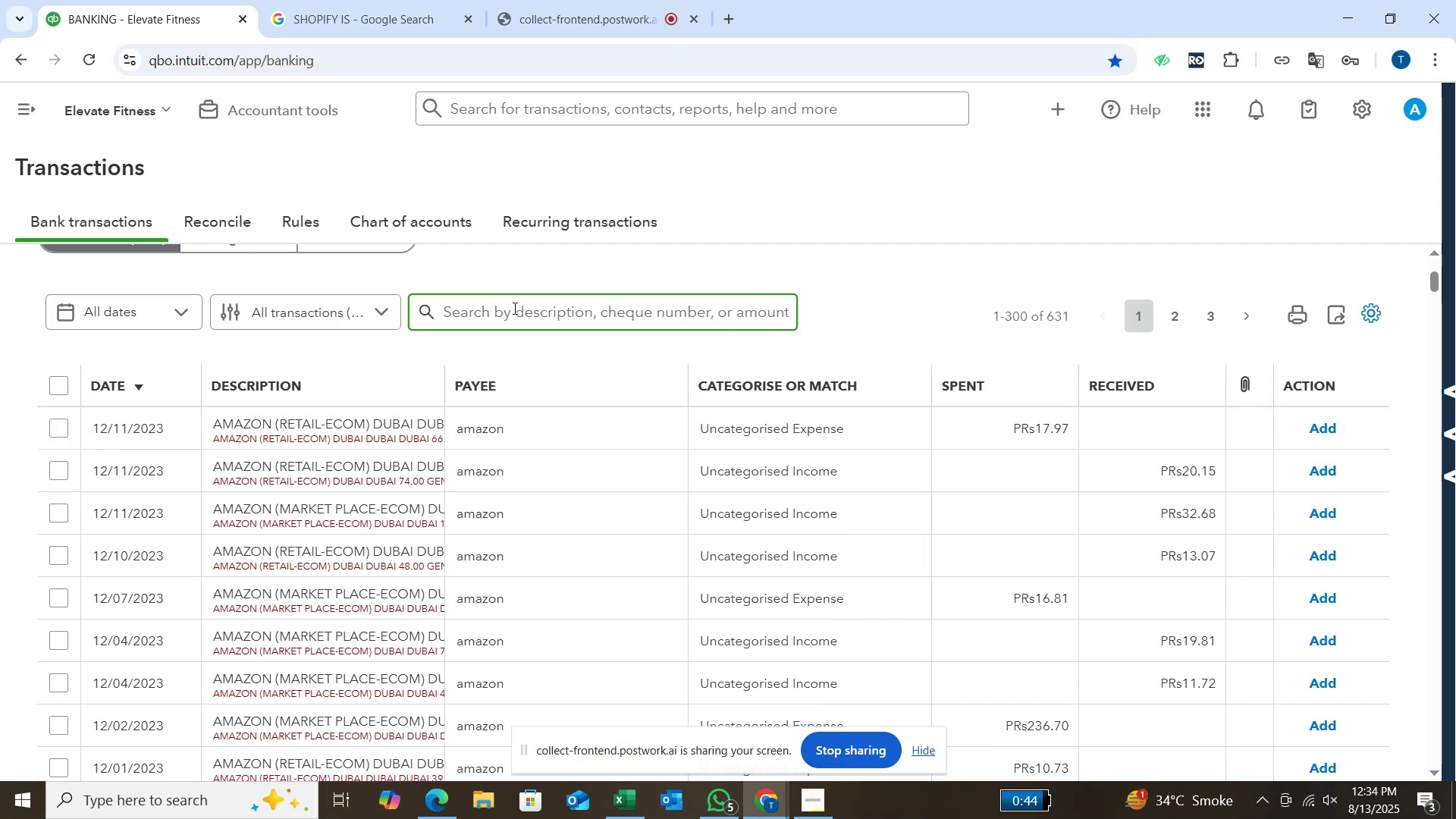 
type(amax)
key(Backspace)
type(zon )
 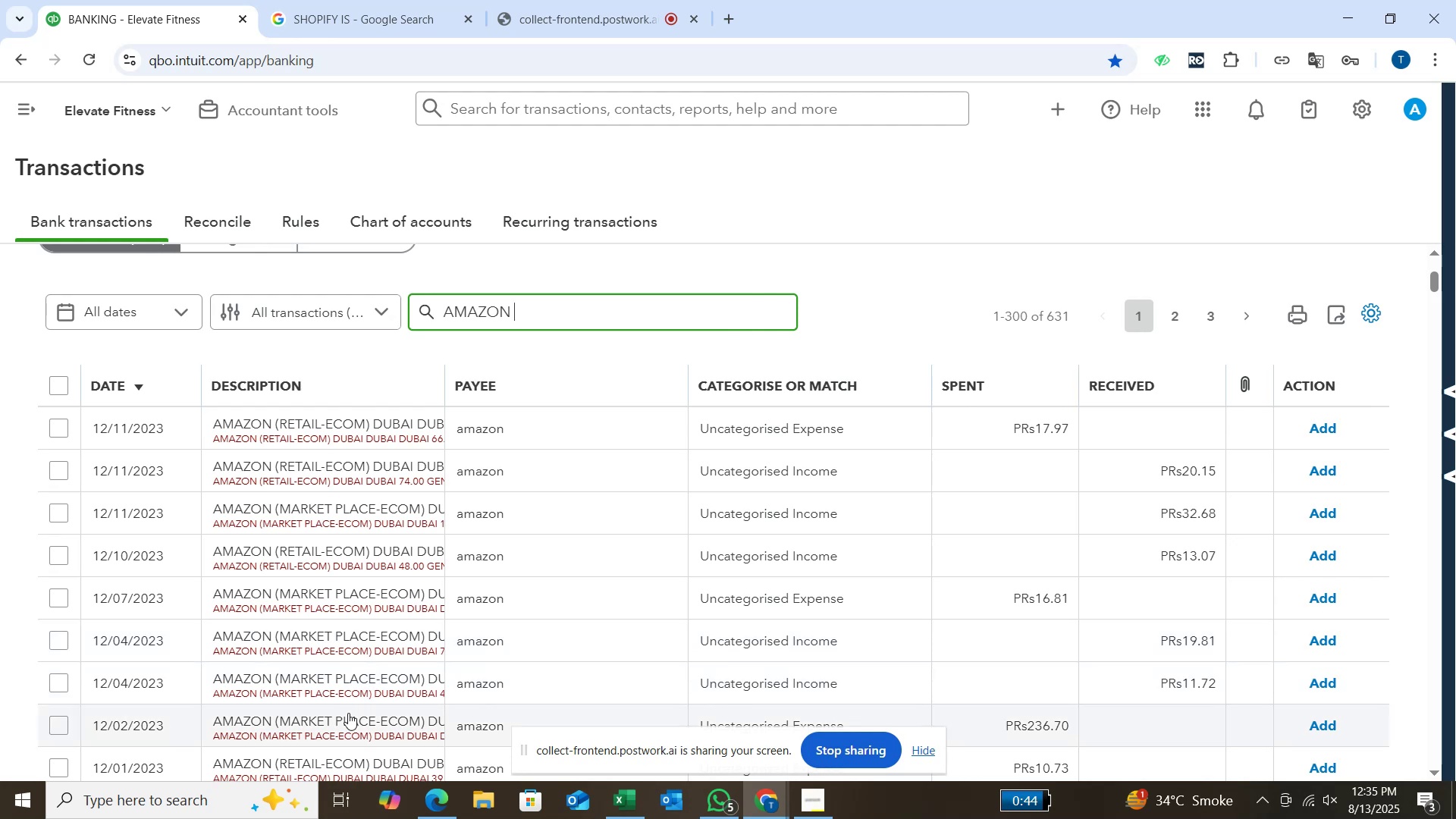 
wait(17.2)
 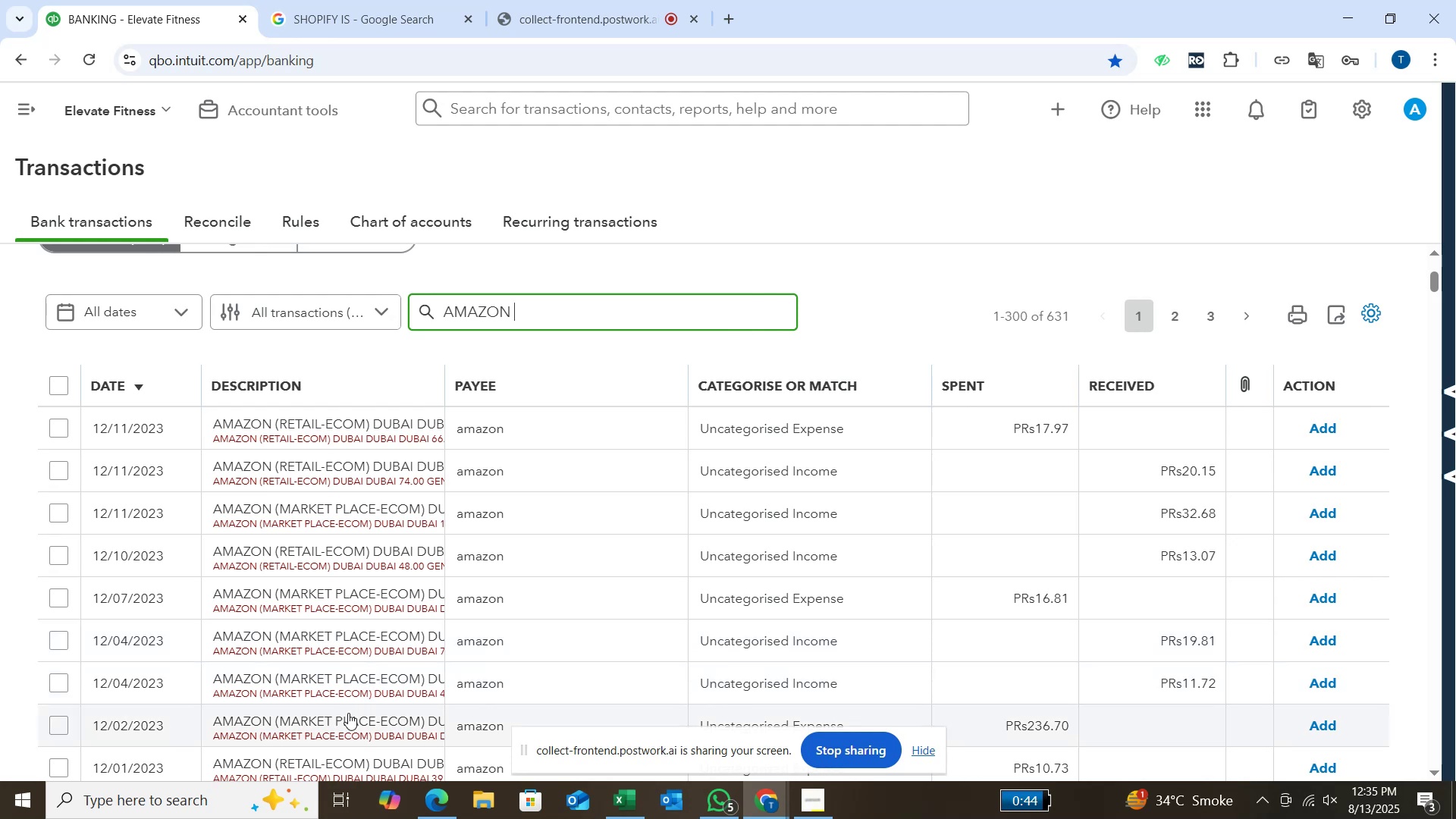 
type(retail)
 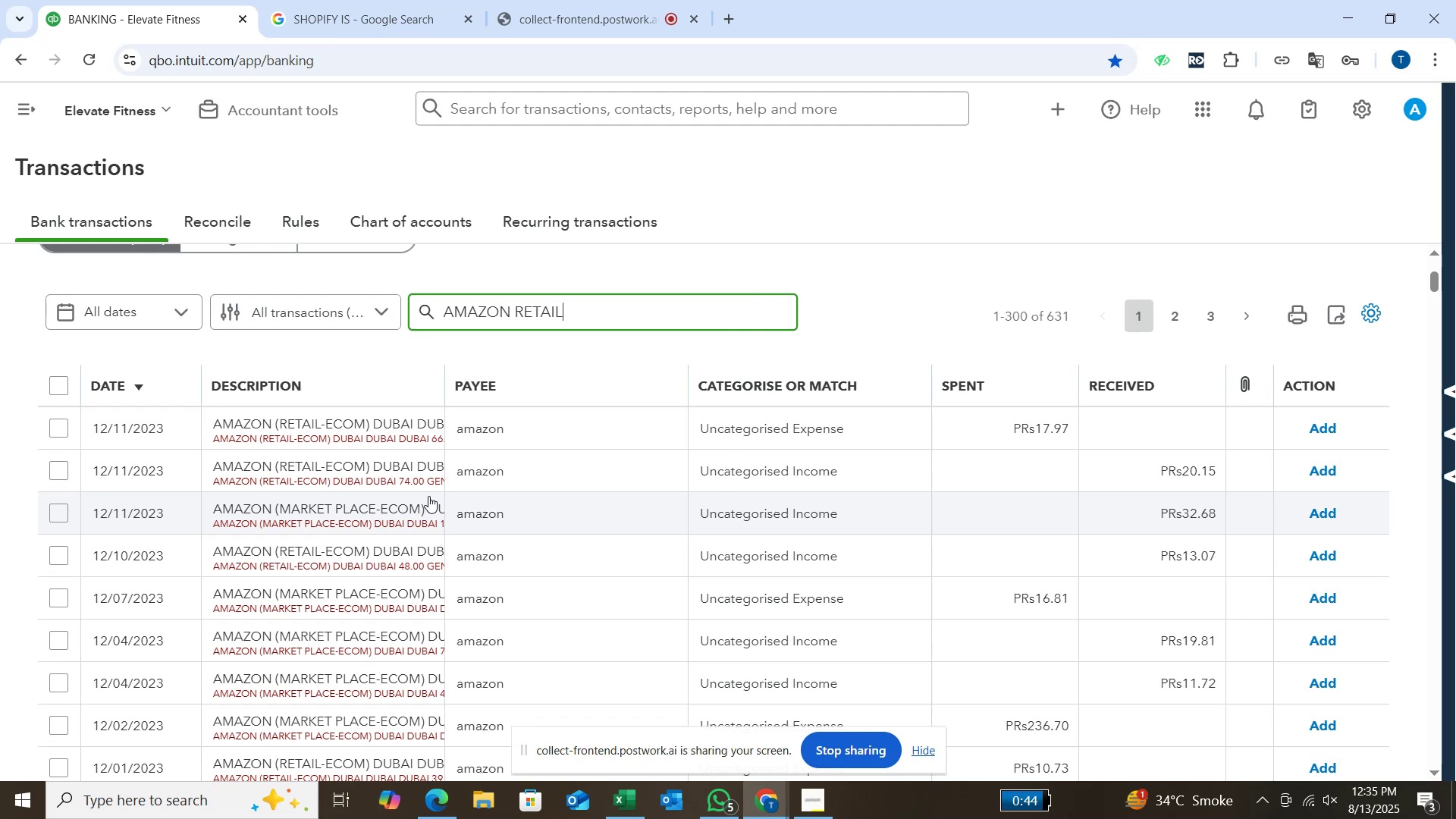 
key(Enter)
 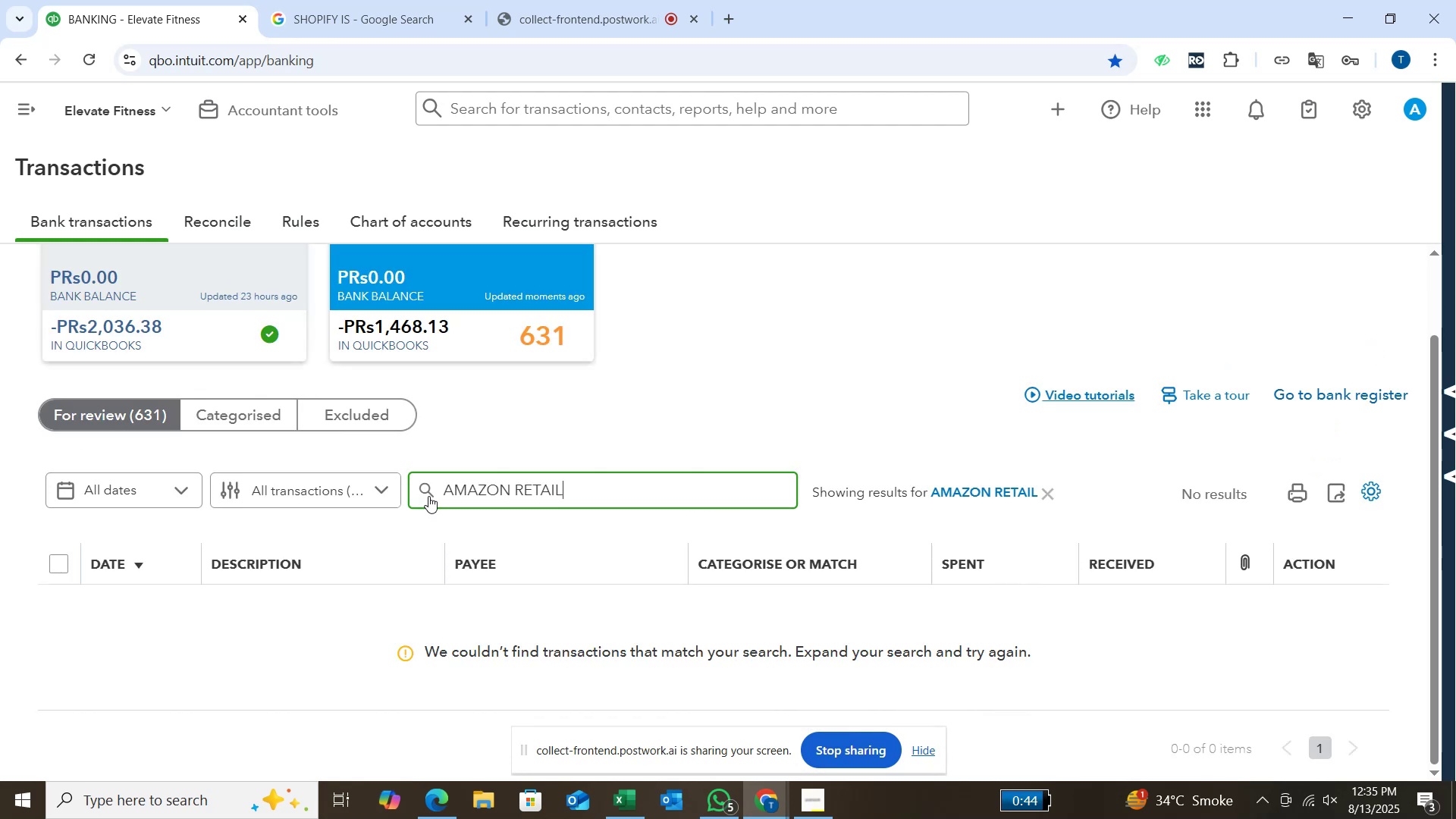 
key(Backspace)
type(amazon)
 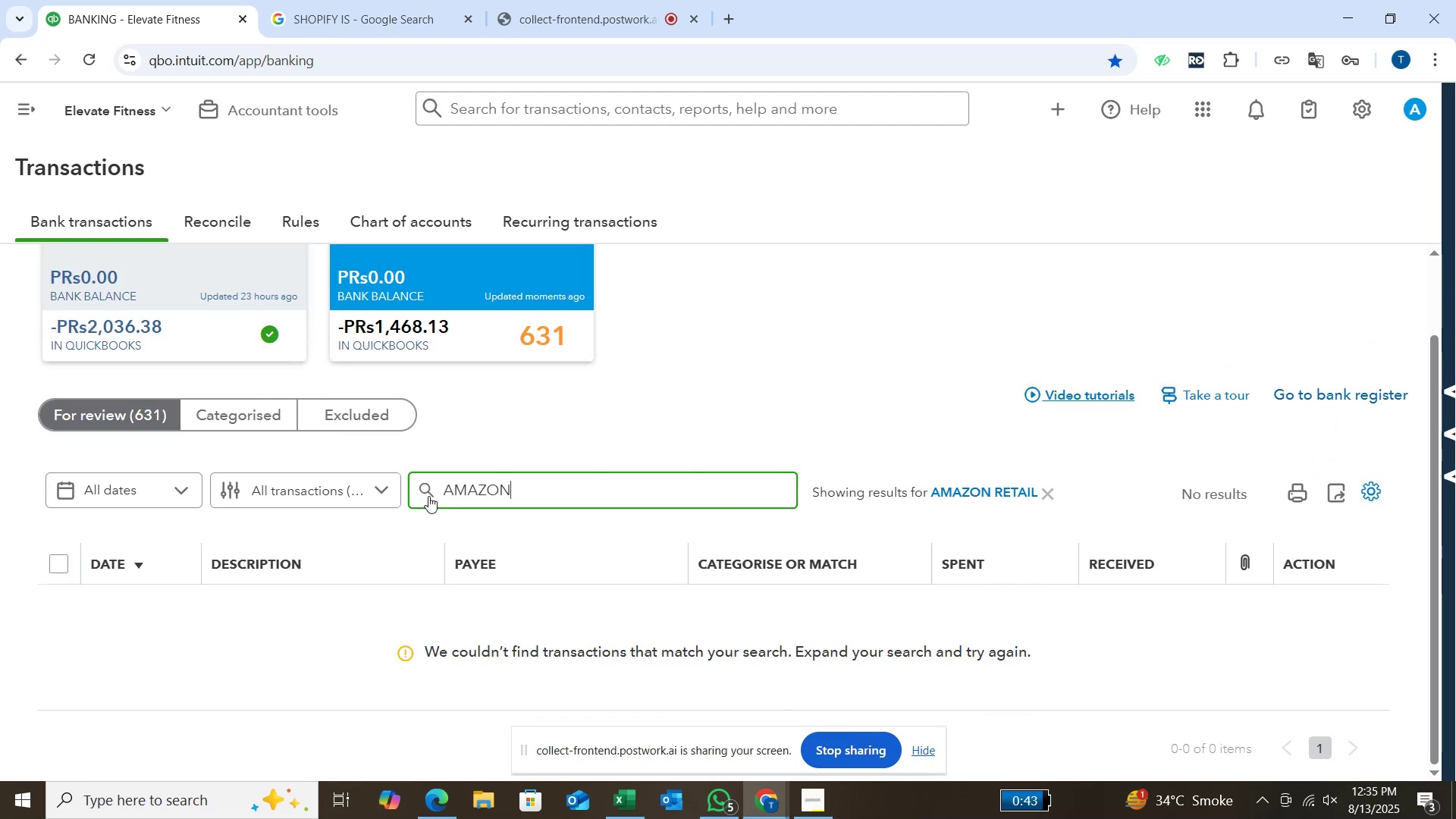 
key(Enter)
 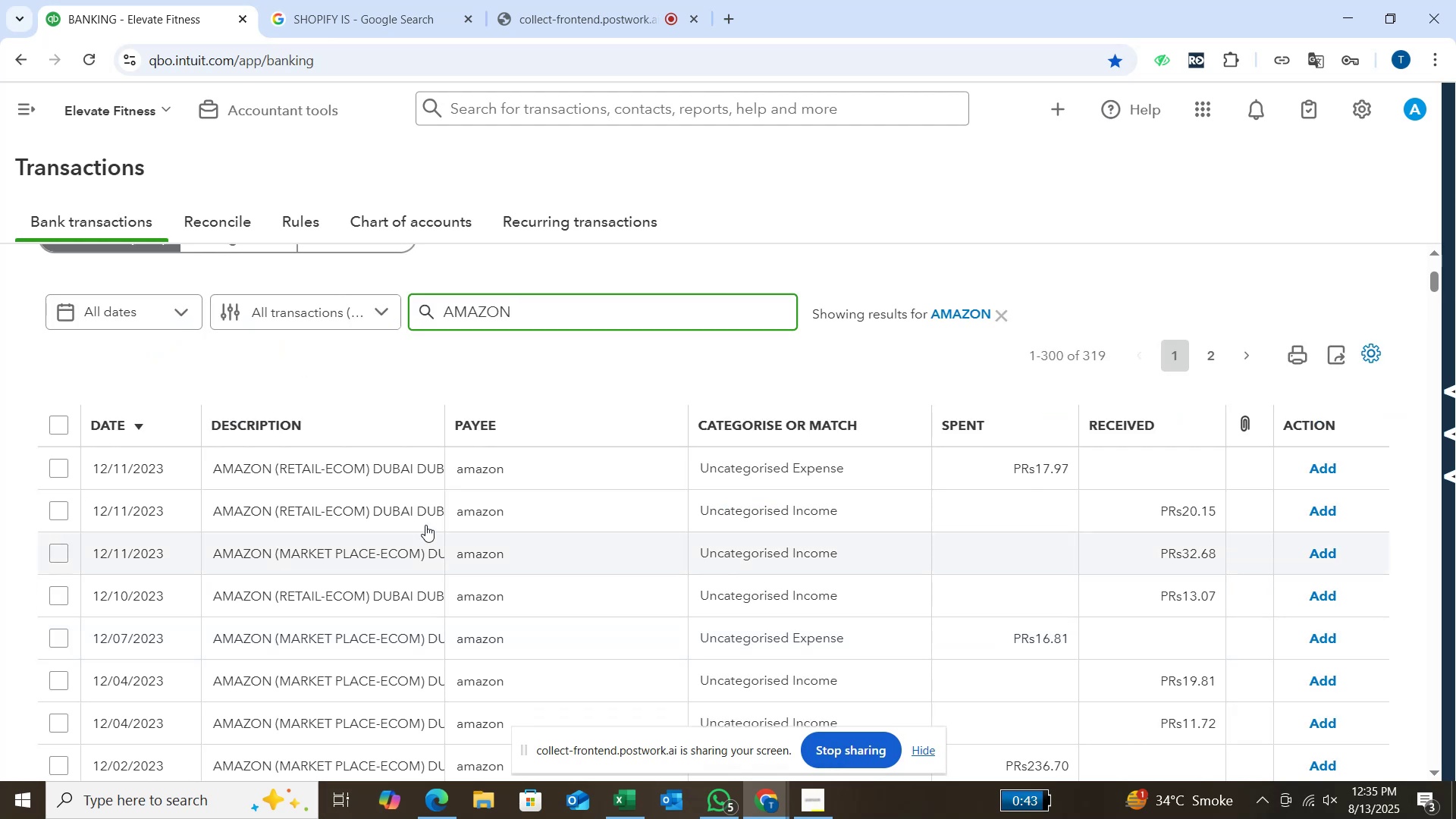 
wait(7.98)
 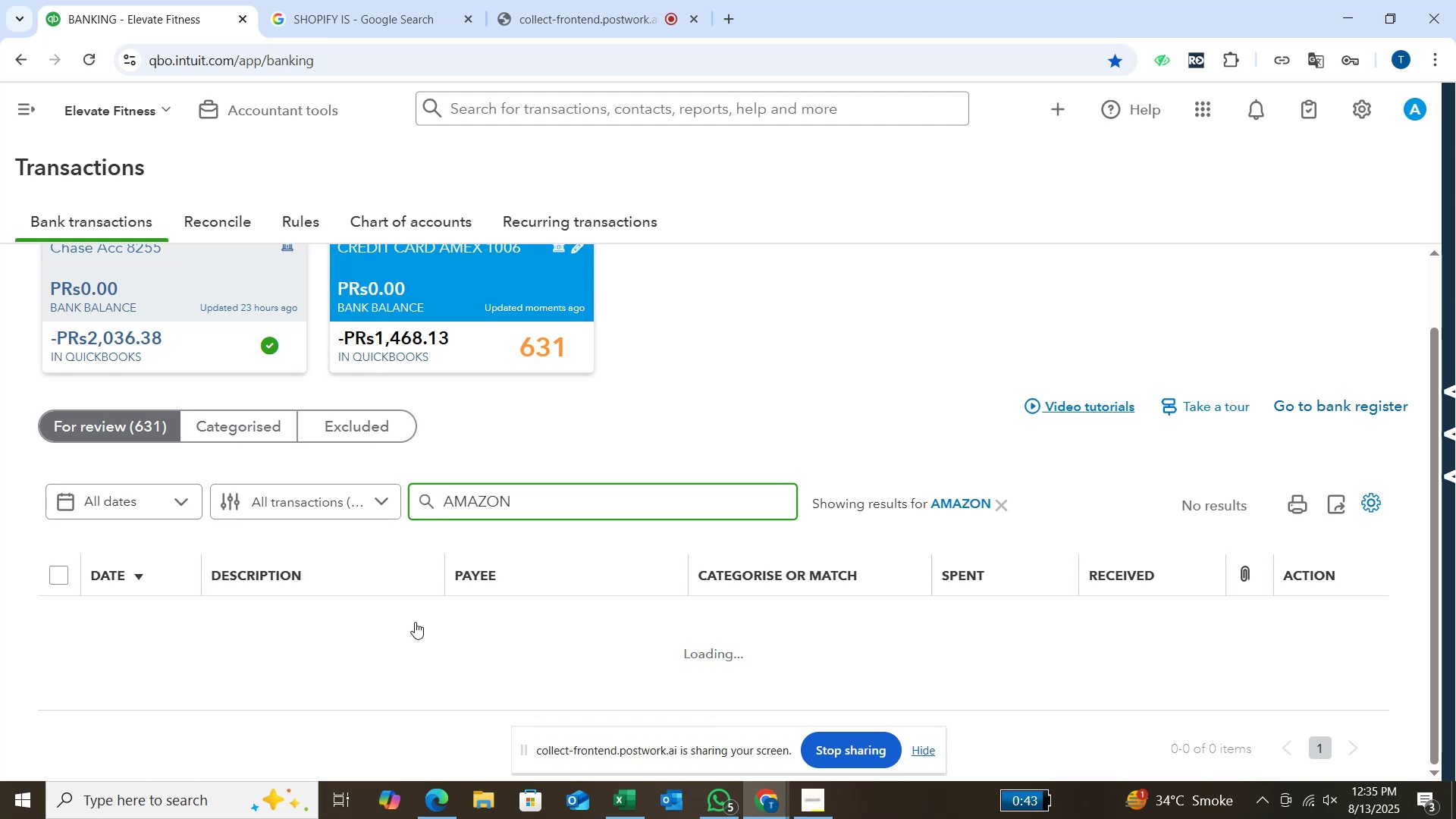 
type( (retail))
 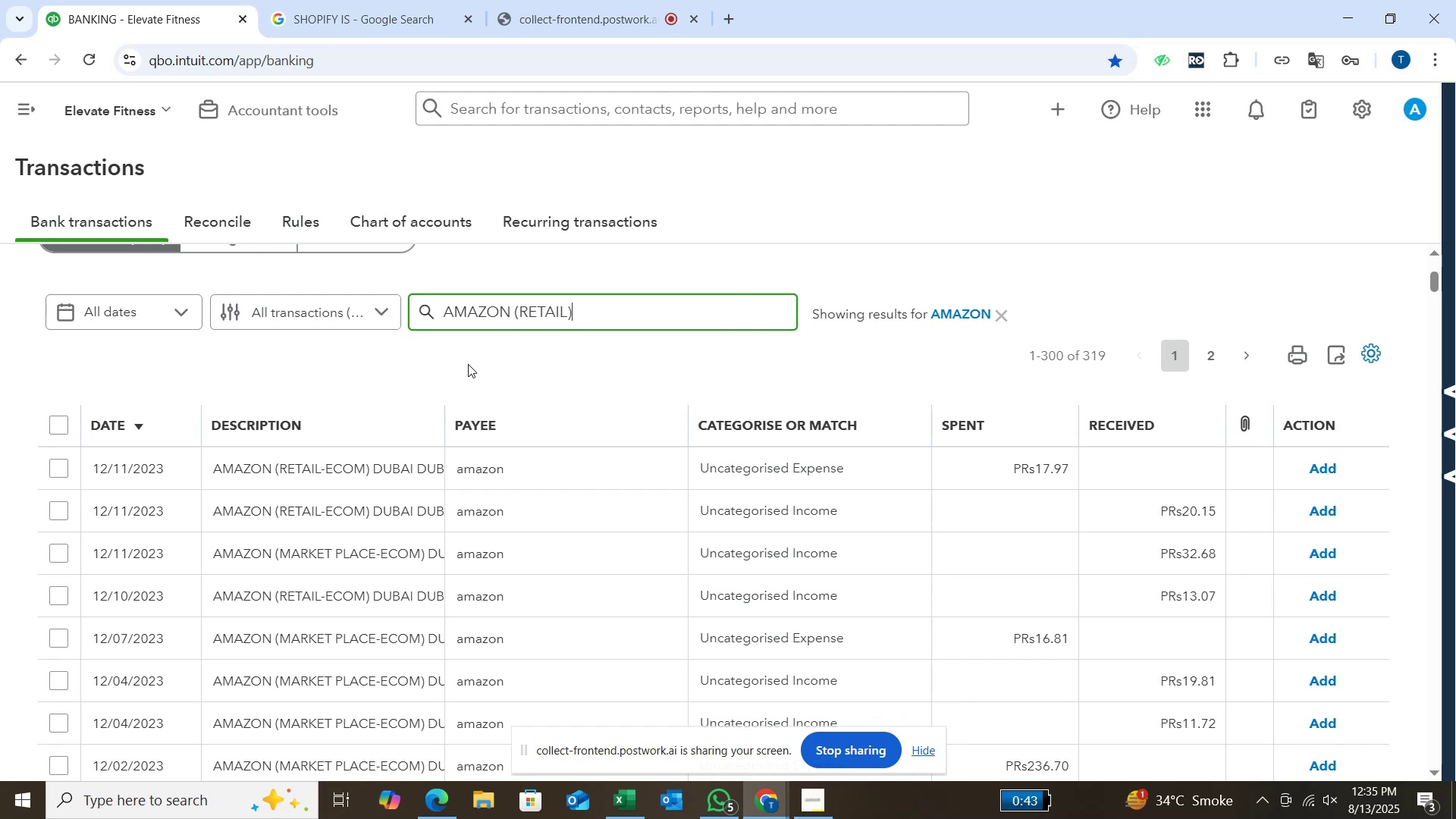 
key(Enter)
 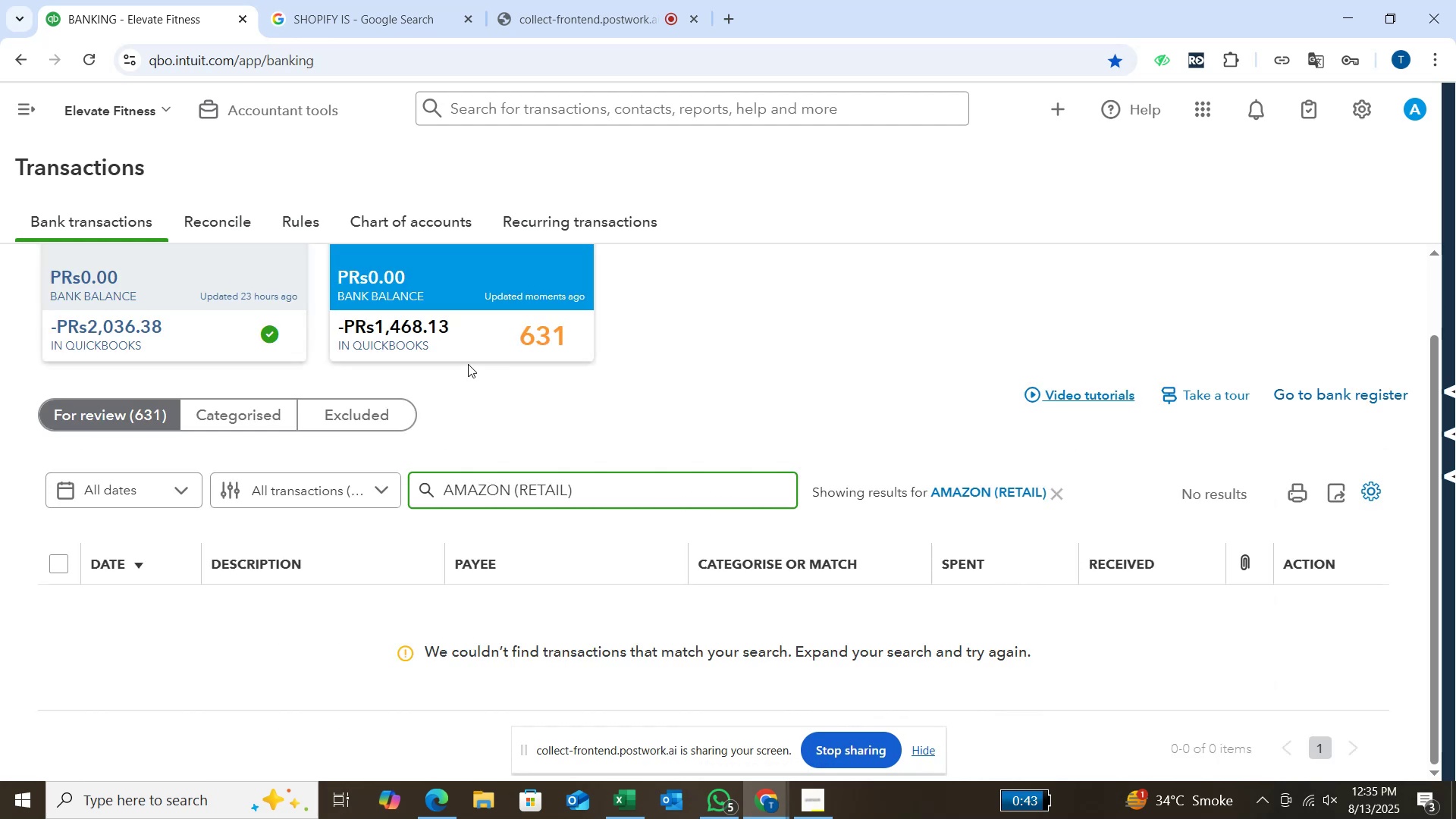 
hold_key(key=Backspace, duration=0.93)
 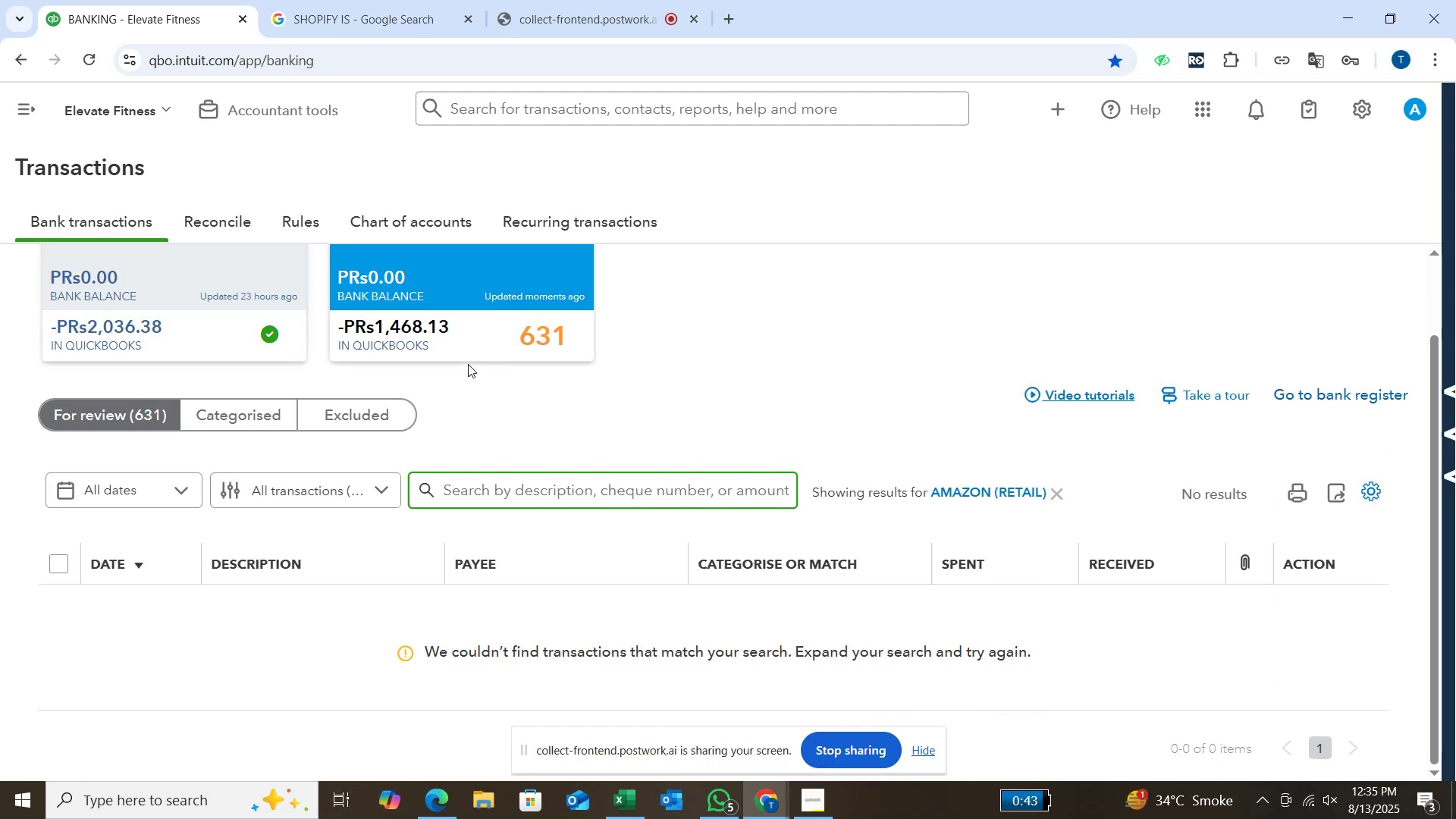 
key(Backspace)
type(retail)
 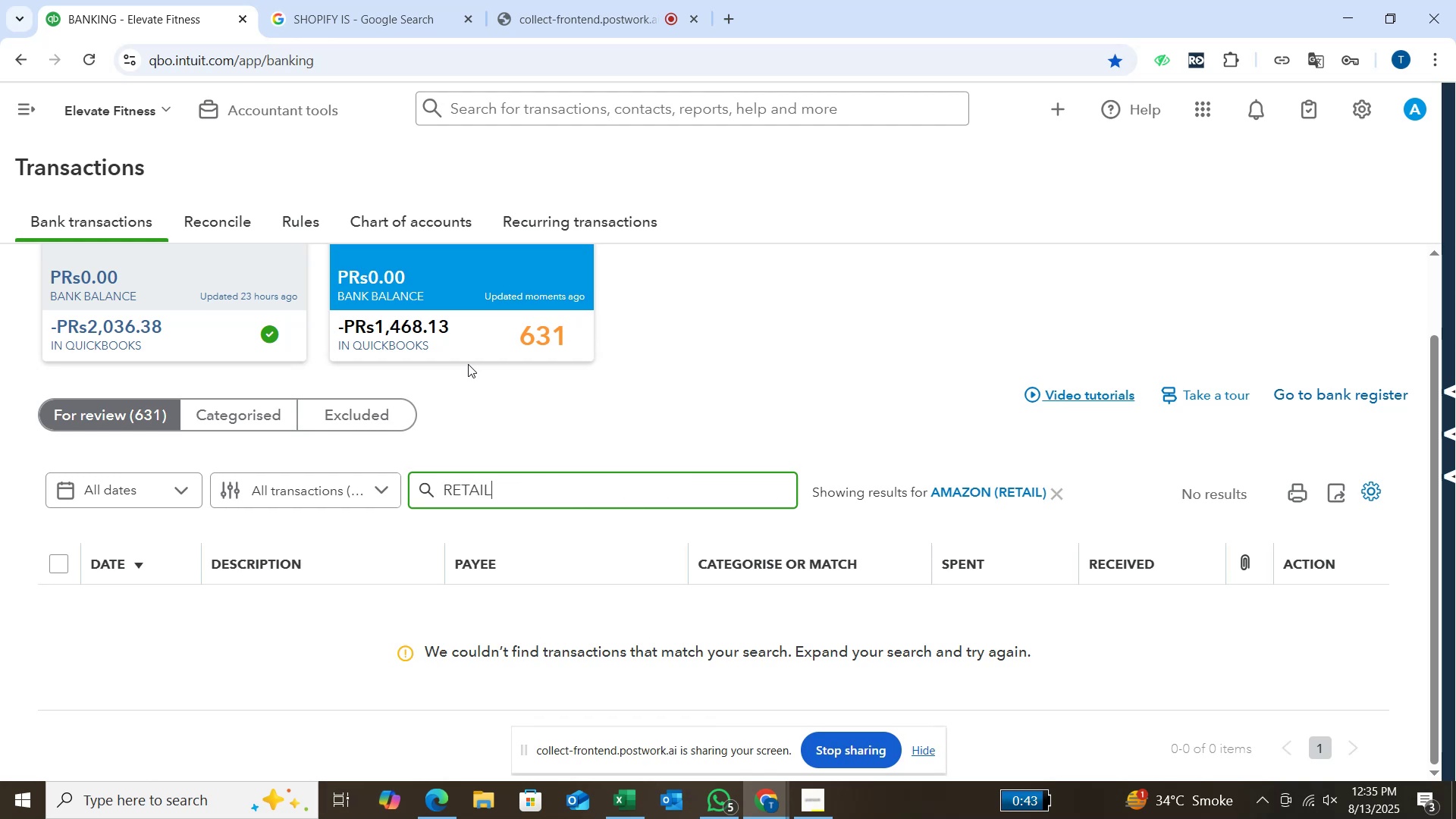 
key(Enter)
 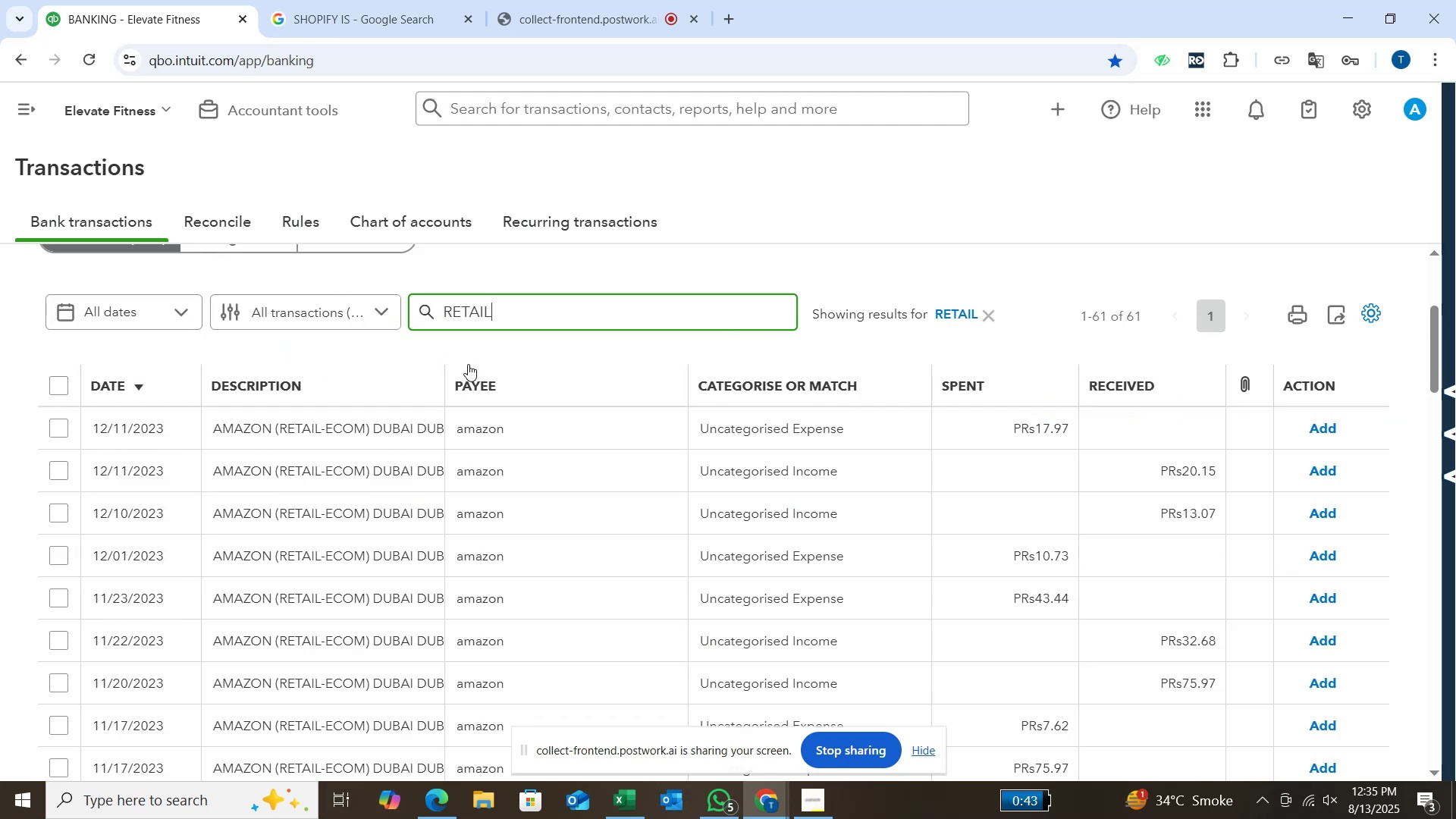 
scroll: coordinate [400, 503], scroll_direction: down, amount: 3.0
 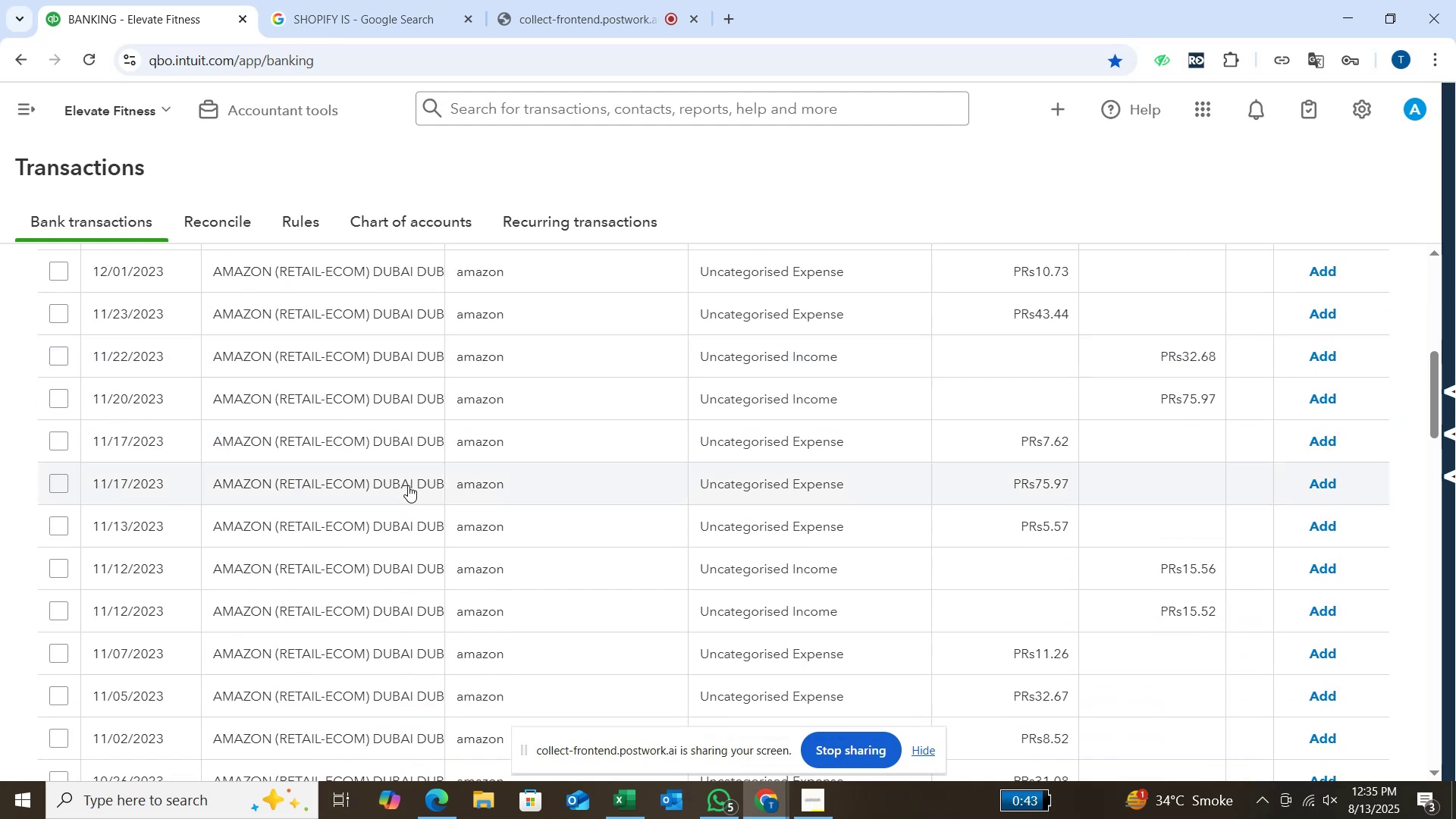 
scroll: coordinate [409, 485], scroll_direction: up, amount: 2.0
 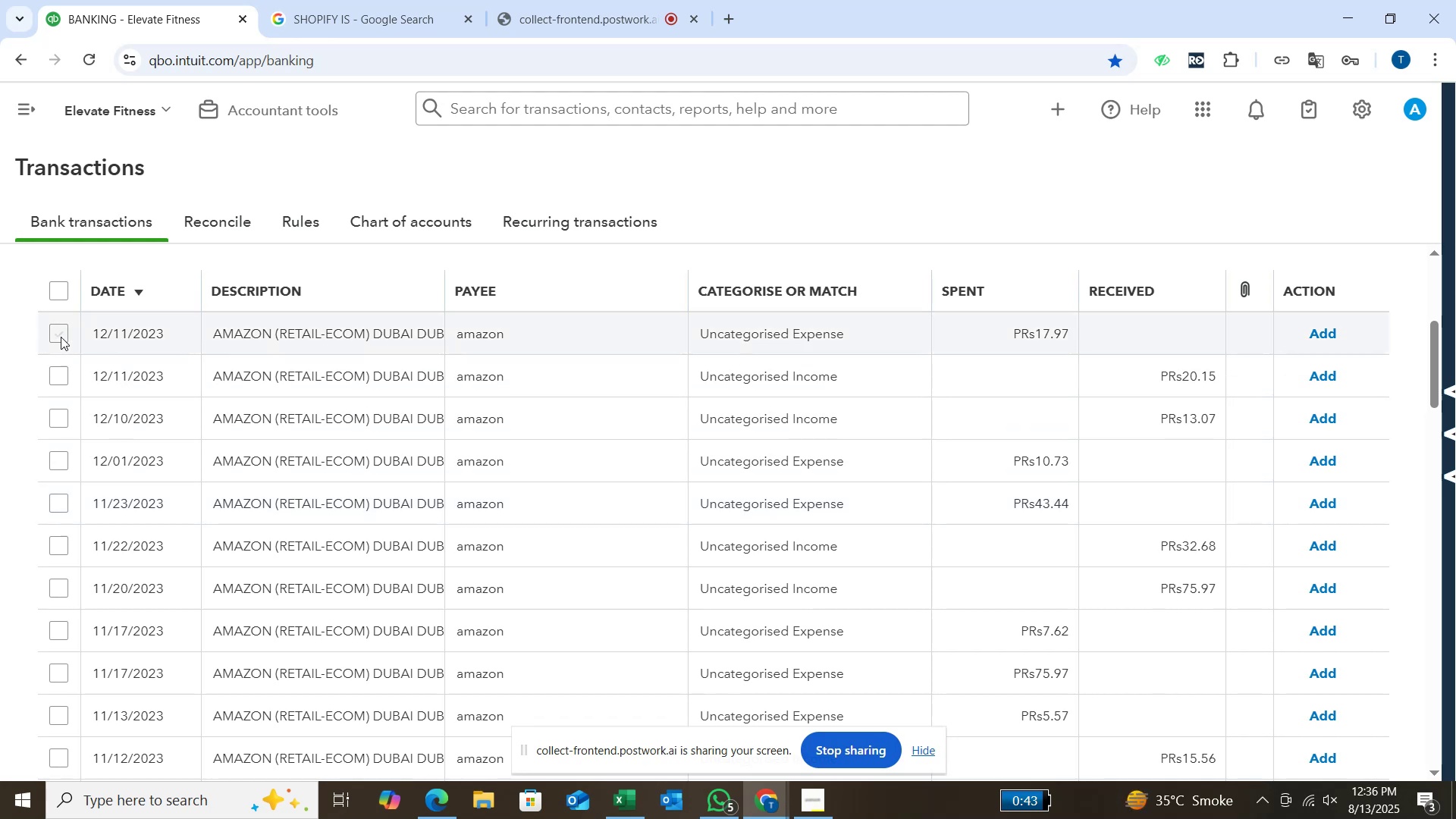 
wait(22.92)
 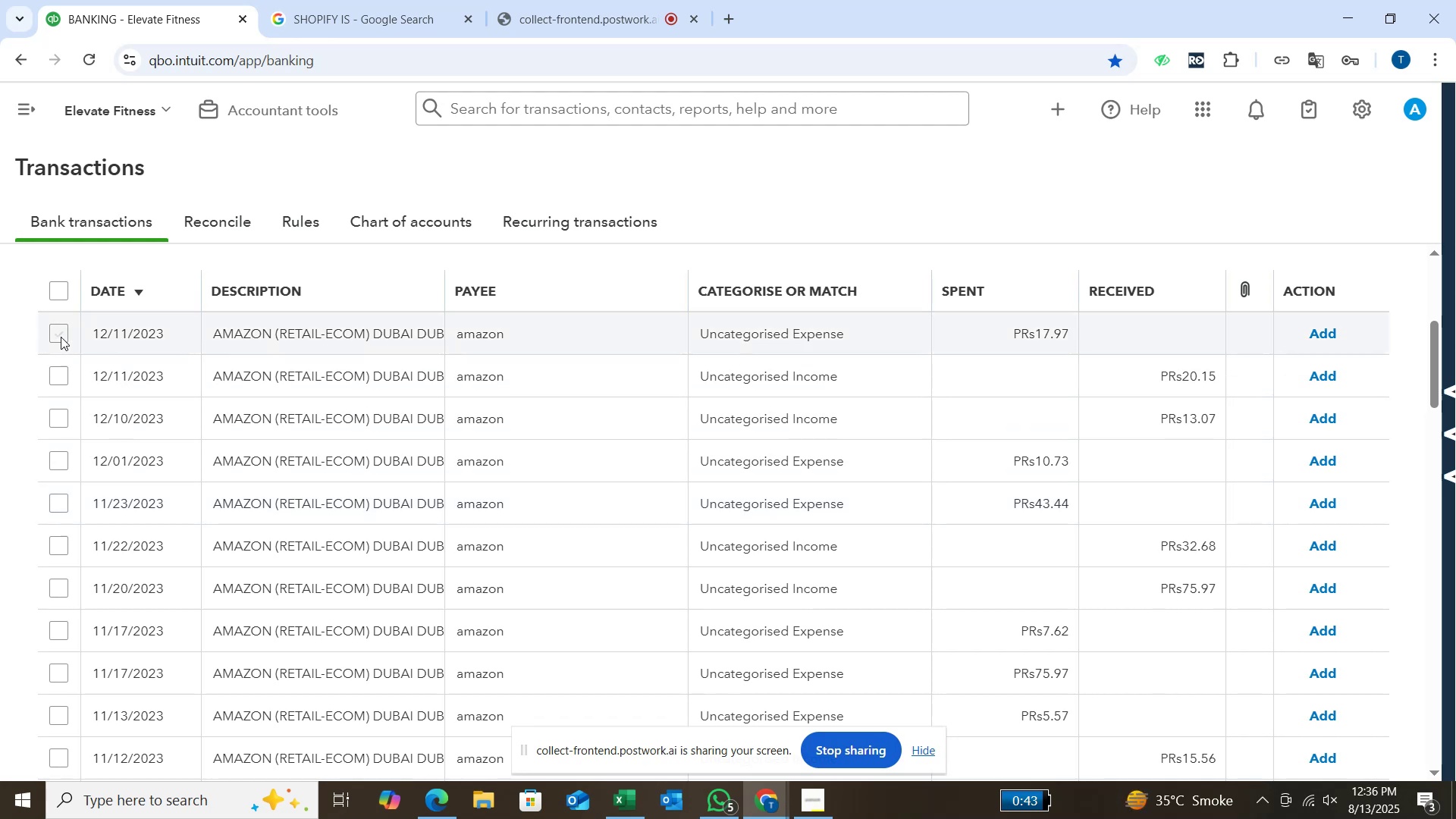 
left_click([59, 337])
 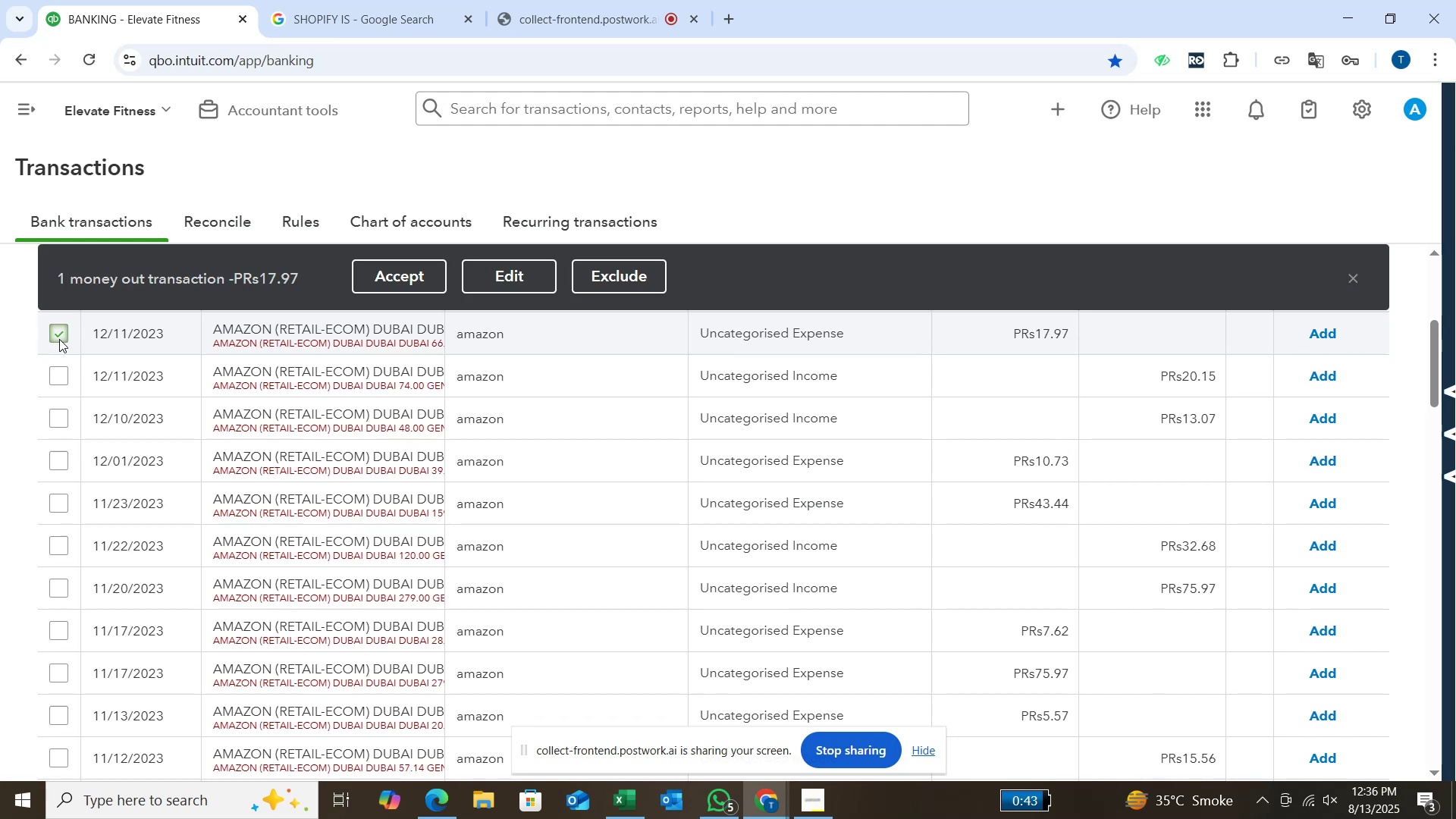 
wait(8.54)
 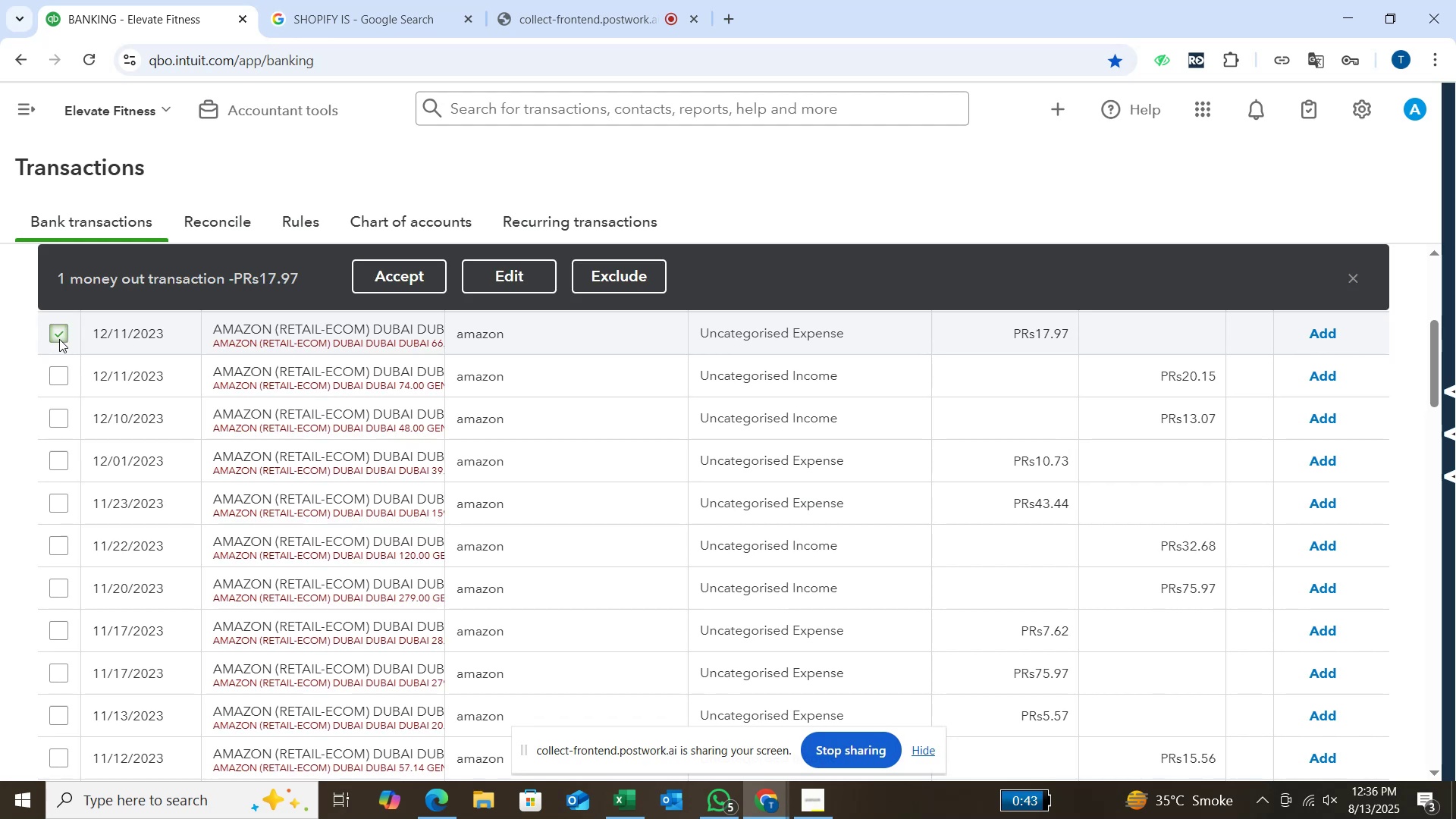 
left_click([519, 278])
 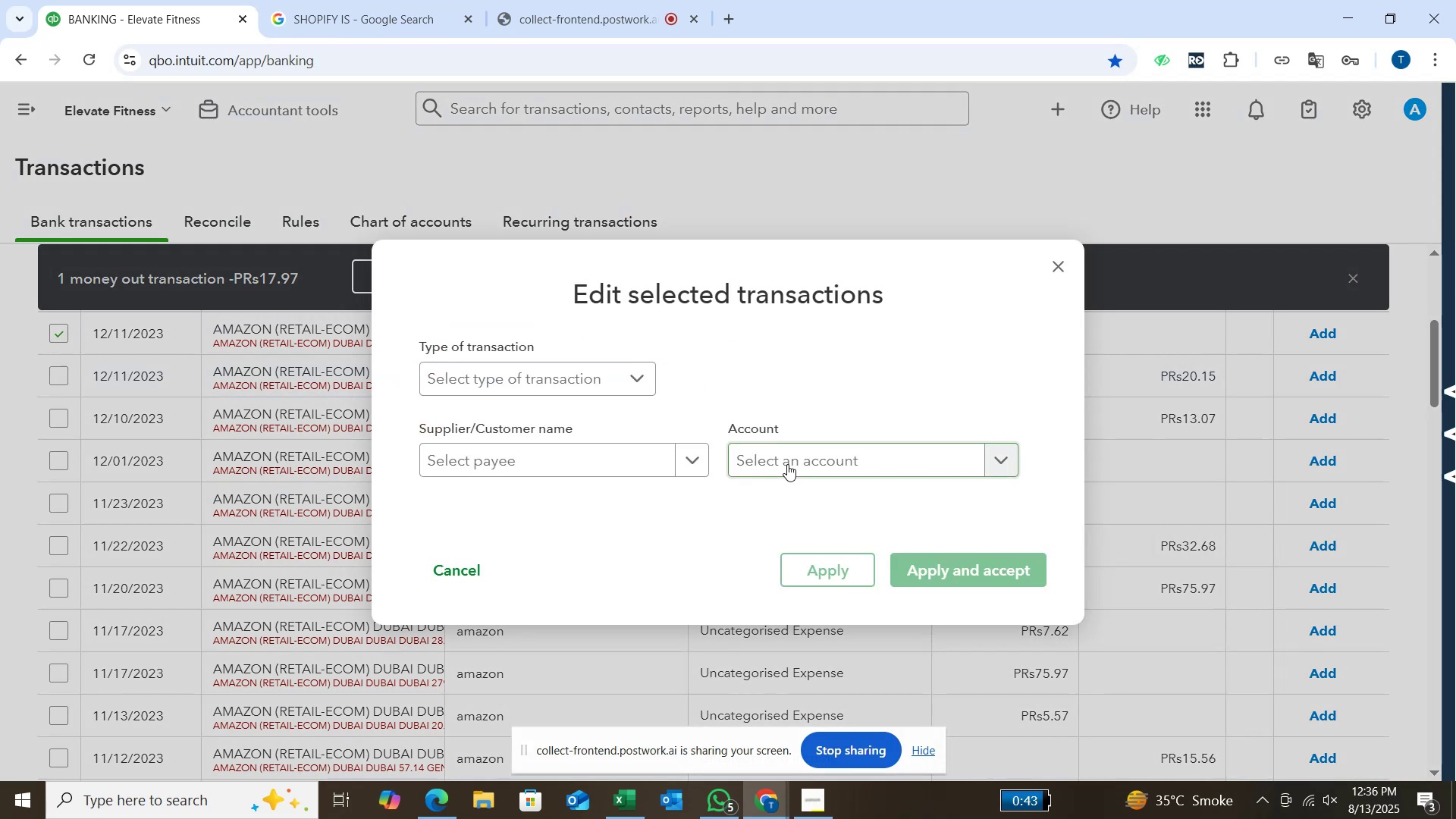 
wait(5.42)
 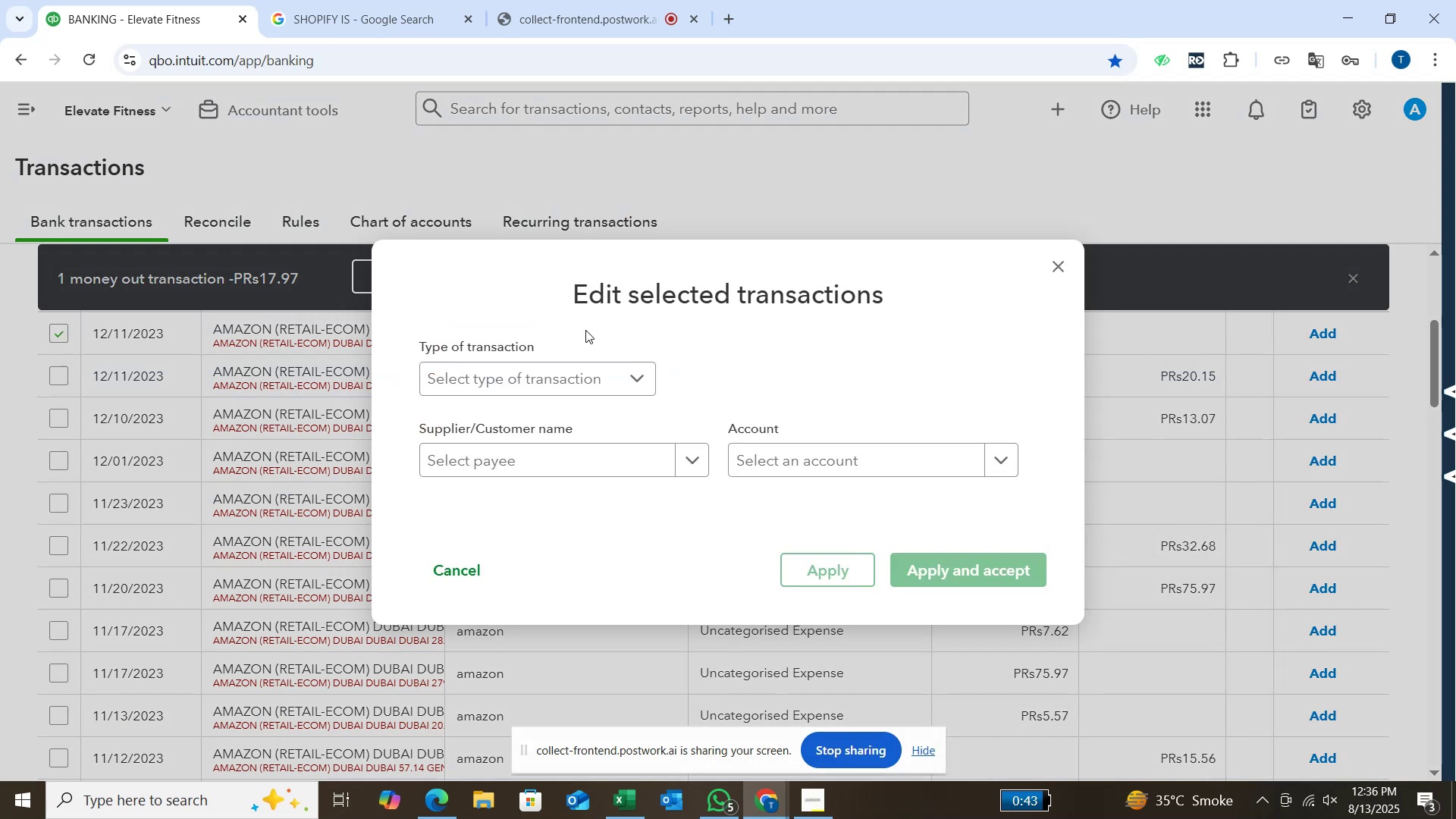 
left_click([639, 375])
 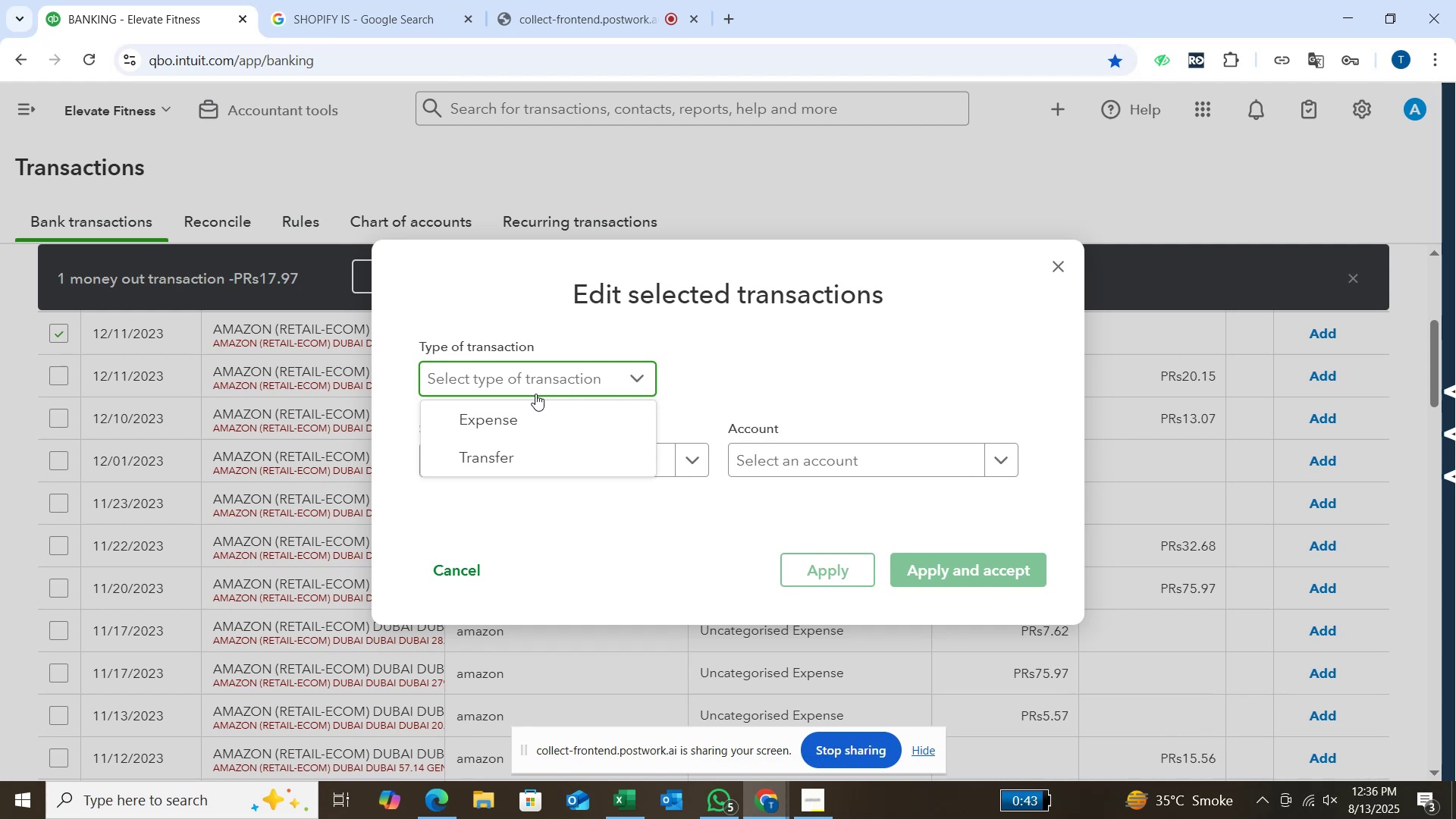 
left_click([516, 419])
 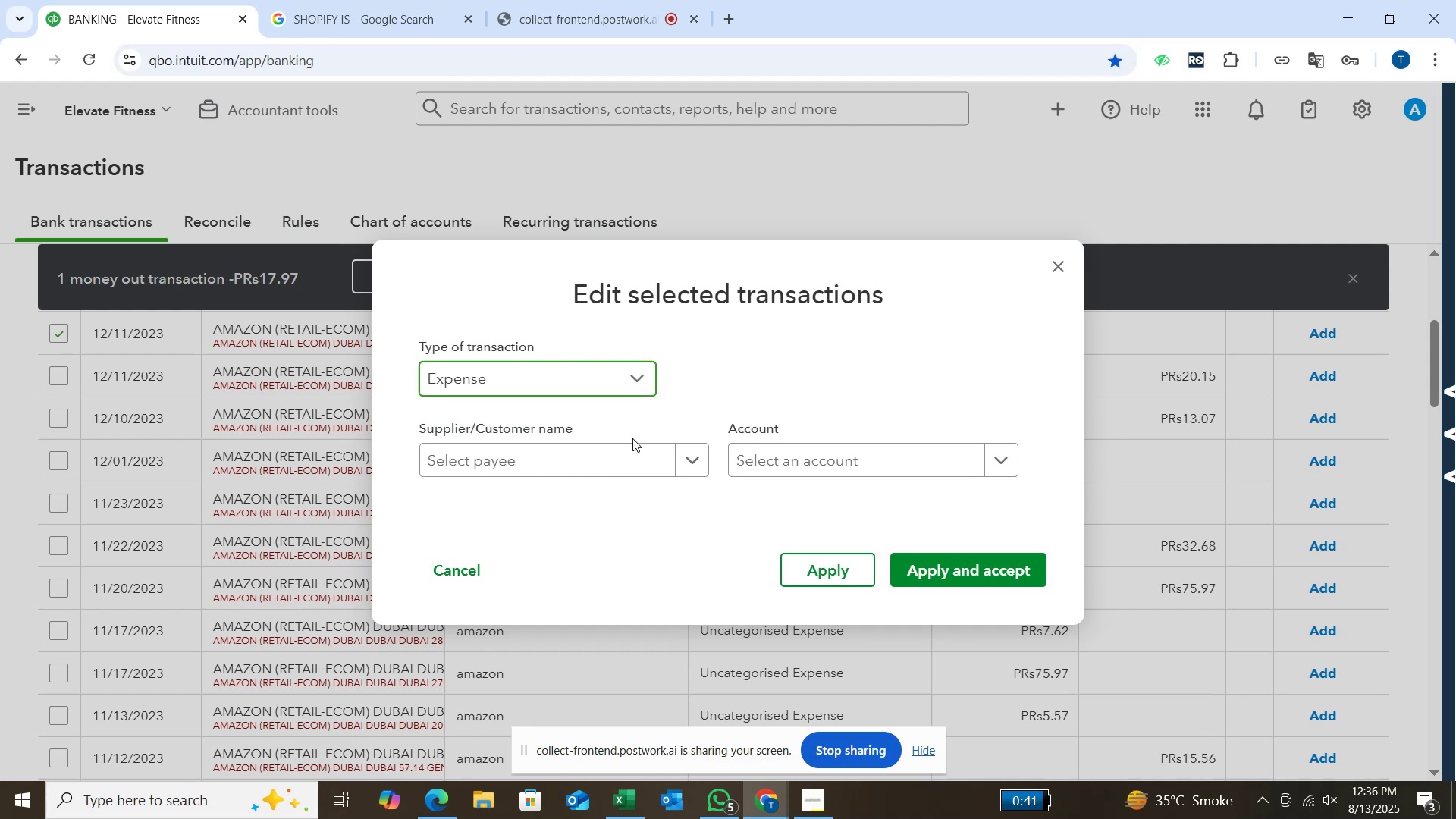 
left_click([692, 448])
 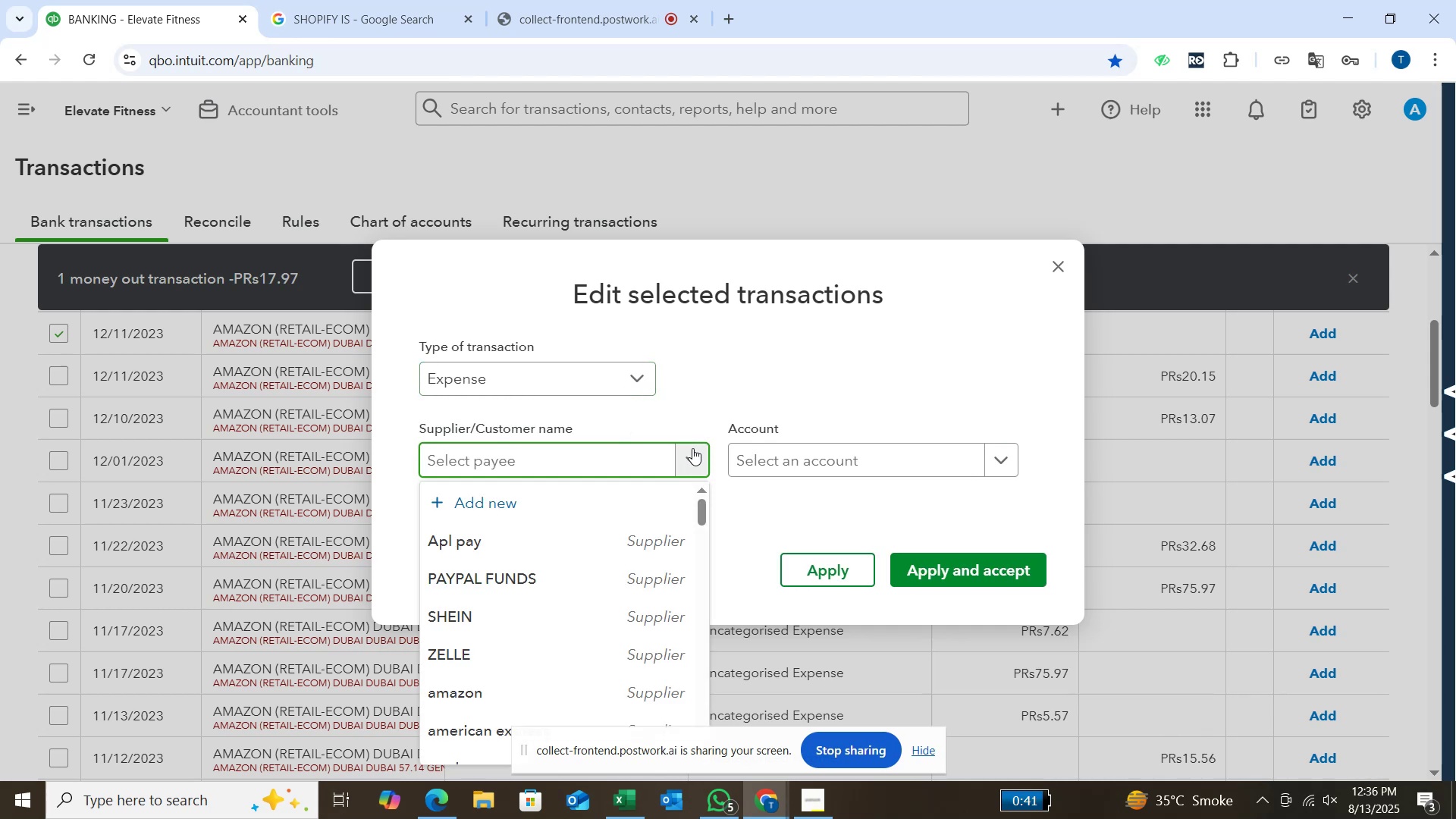 
type(amazon retail)
 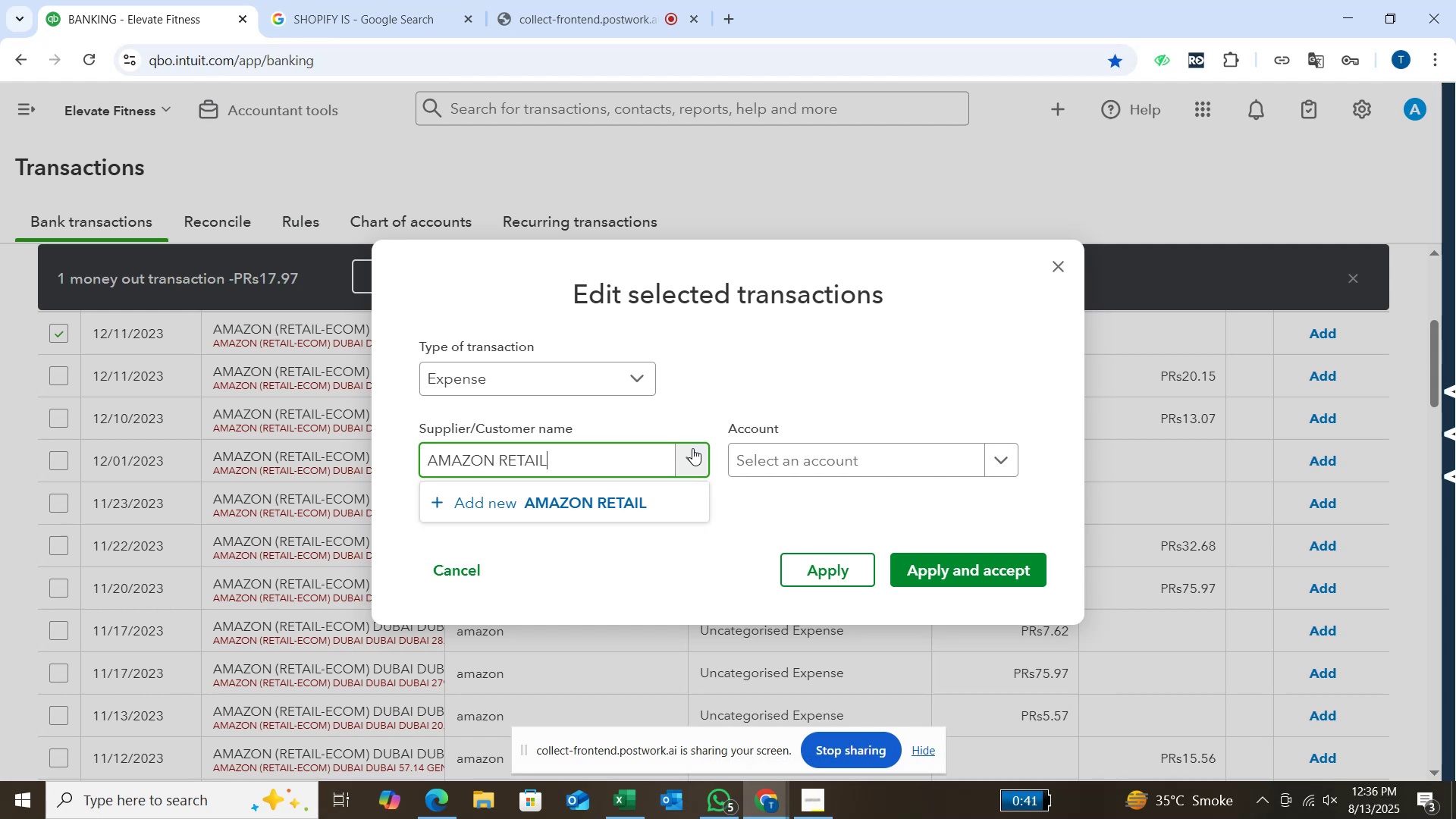 
key(Enter)
 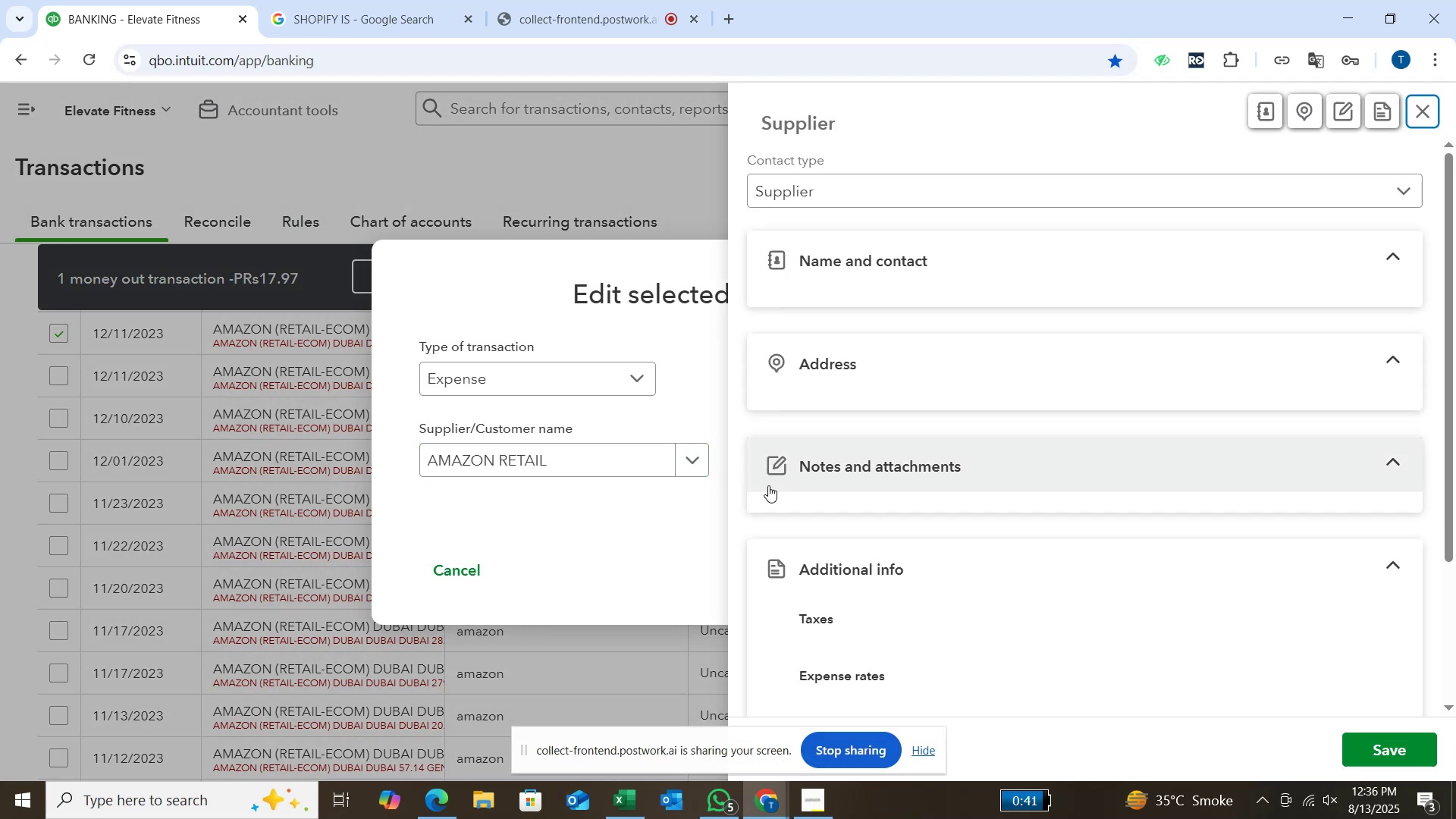 
key(Enter)
 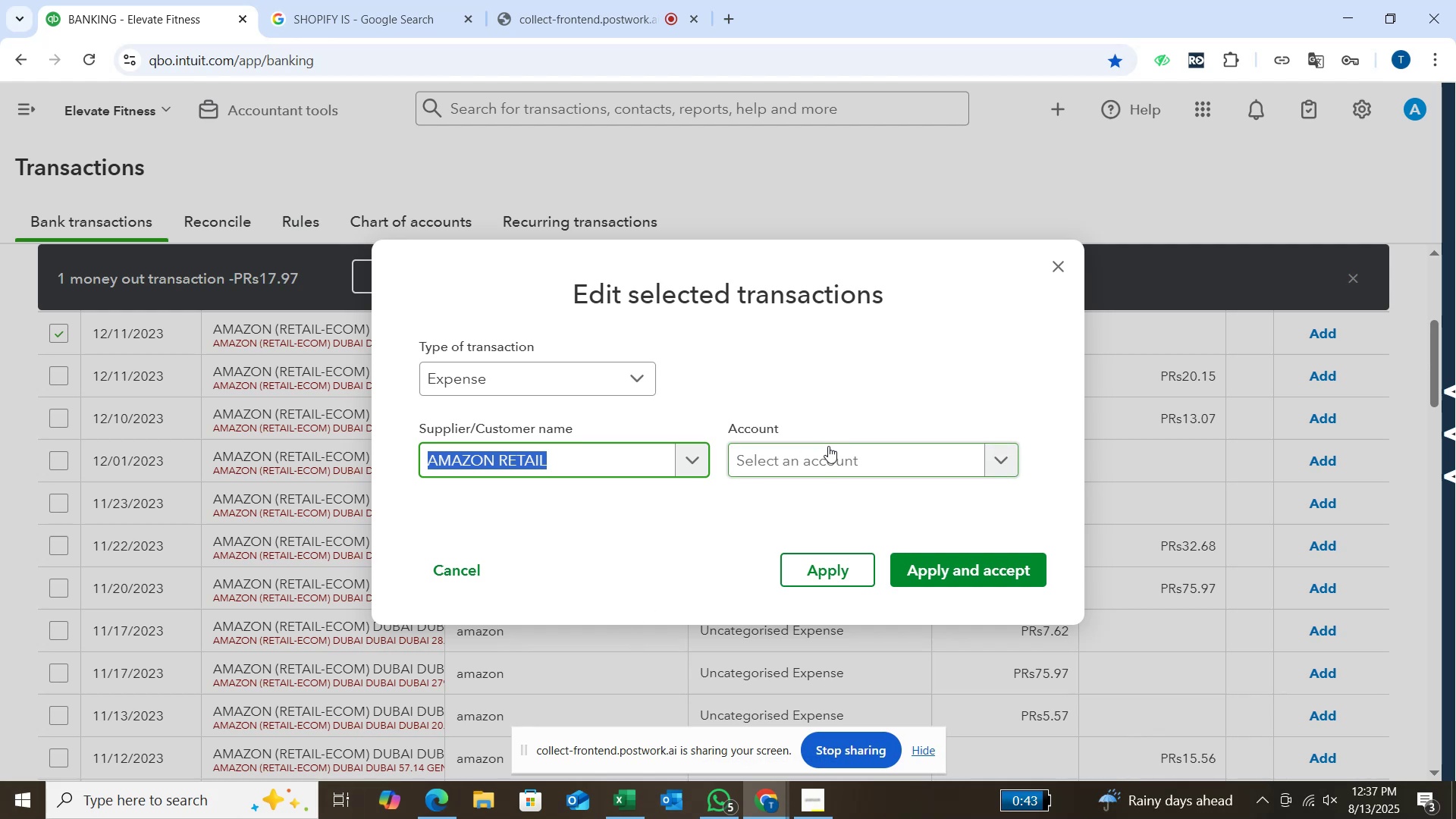 
wait(34.68)
 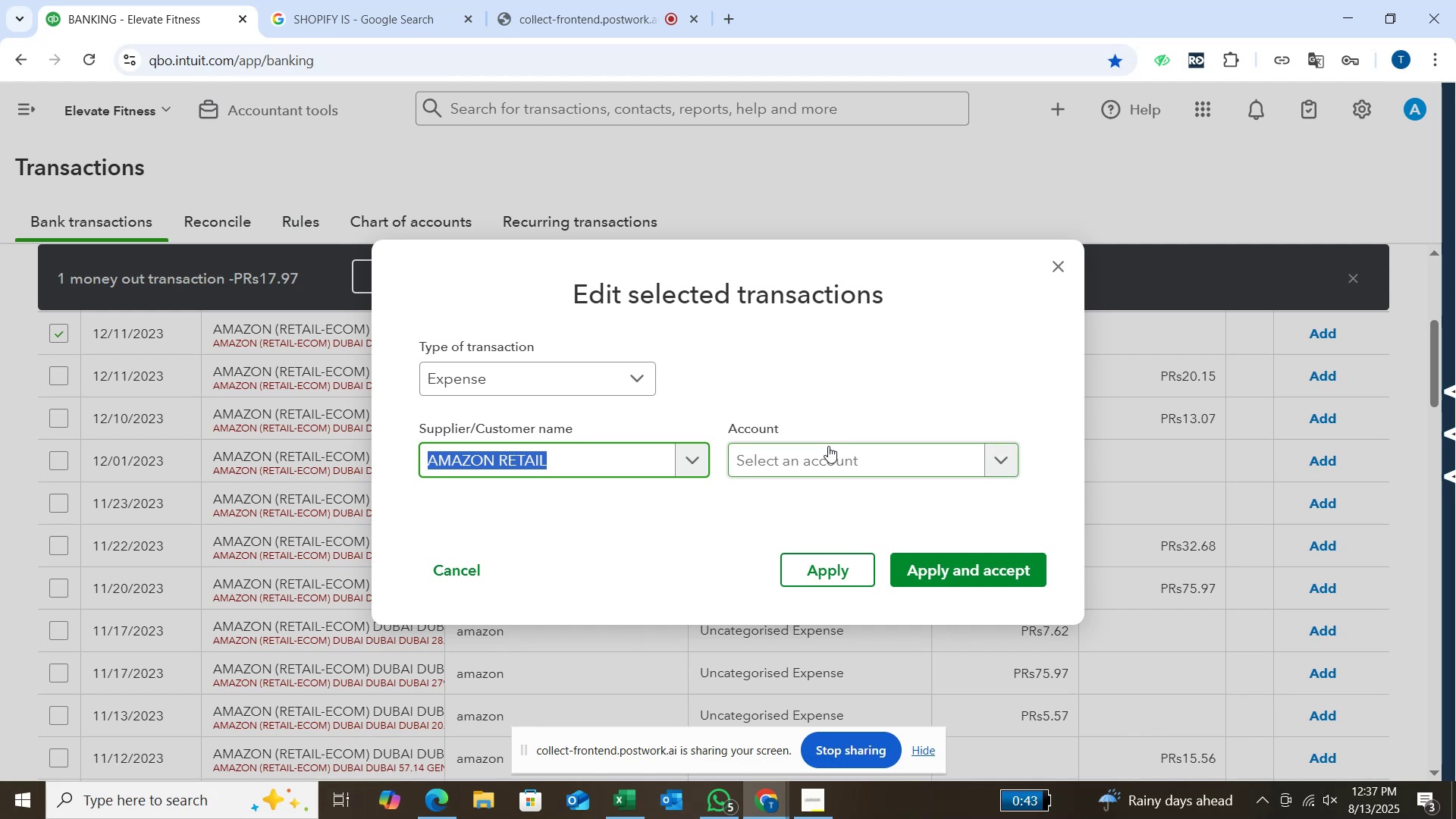 
left_click([364, 10])
 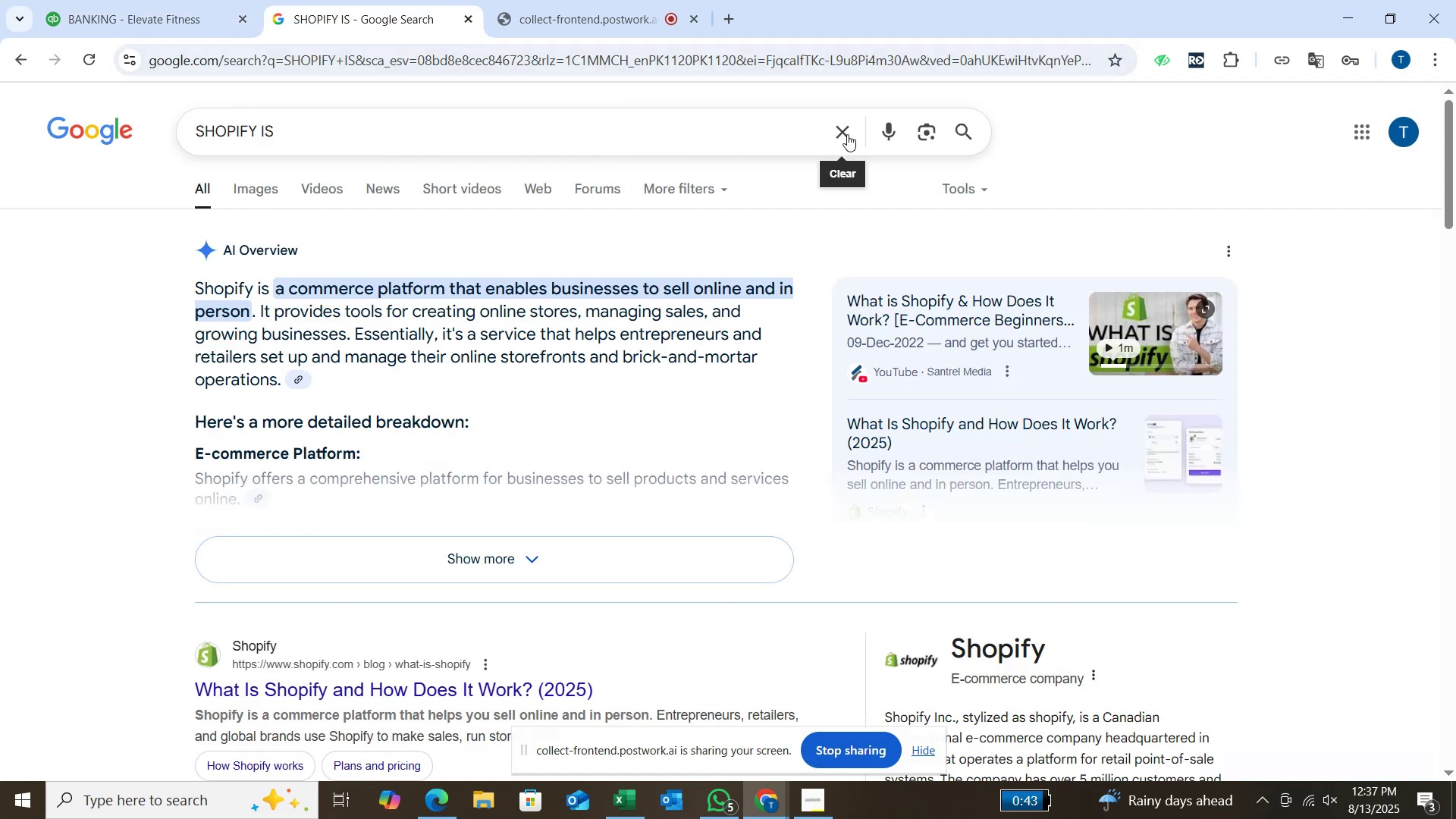 
left_click([847, 134])
 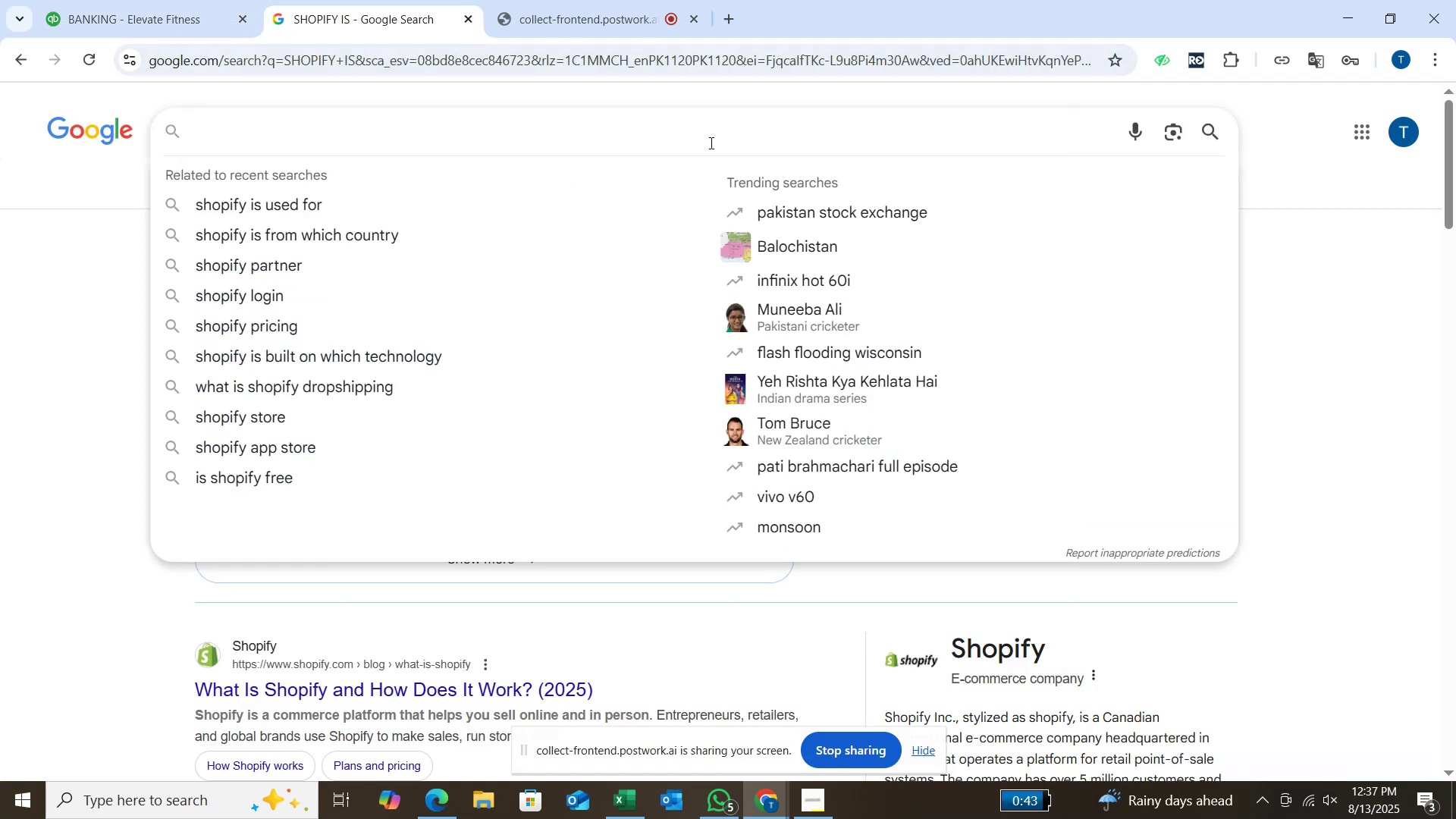 
type(amazon reta)
key(Backspace)
key(Backspace)
key(Backspace)
key(Backspace)
 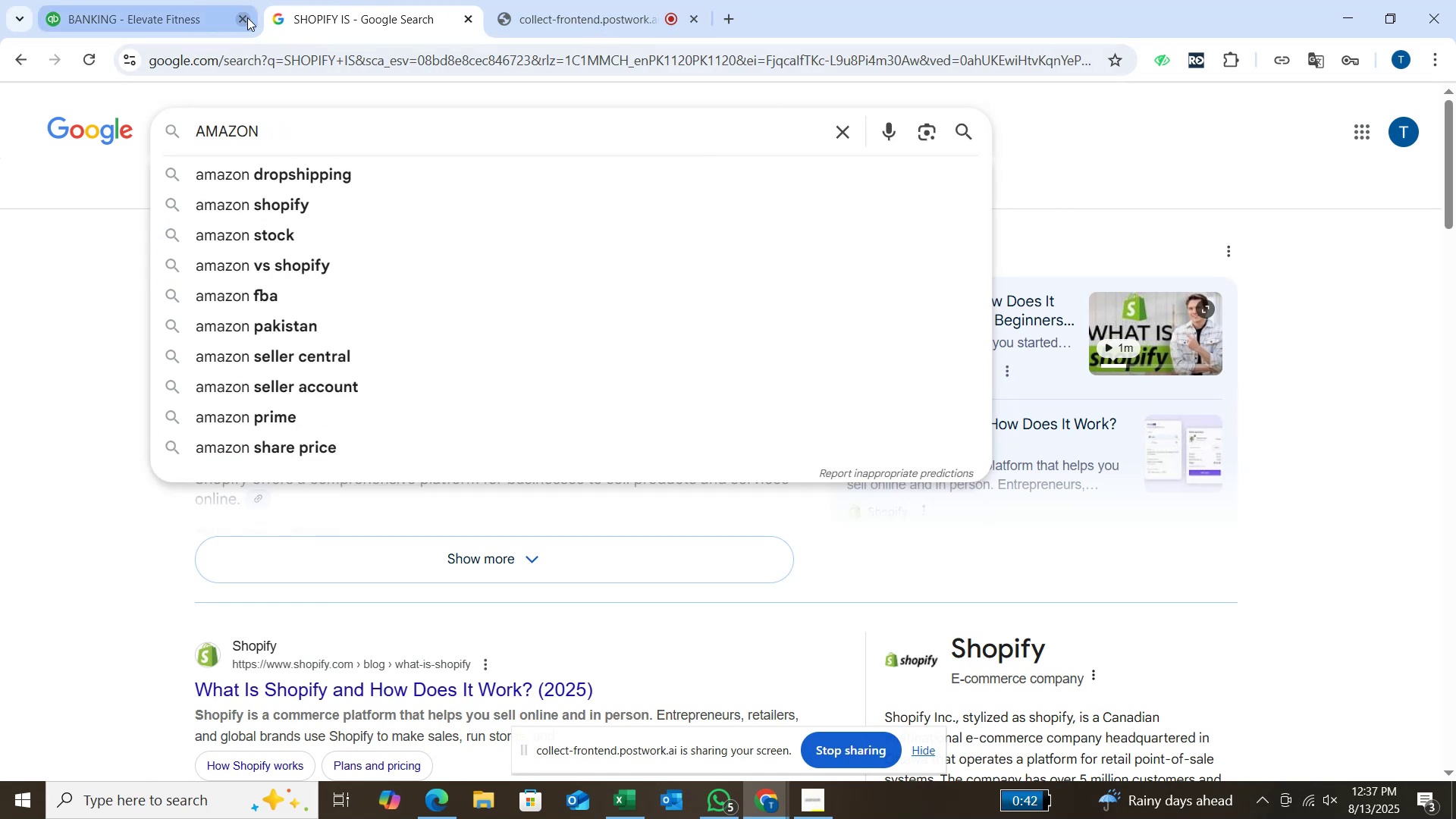 
left_click([169, 10])
 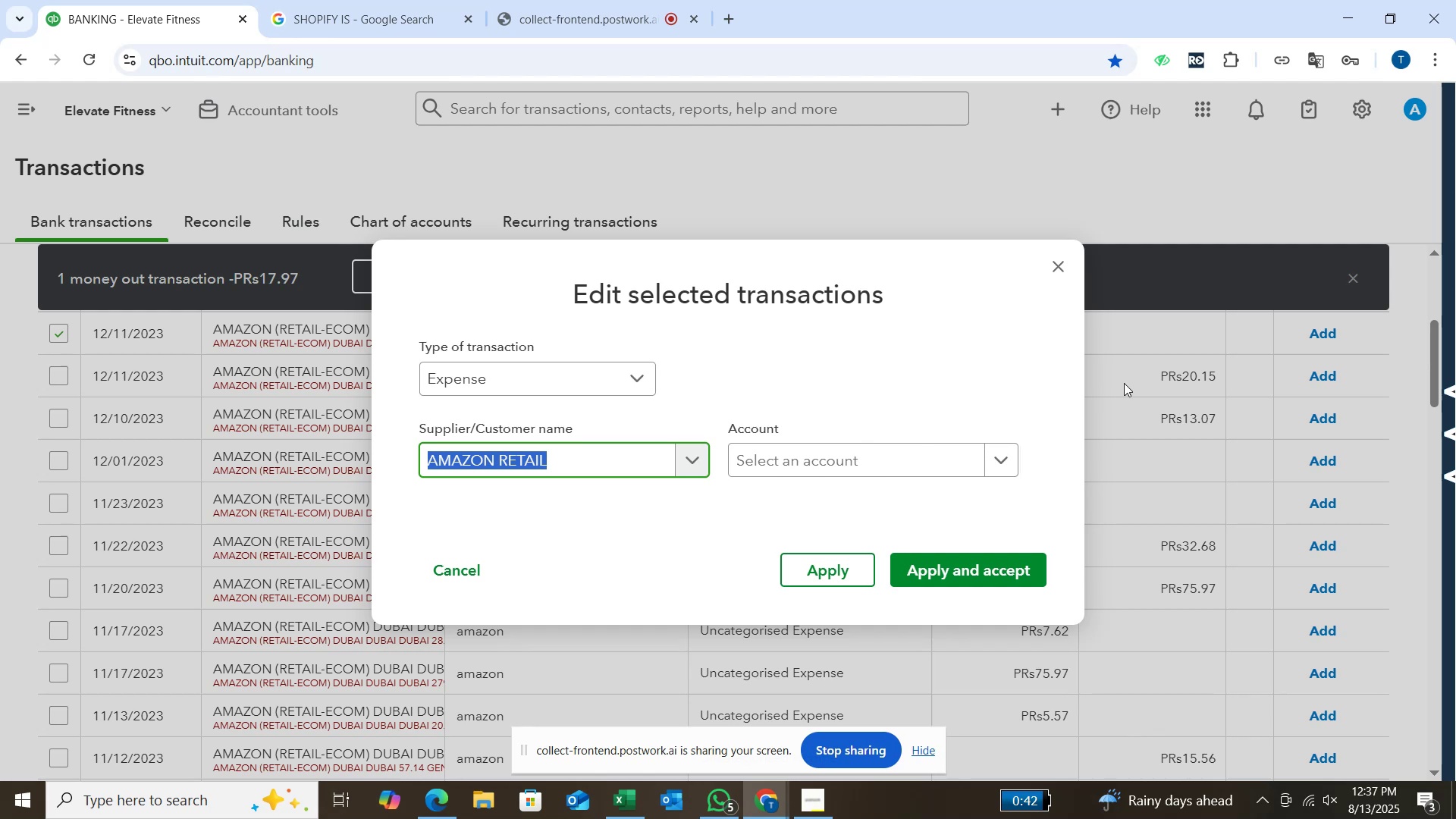 
wait(10.64)
 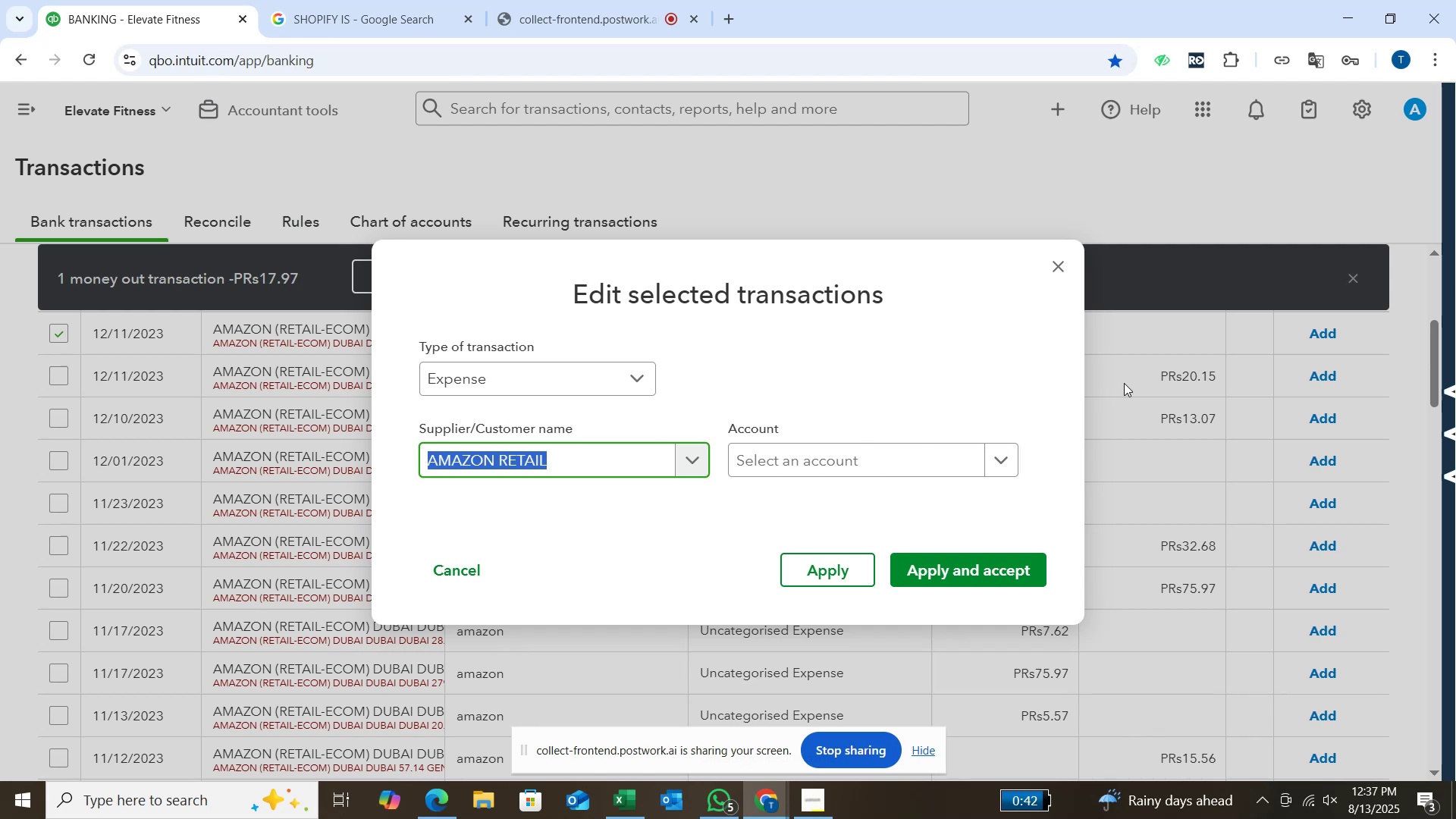 
left_click([1010, 457])
 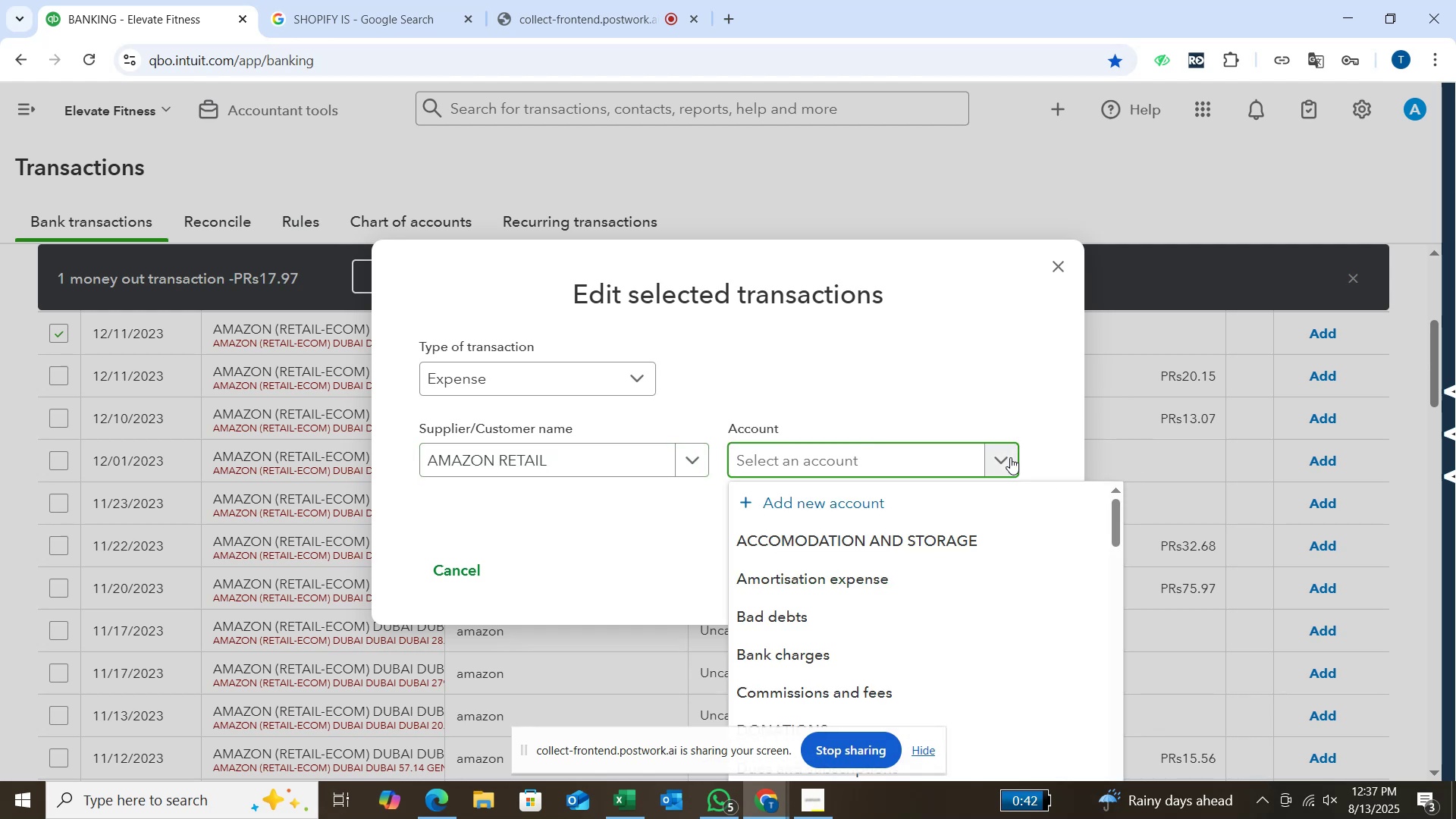 
type(shop)
 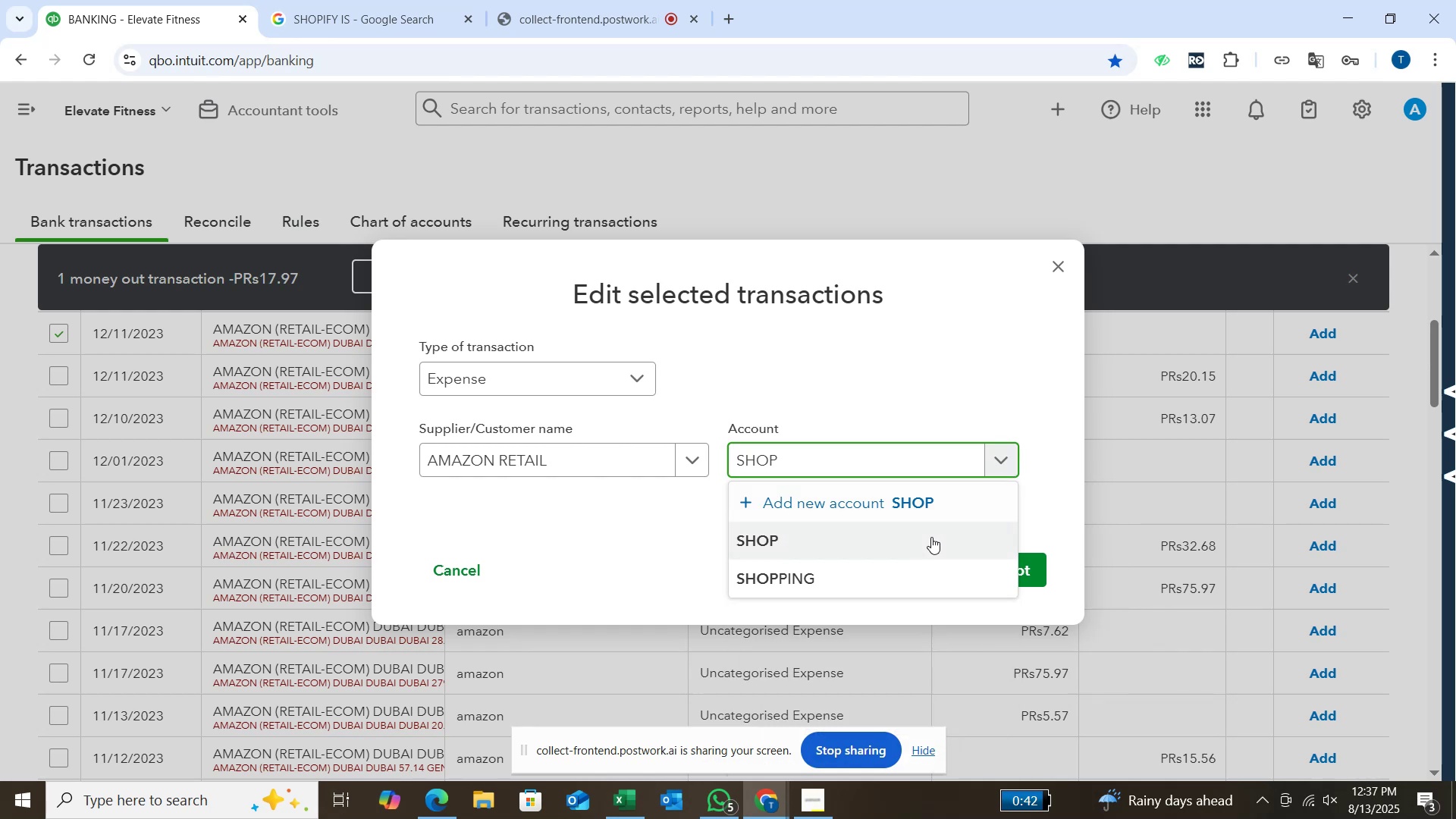 
left_click([922, 537])
 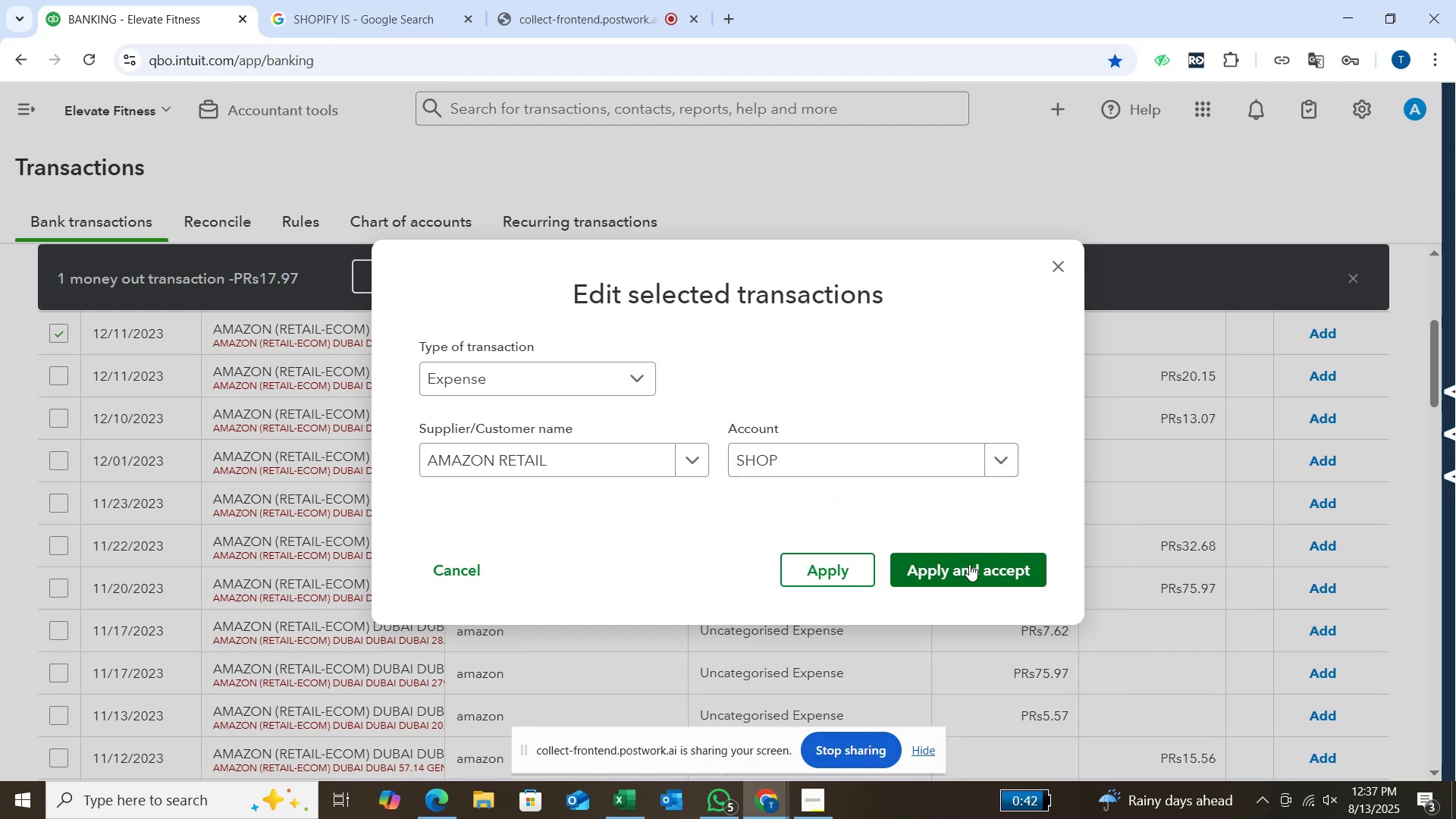 
left_click([969, 564])
 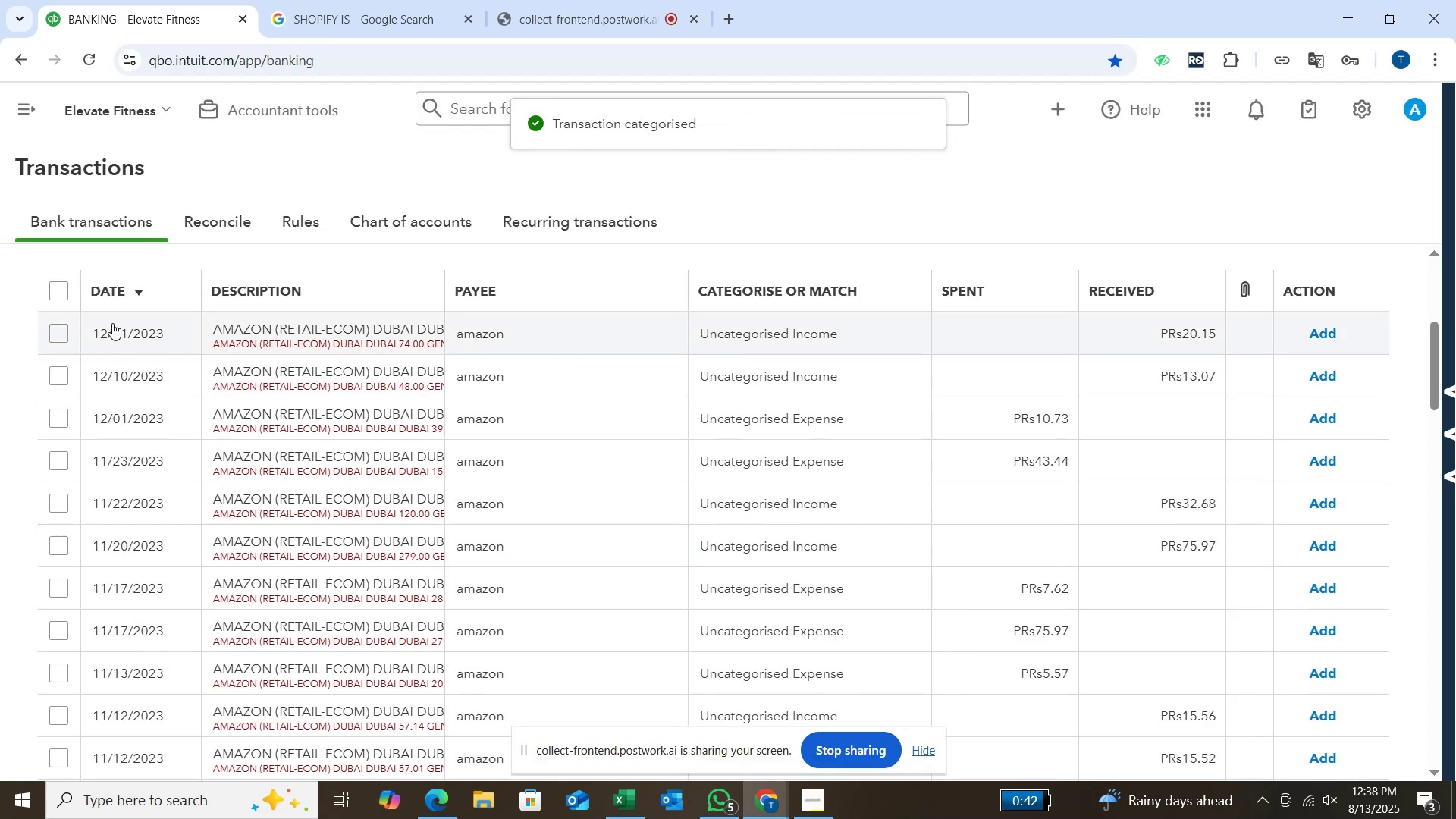 
wait(9.65)
 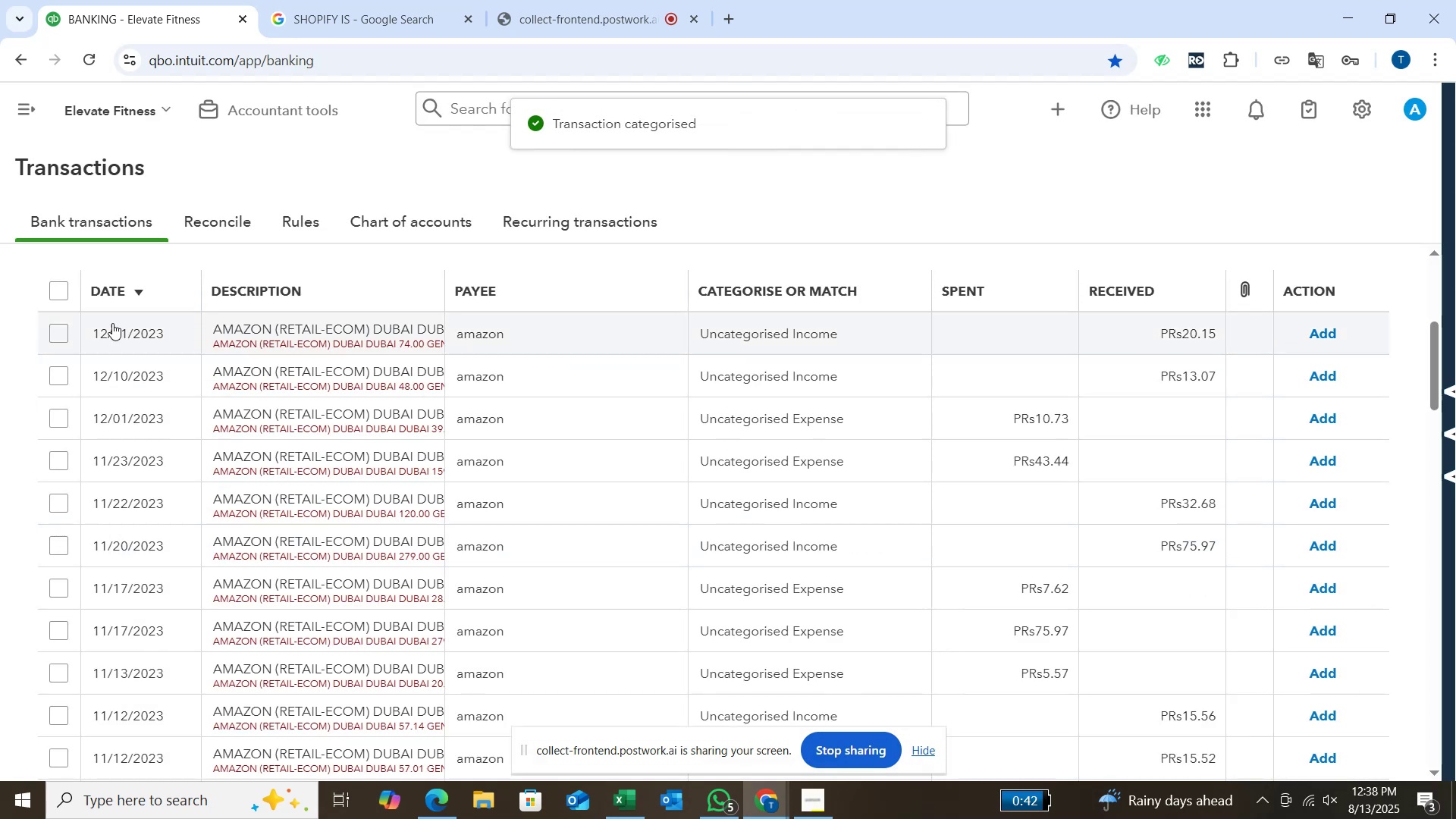 
left_click([67, 336])
 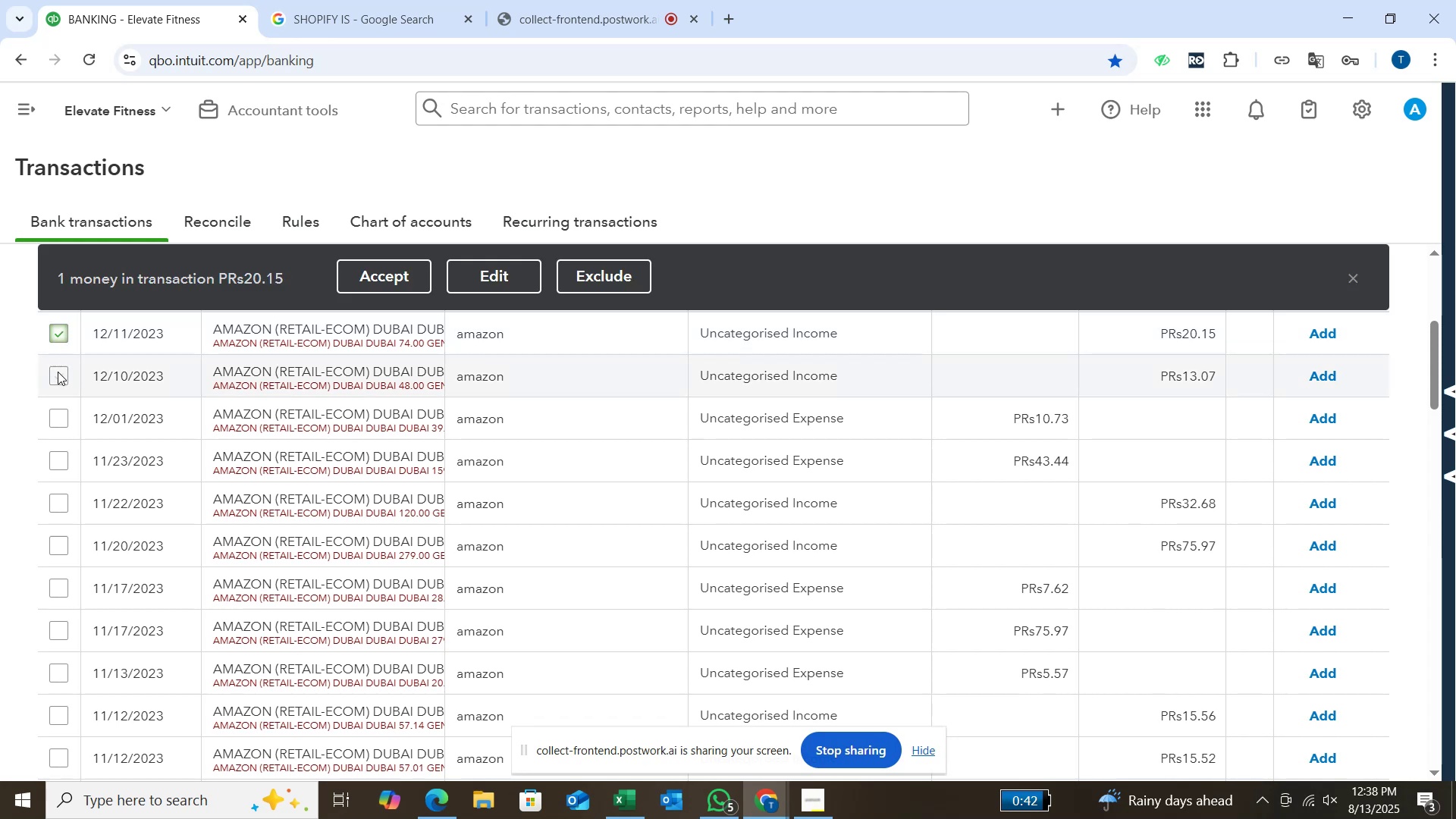 
left_click([58, 375])
 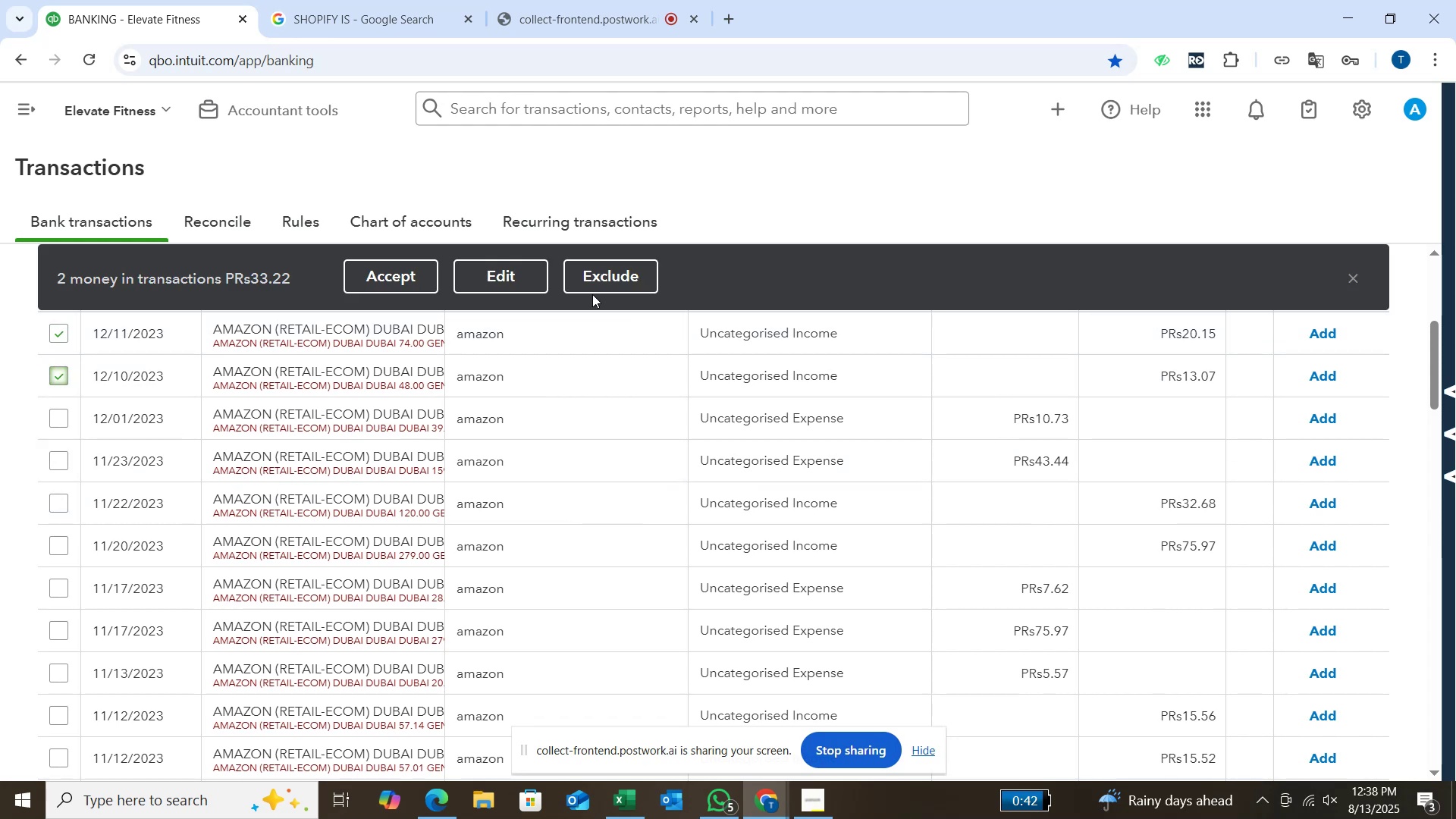 
wait(7.59)
 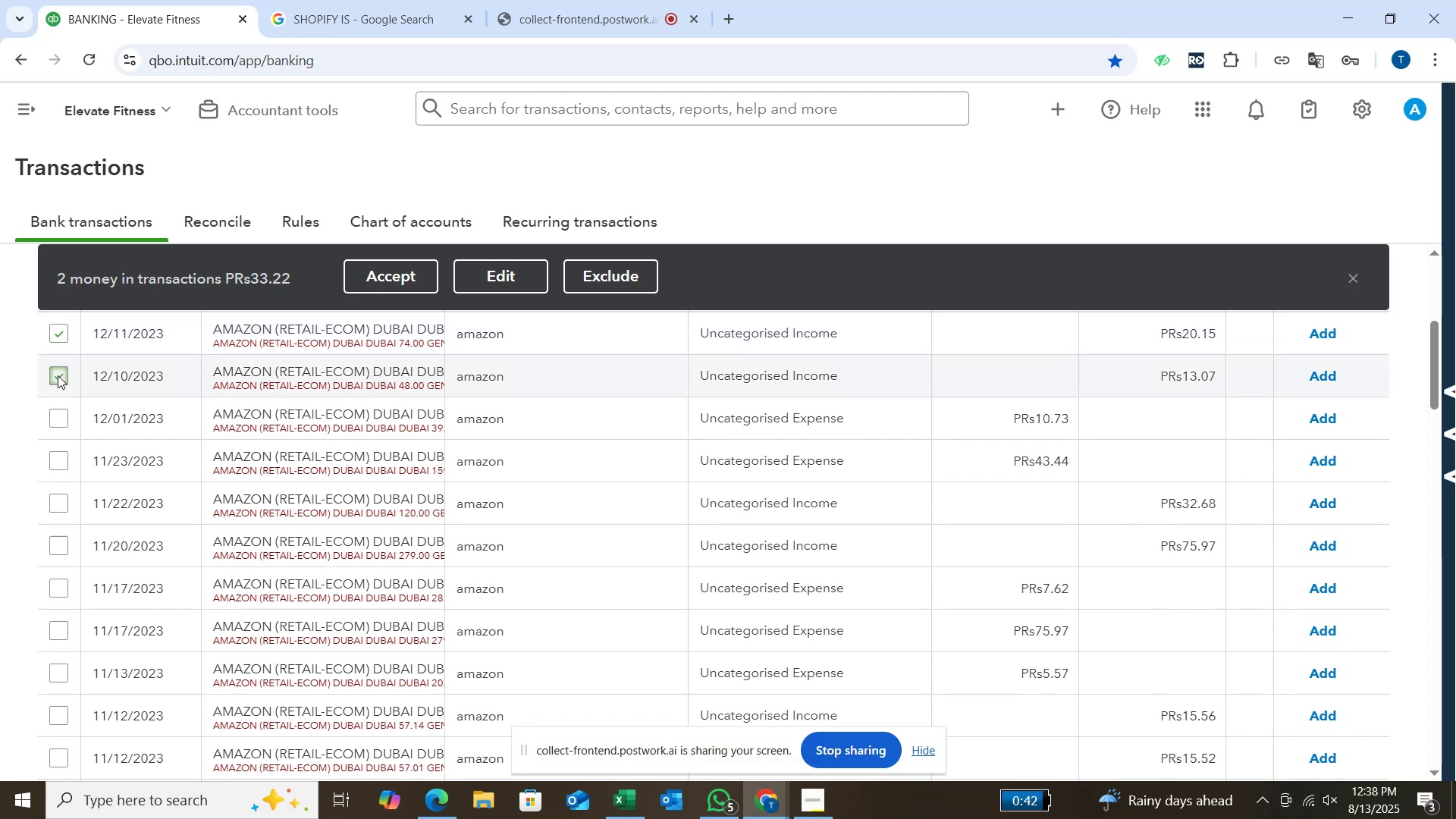 
left_click([507, 275])
 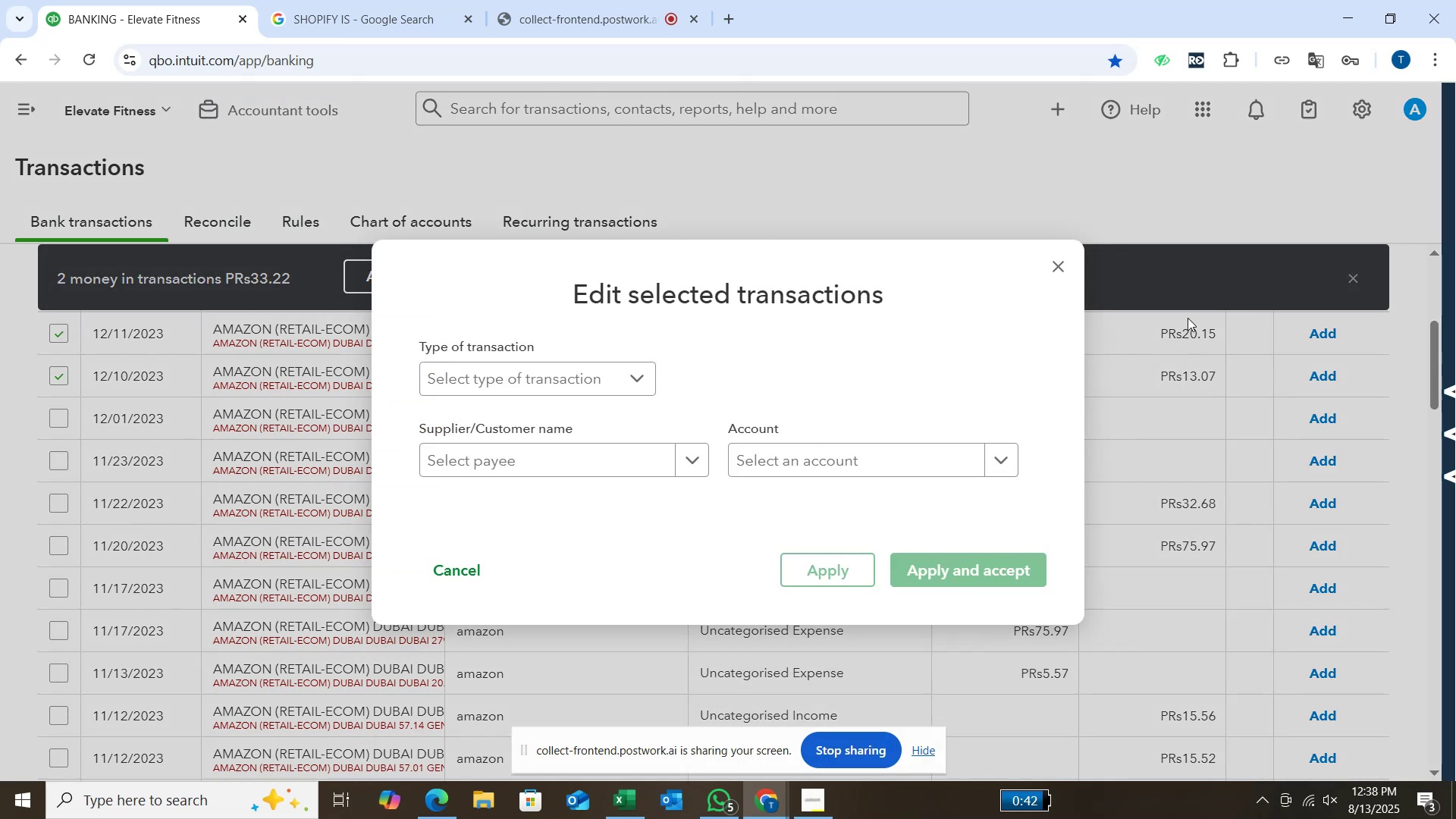 
left_click([1057, 265])
 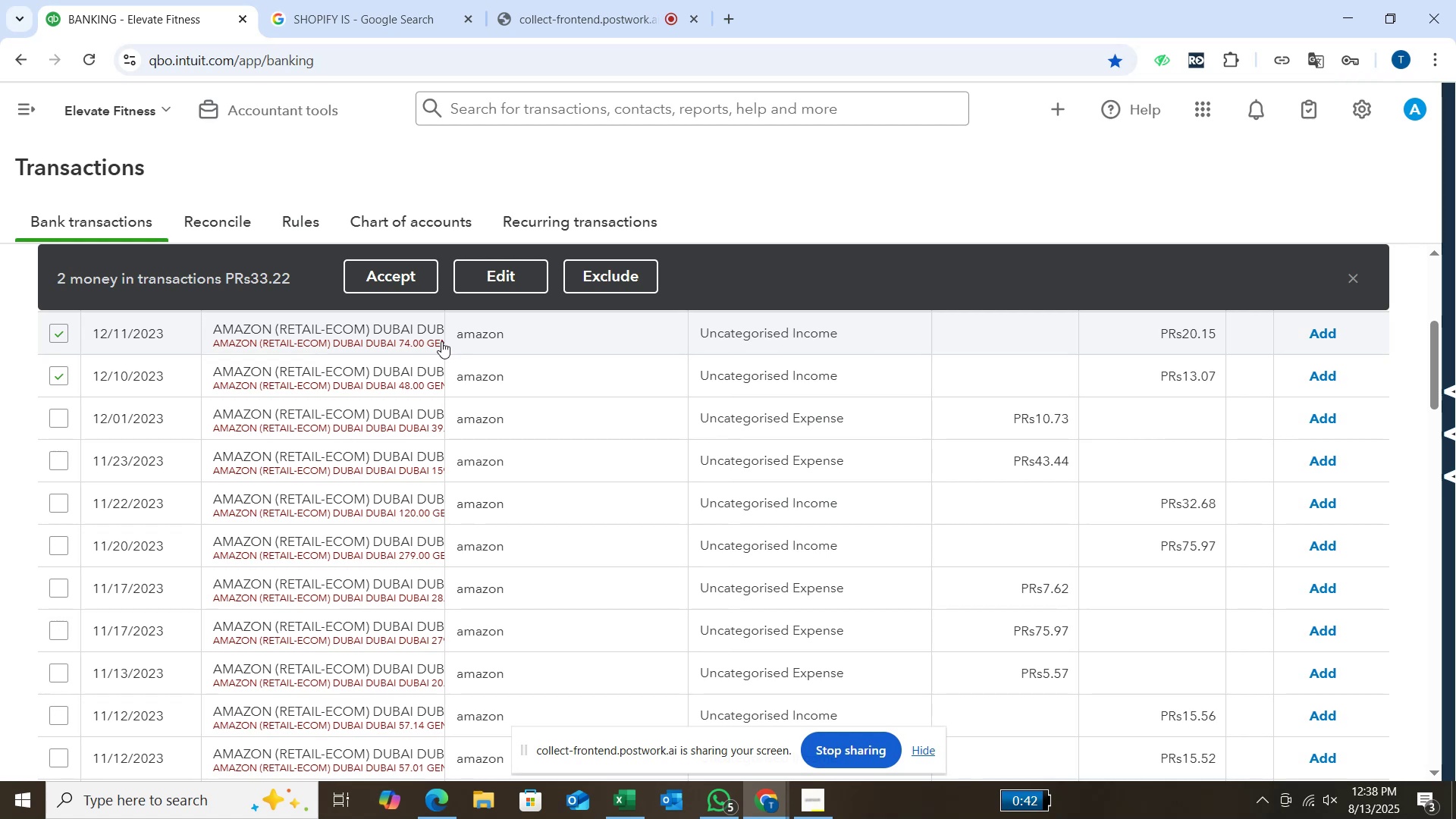 
wait(7.62)
 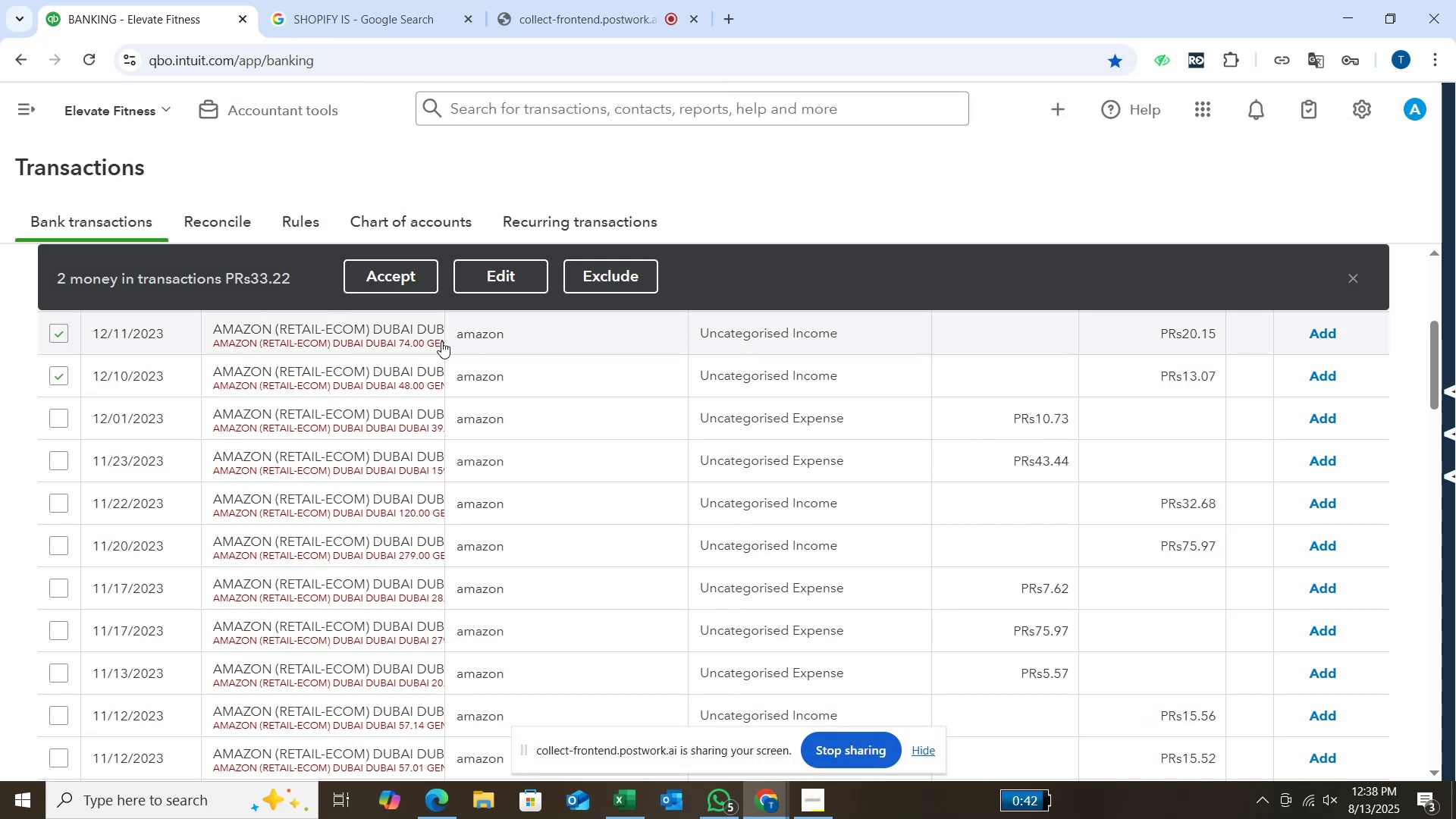 
mouse_move([495, 339])
 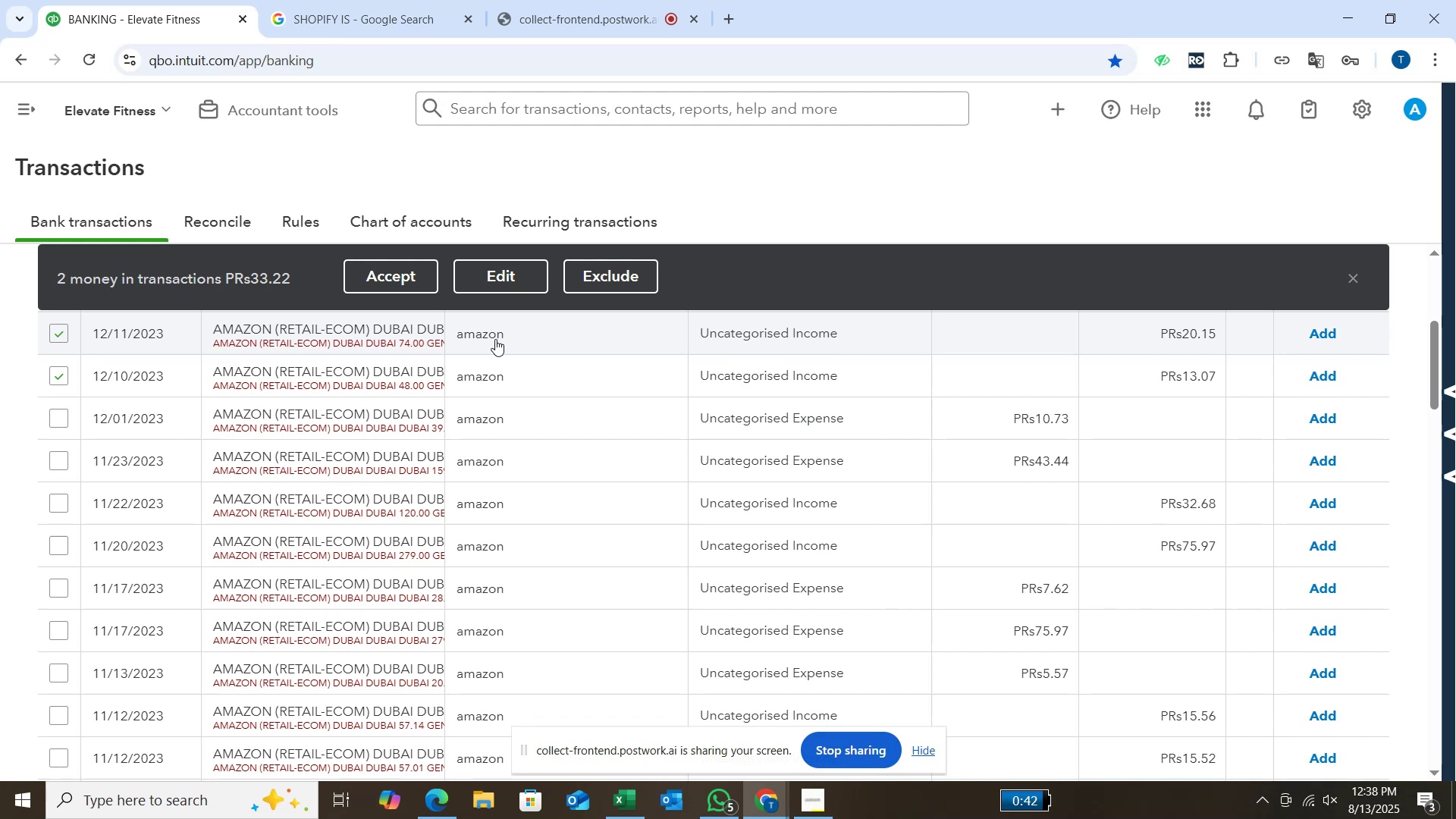 
wait(9.35)
 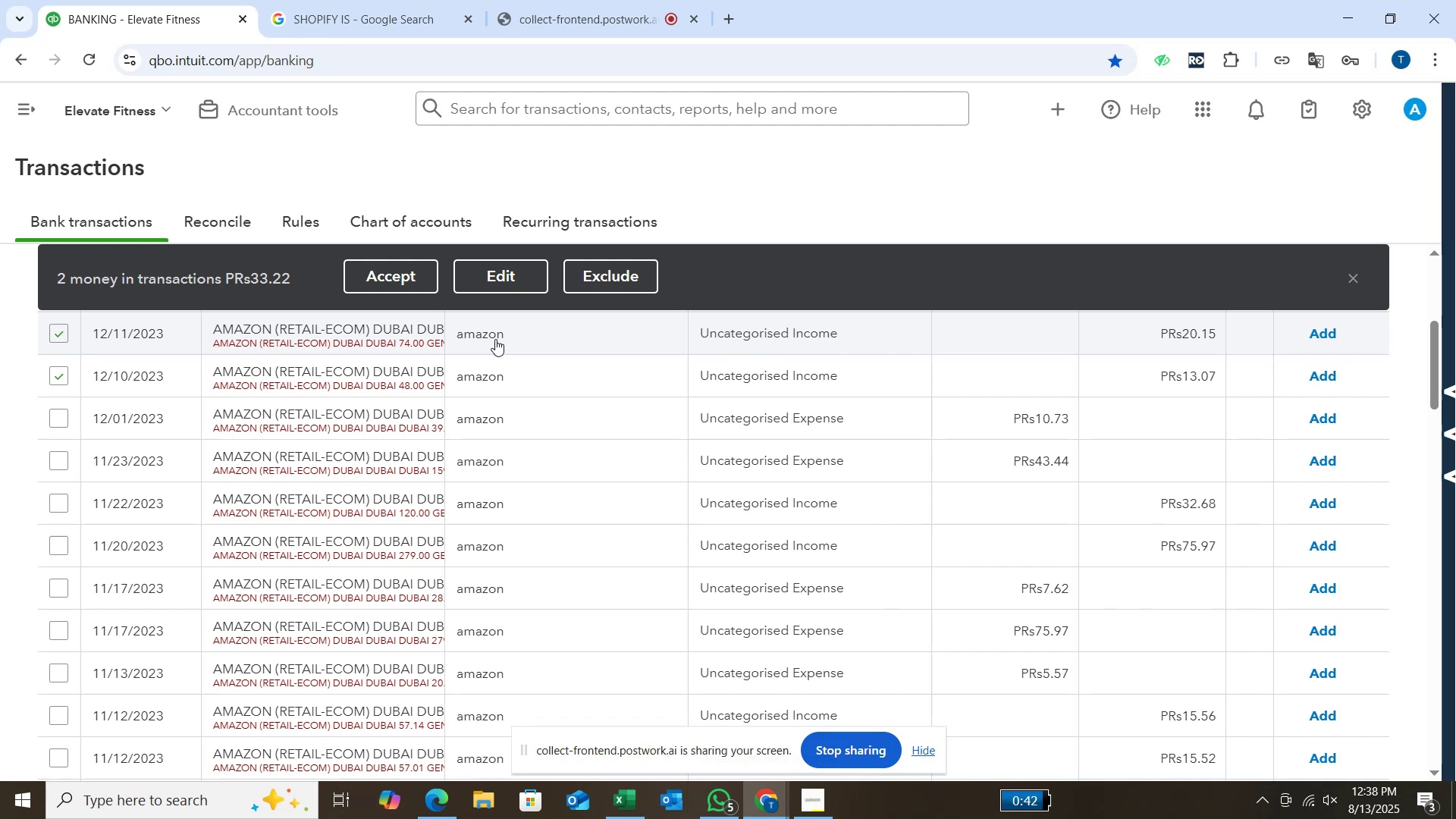 
left_click([628, 818])
 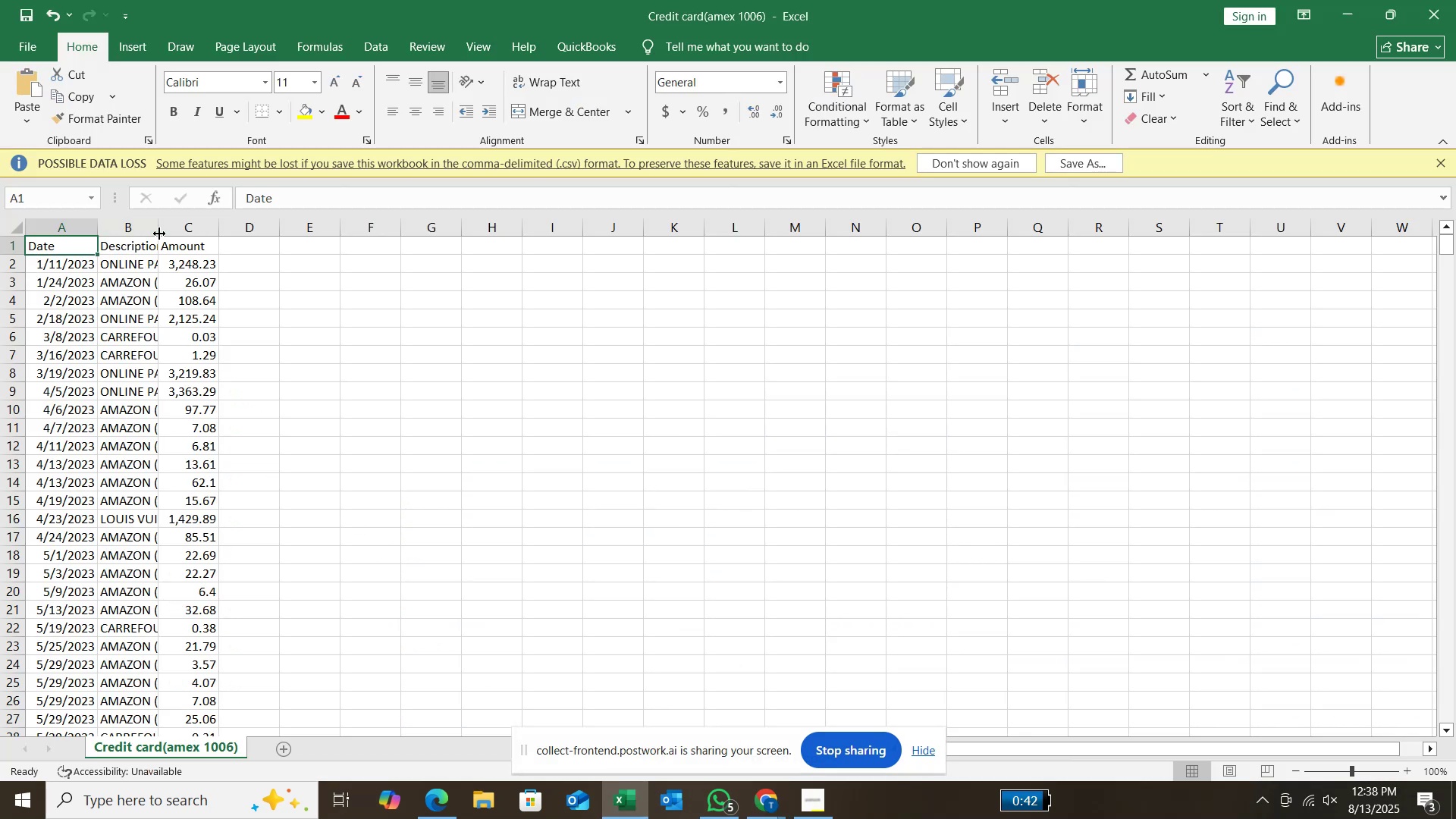 
wait(5.13)
 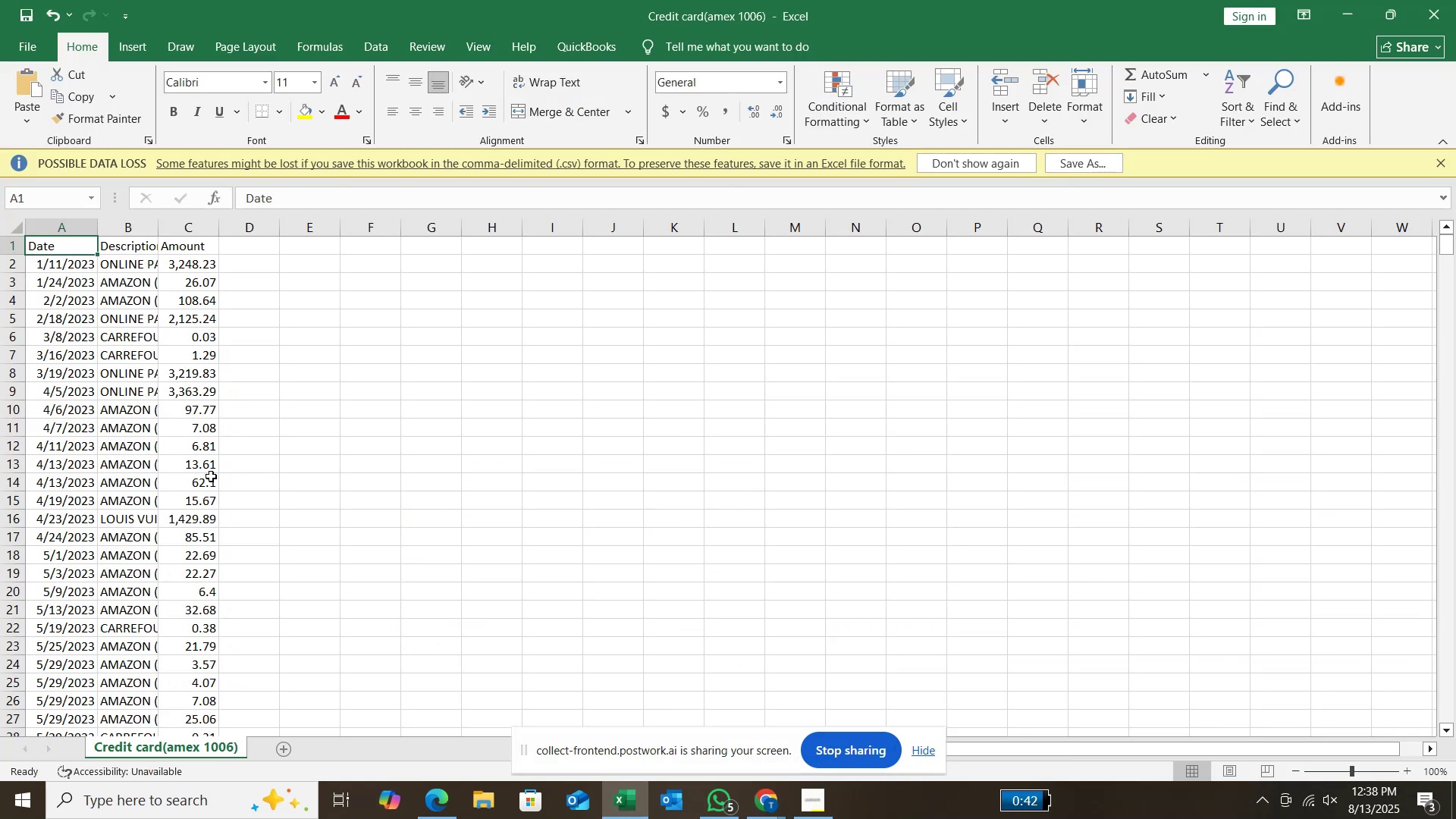 
double_click([156, 234])
 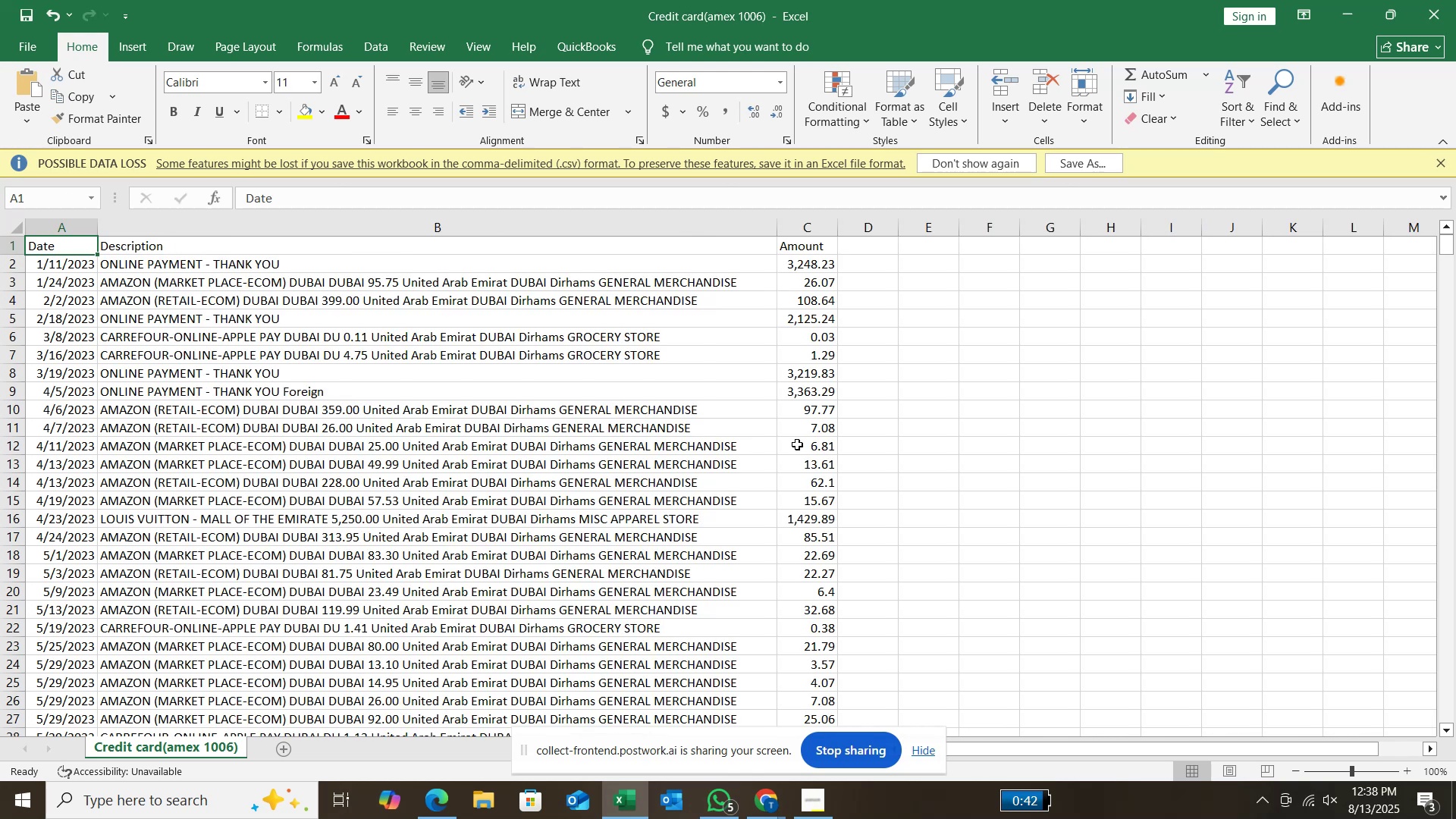 
scroll: coordinate [780, 450], scroll_direction: down, amount: 5.0
 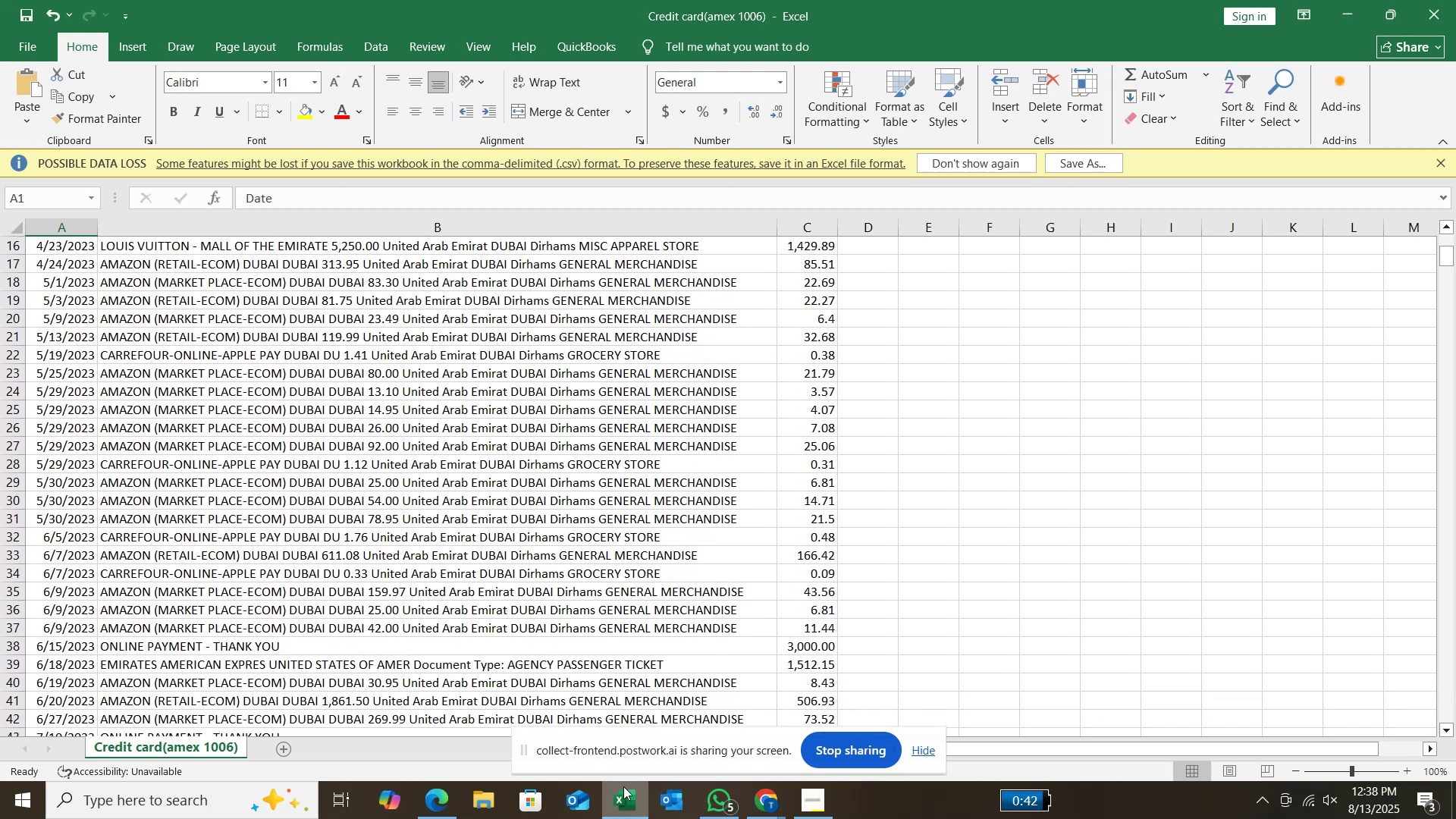 
mouse_move([770, 786])
 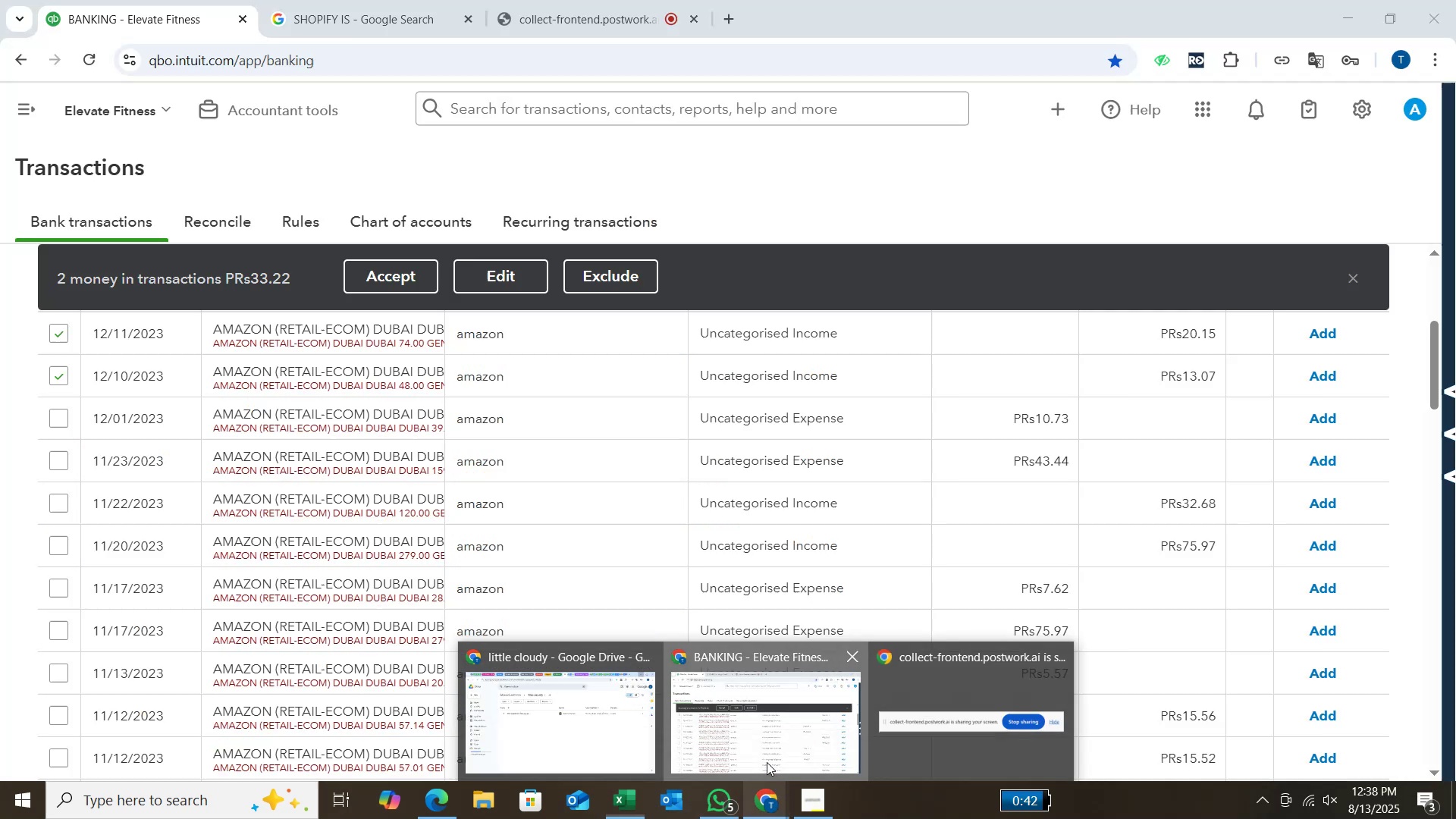 
left_click([767, 762])
 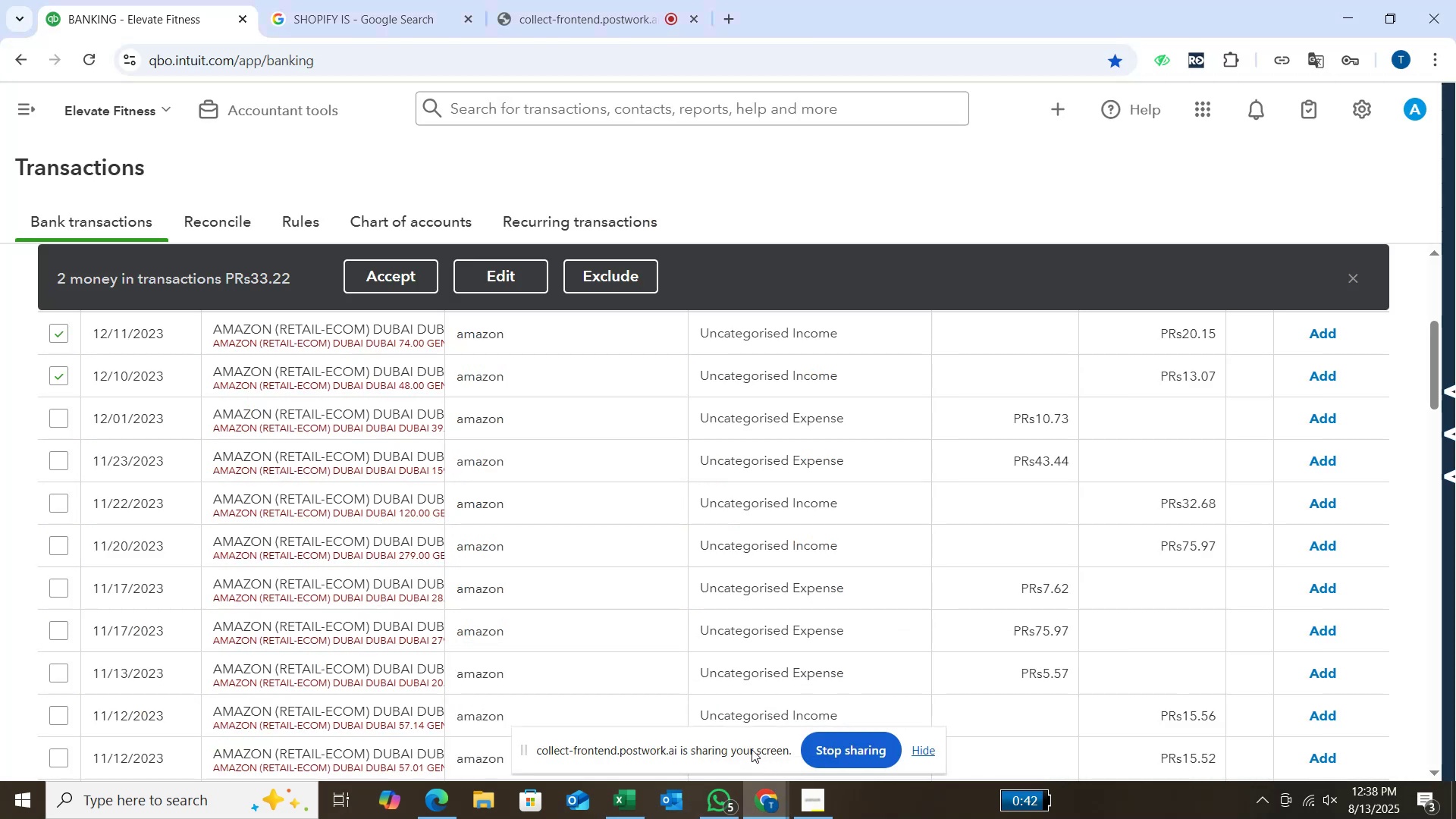 
scroll: coordinate [752, 749], scroll_direction: up, amount: 2.0
 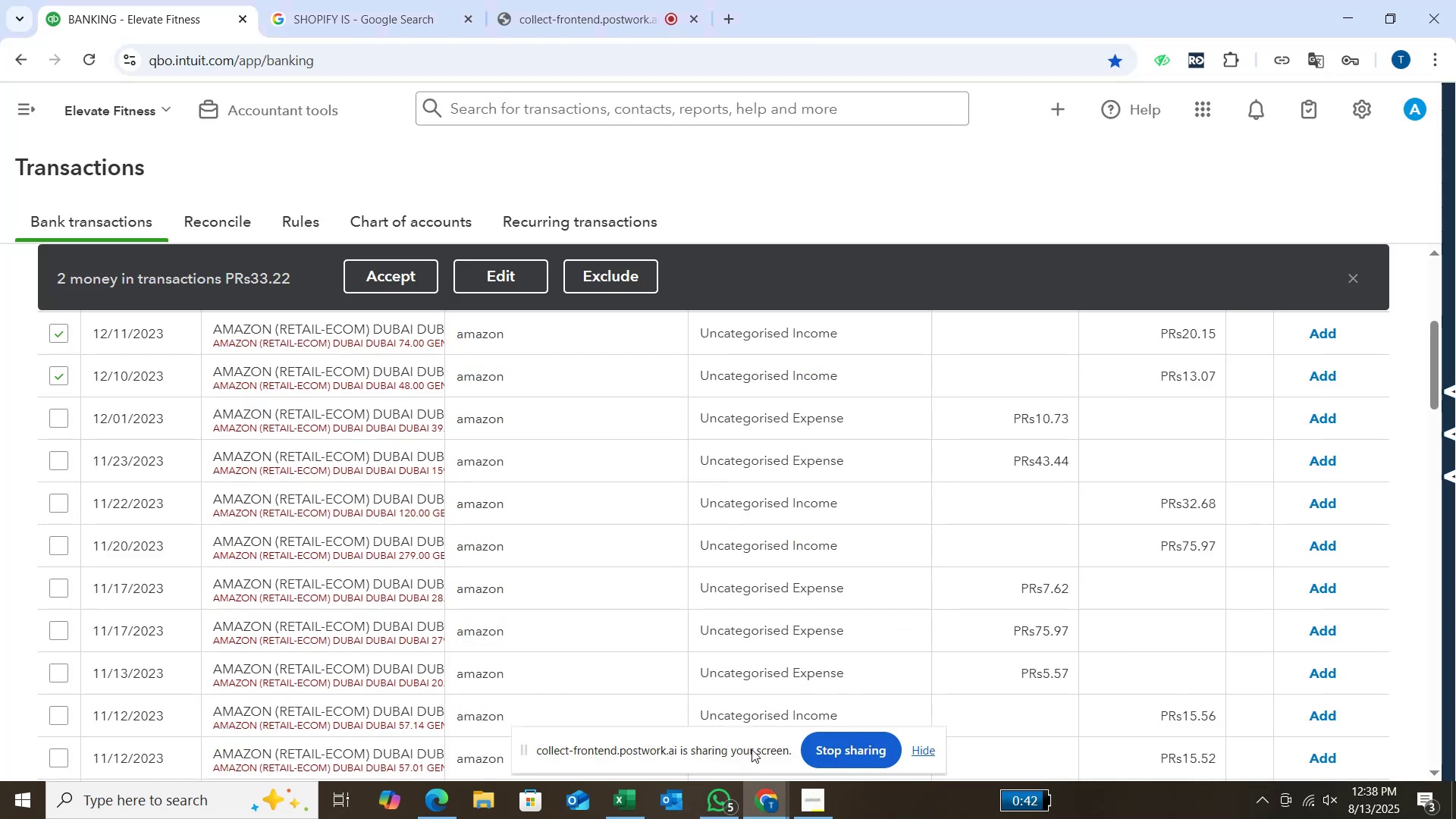 
scroll: coordinate [752, 749], scroll_direction: down, amount: 1.0
 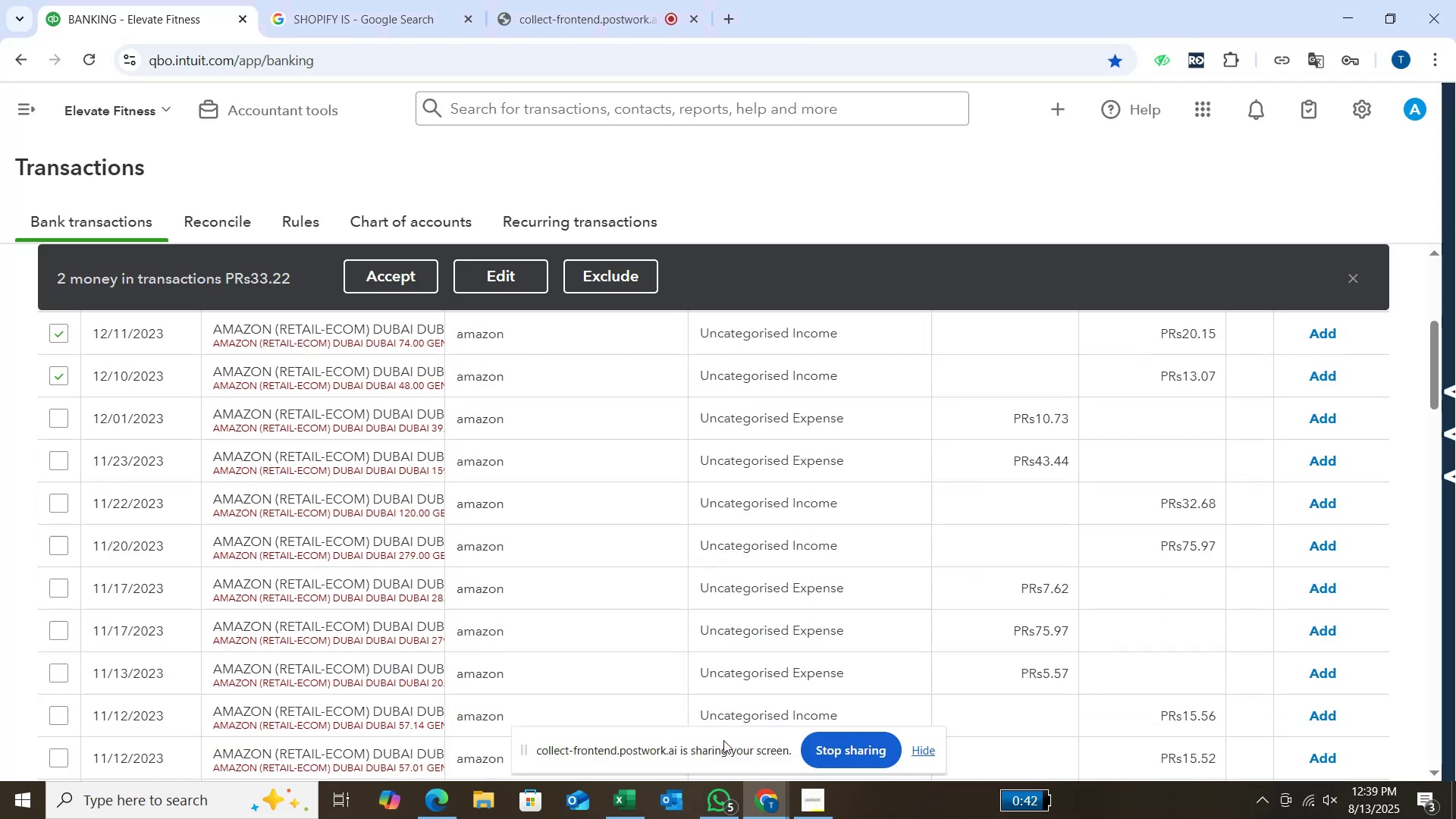 
left_click([641, 796])
 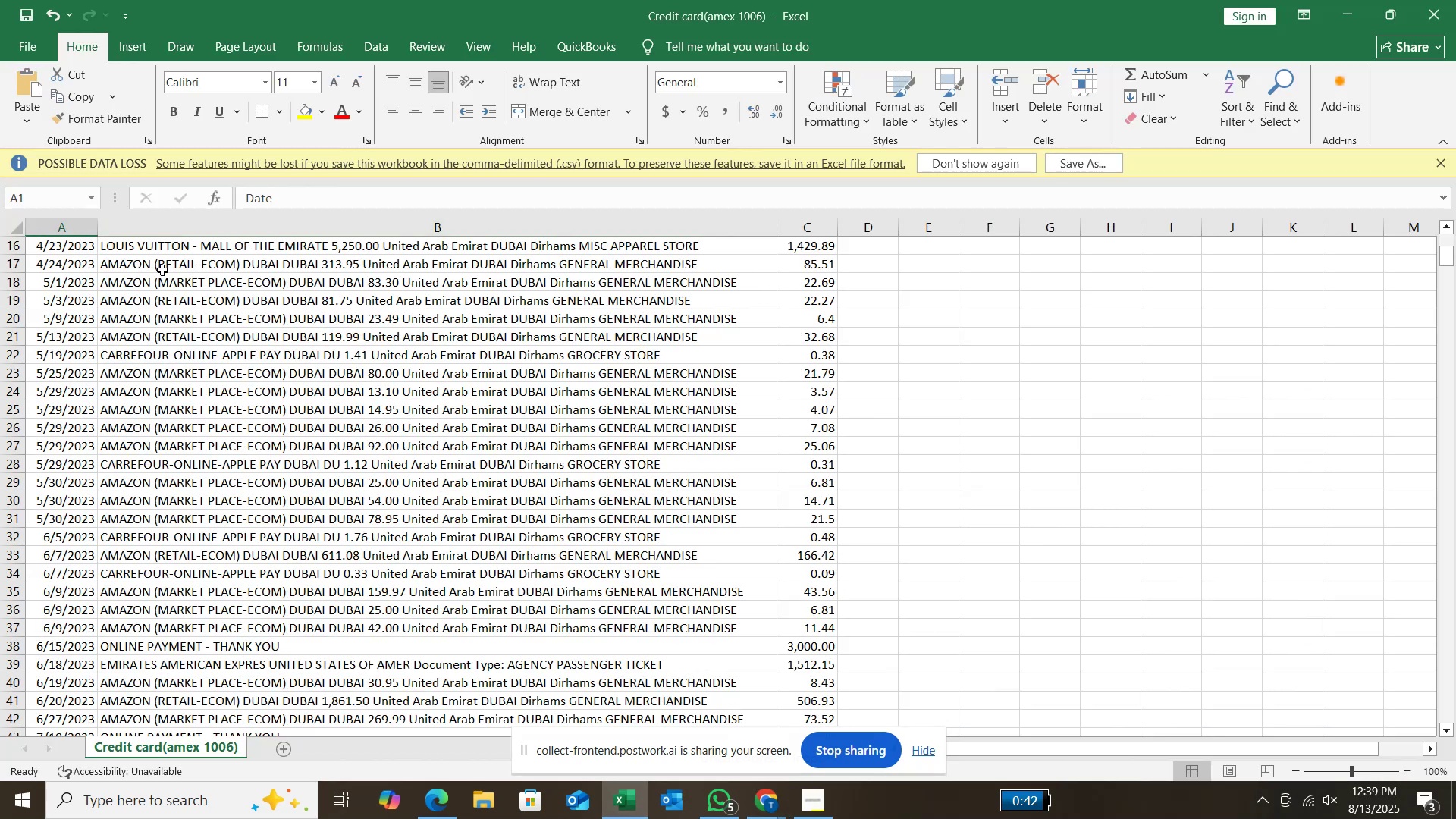 
wait(8.03)
 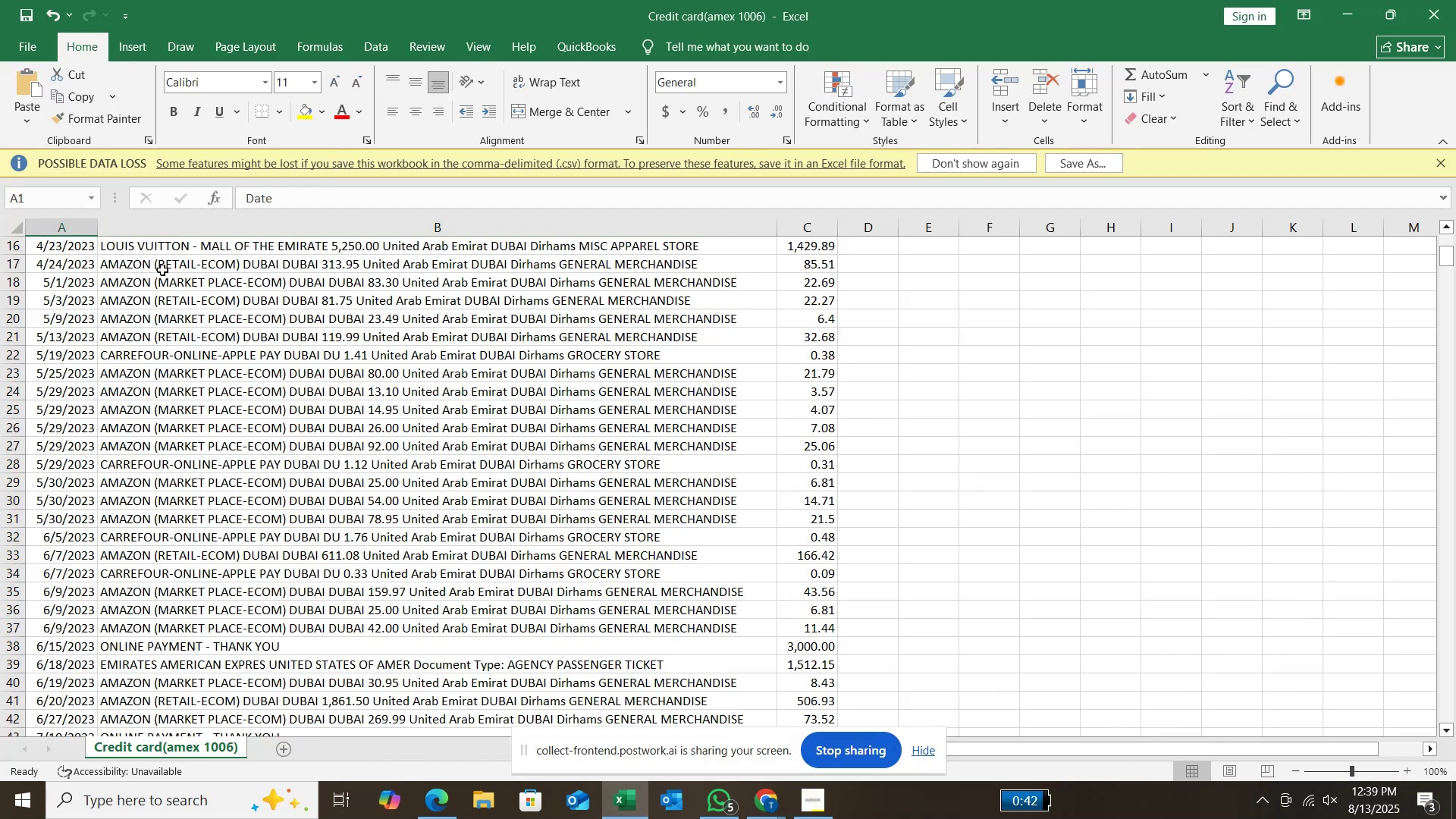 
scroll: coordinate [296, 323], scroll_direction: up, amount: 3.0
 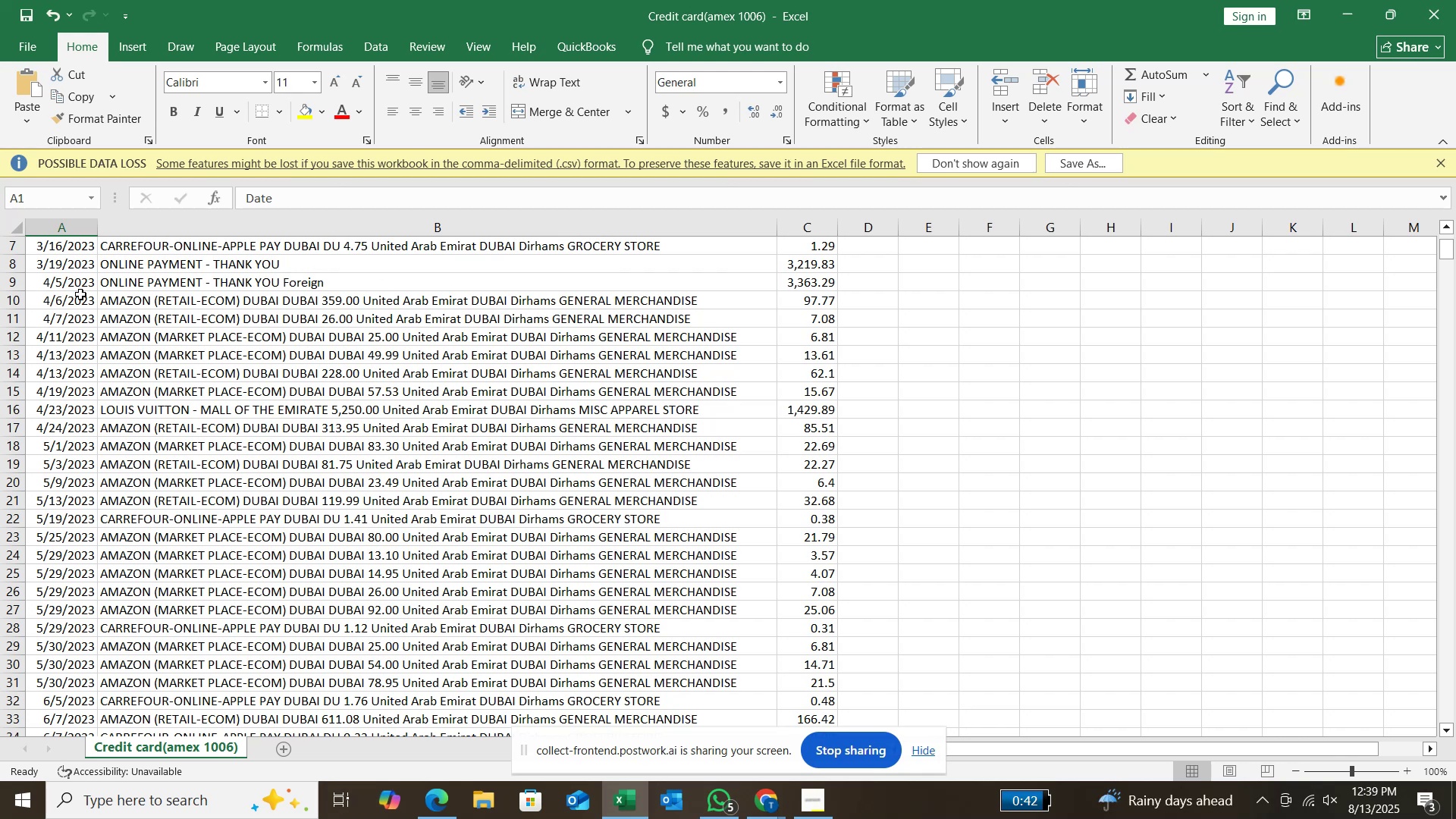 
wait(8.11)
 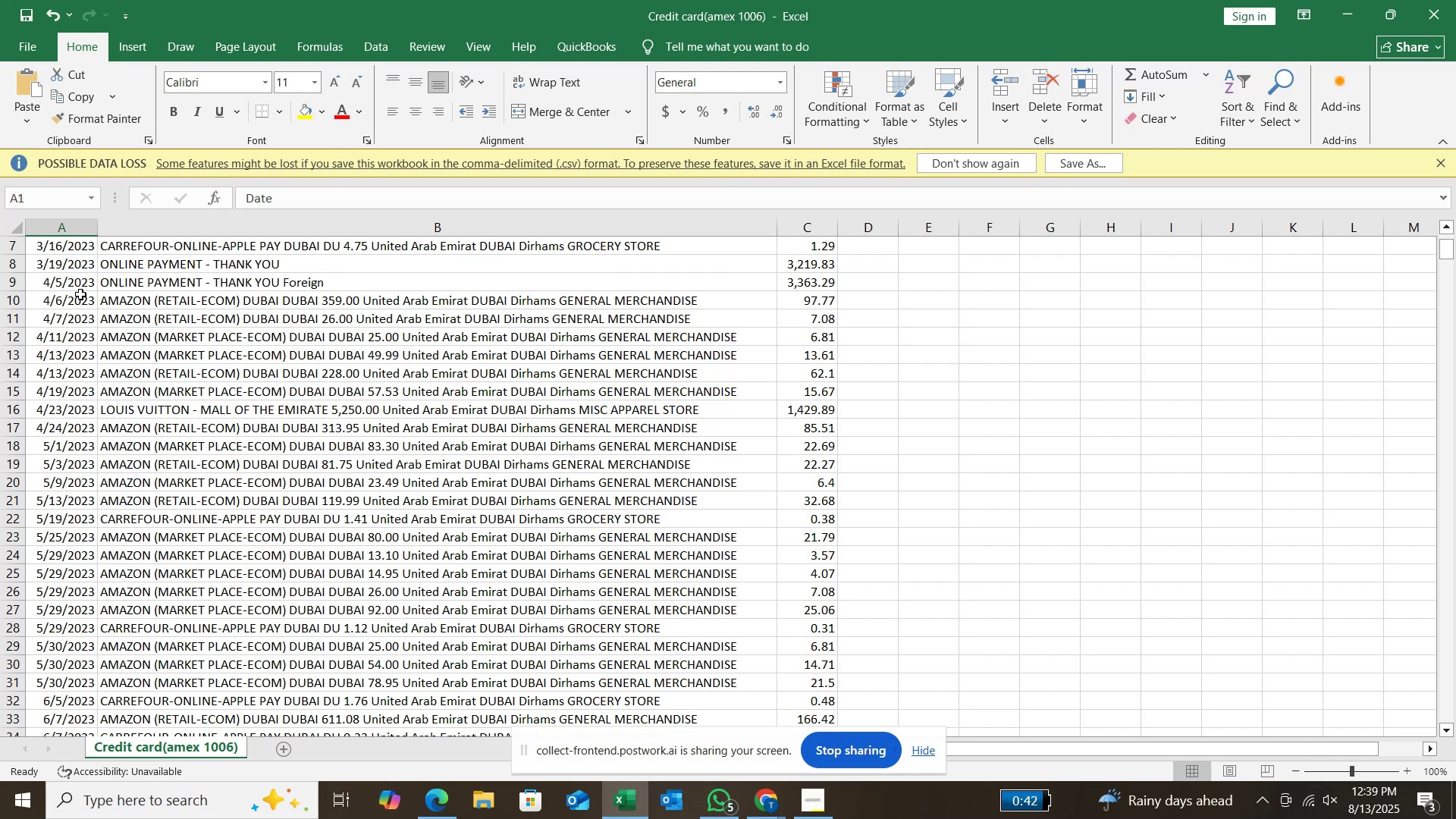 
left_click([134, 324])
 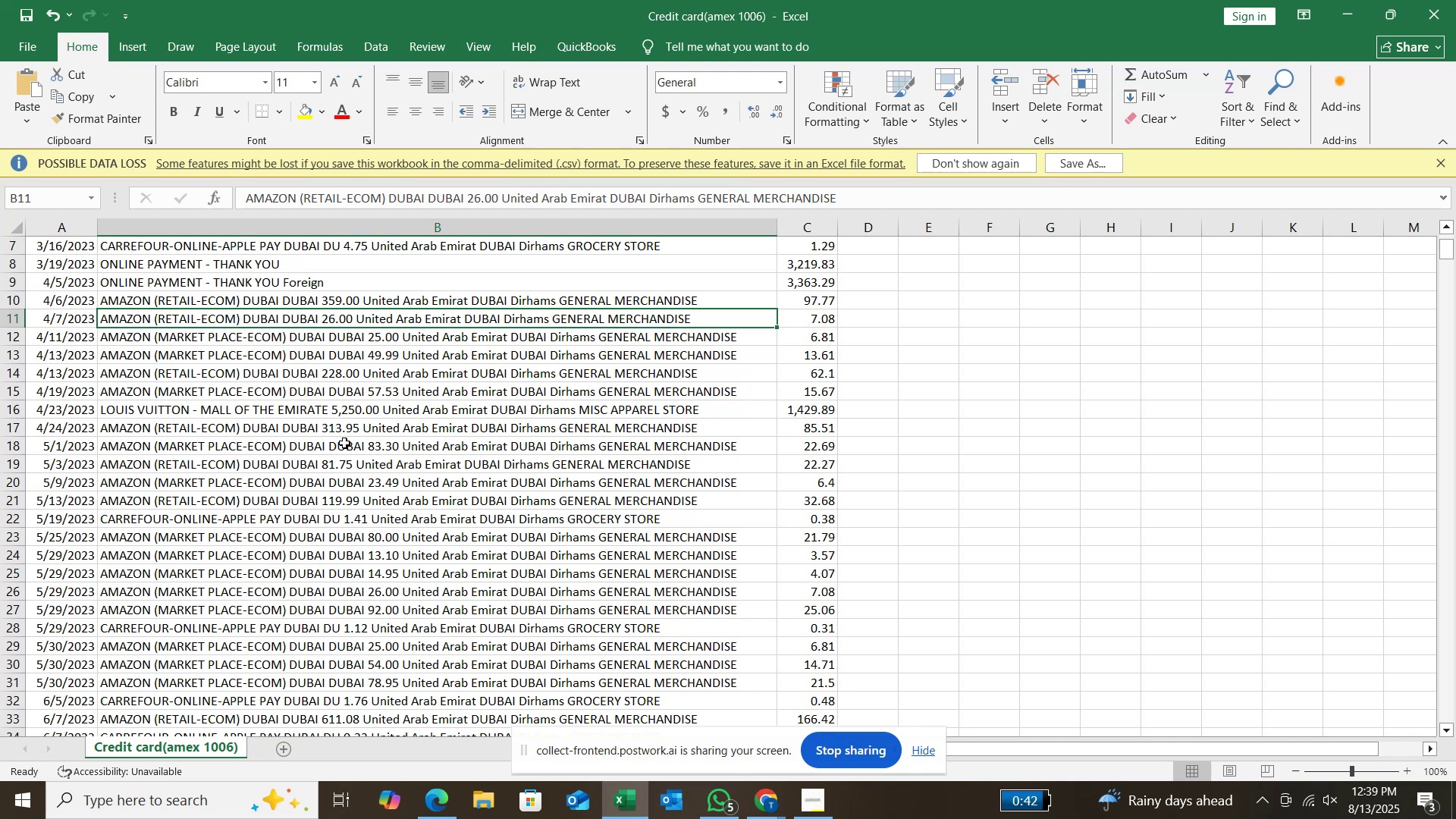 
wait(6.37)
 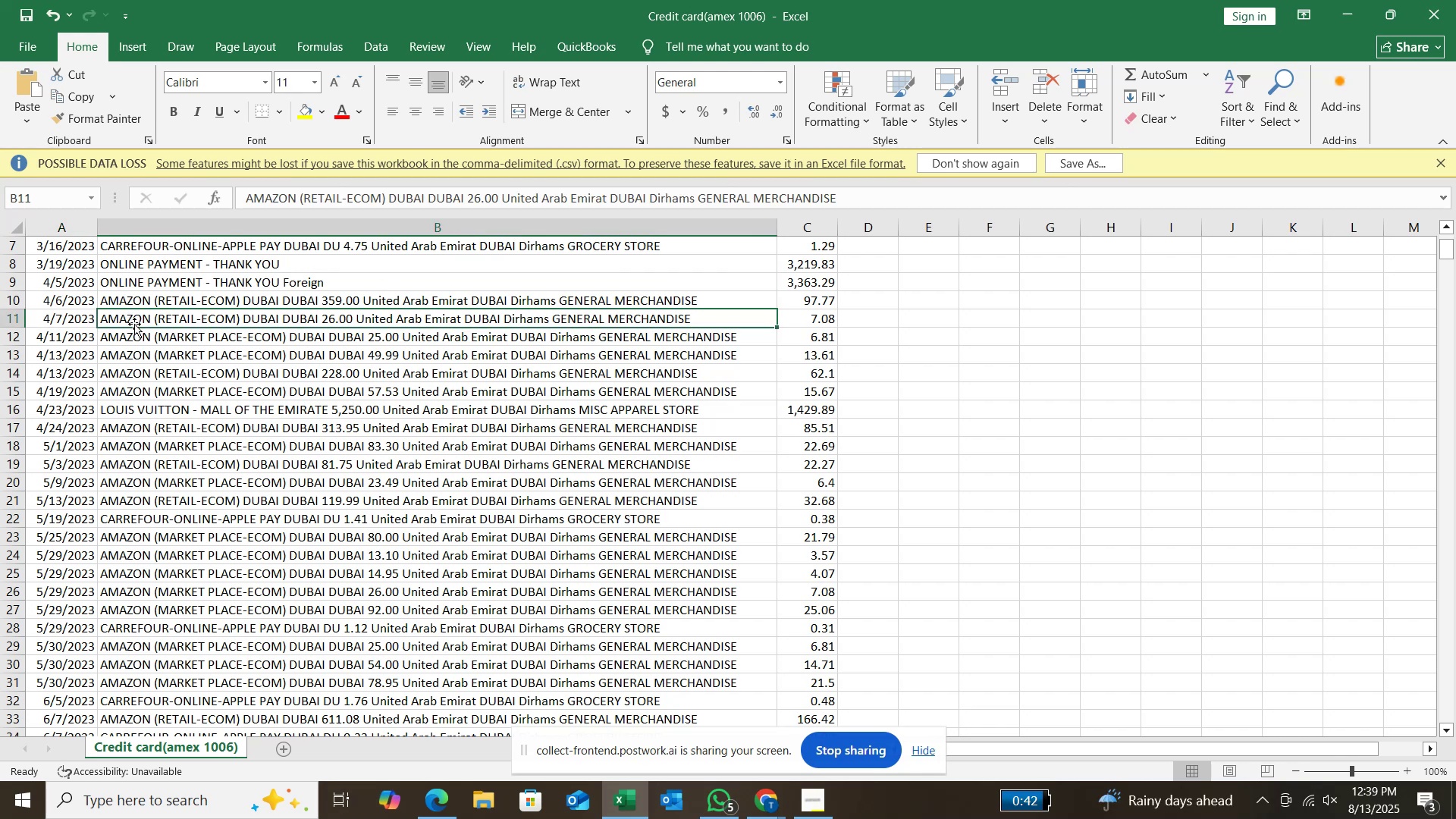 
mouse_move([762, 776])
 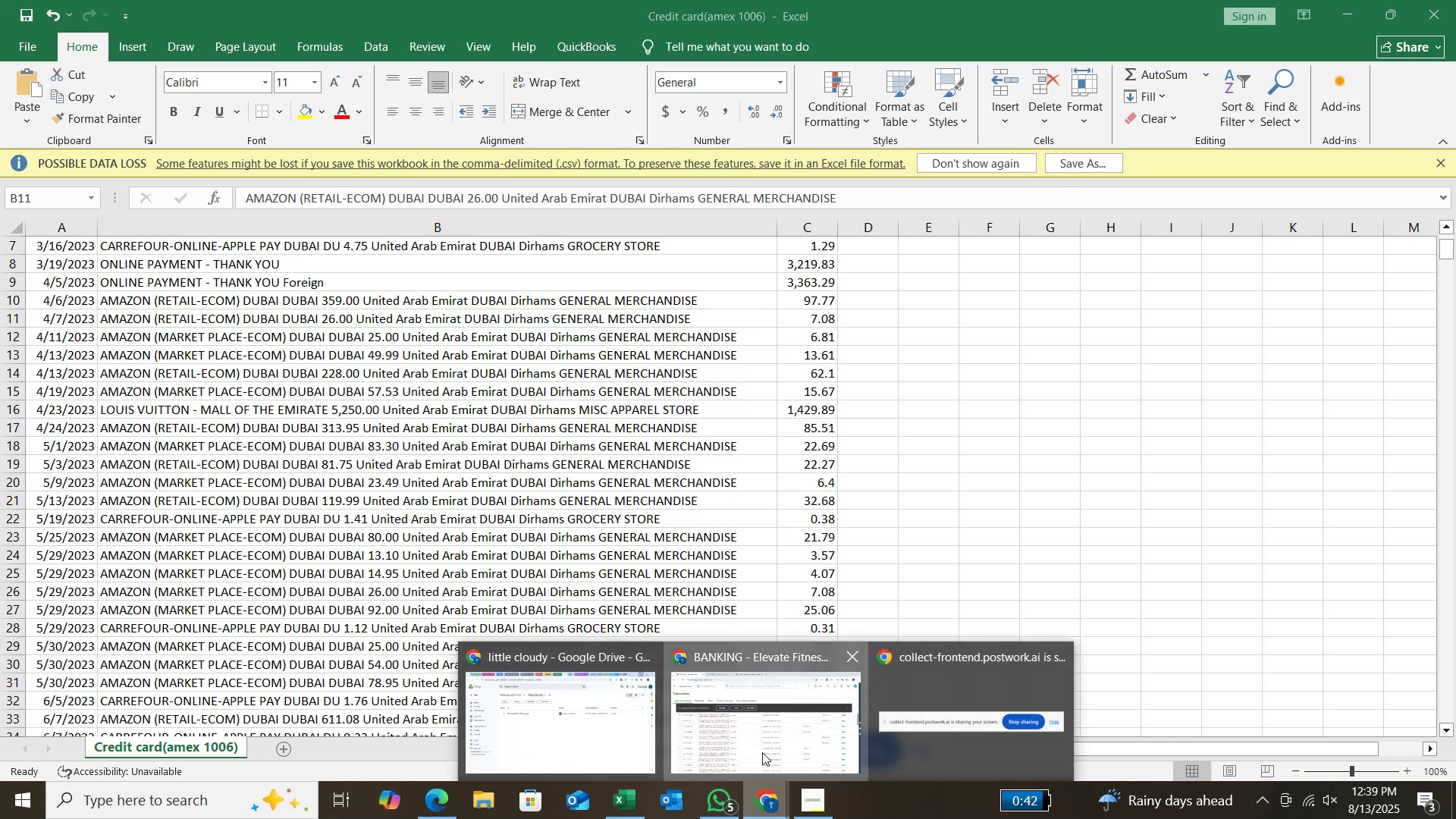 
left_click([762, 752])
 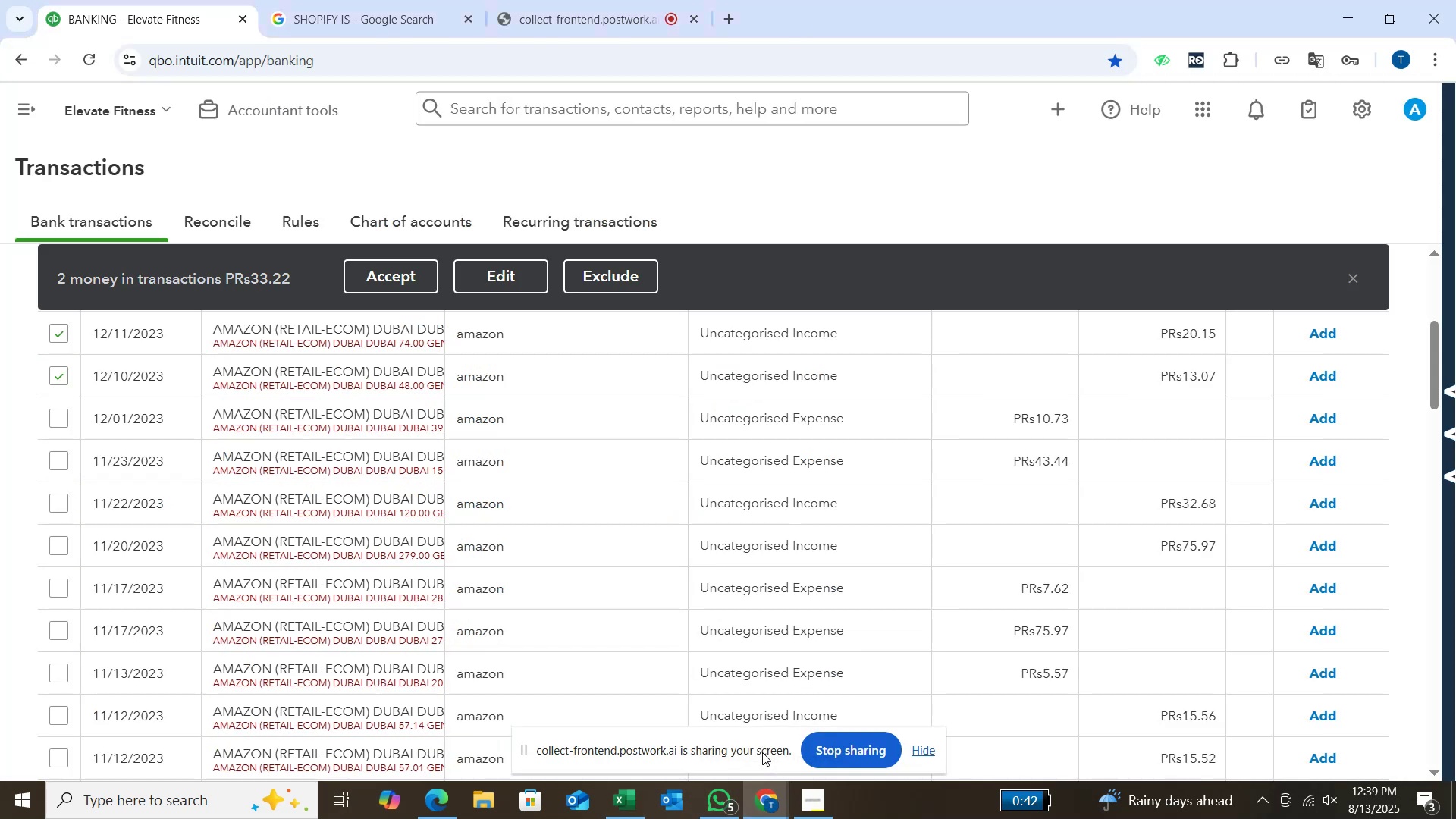 
scroll: coordinate [762, 752], scroll_direction: up, amount: 2.0
 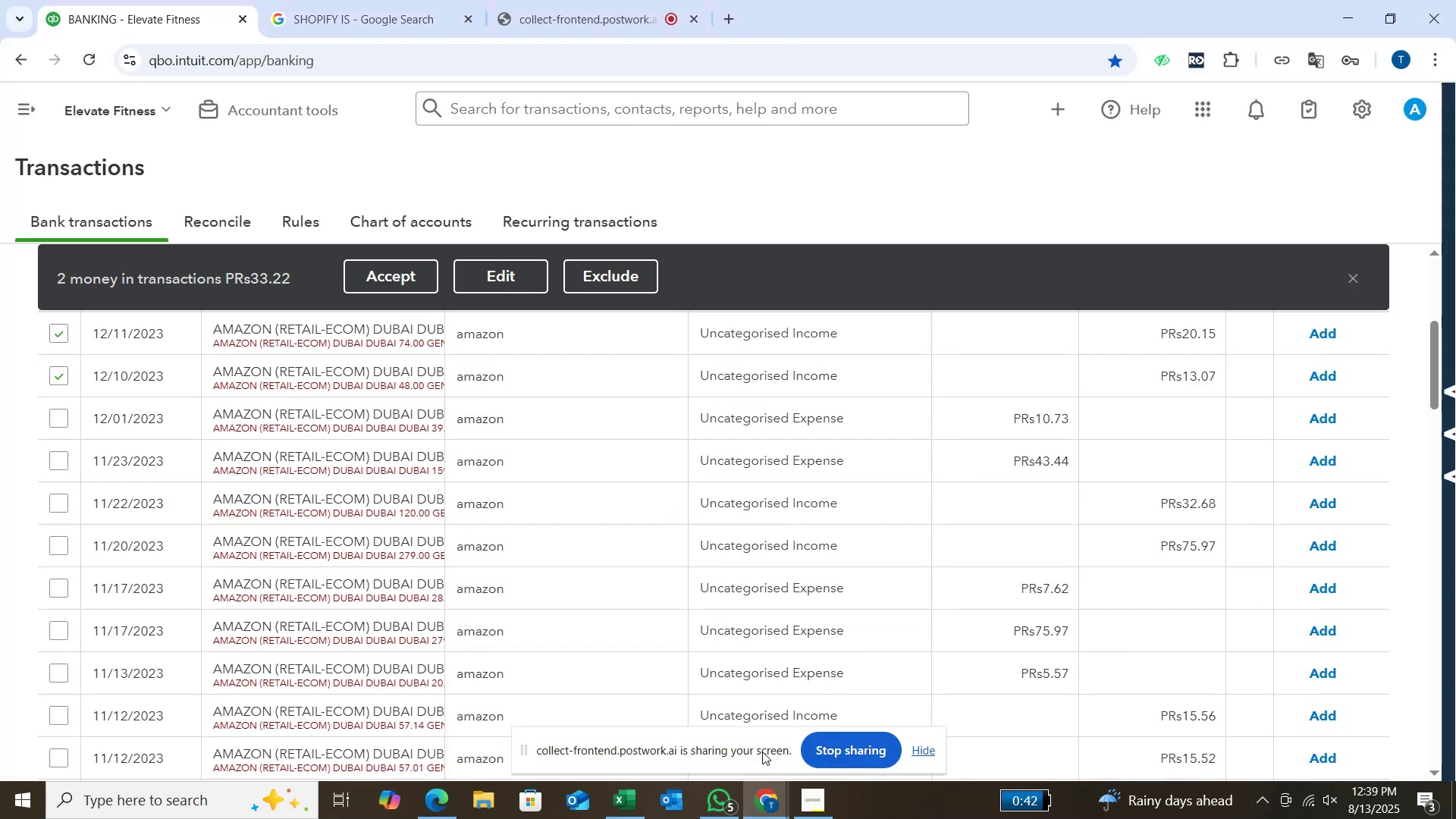 
mouse_move([782, 758])
 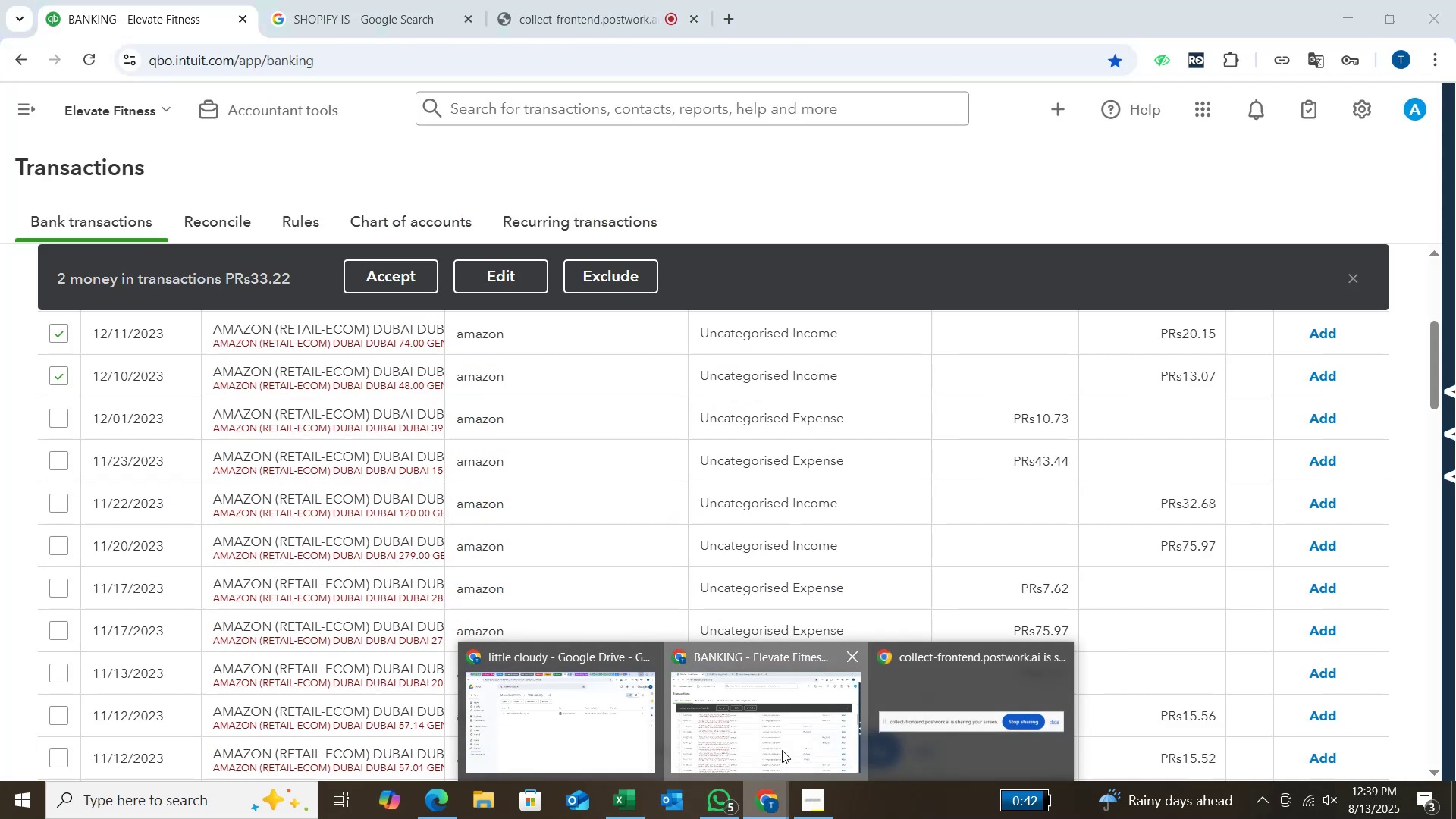 
left_click([782, 750])
 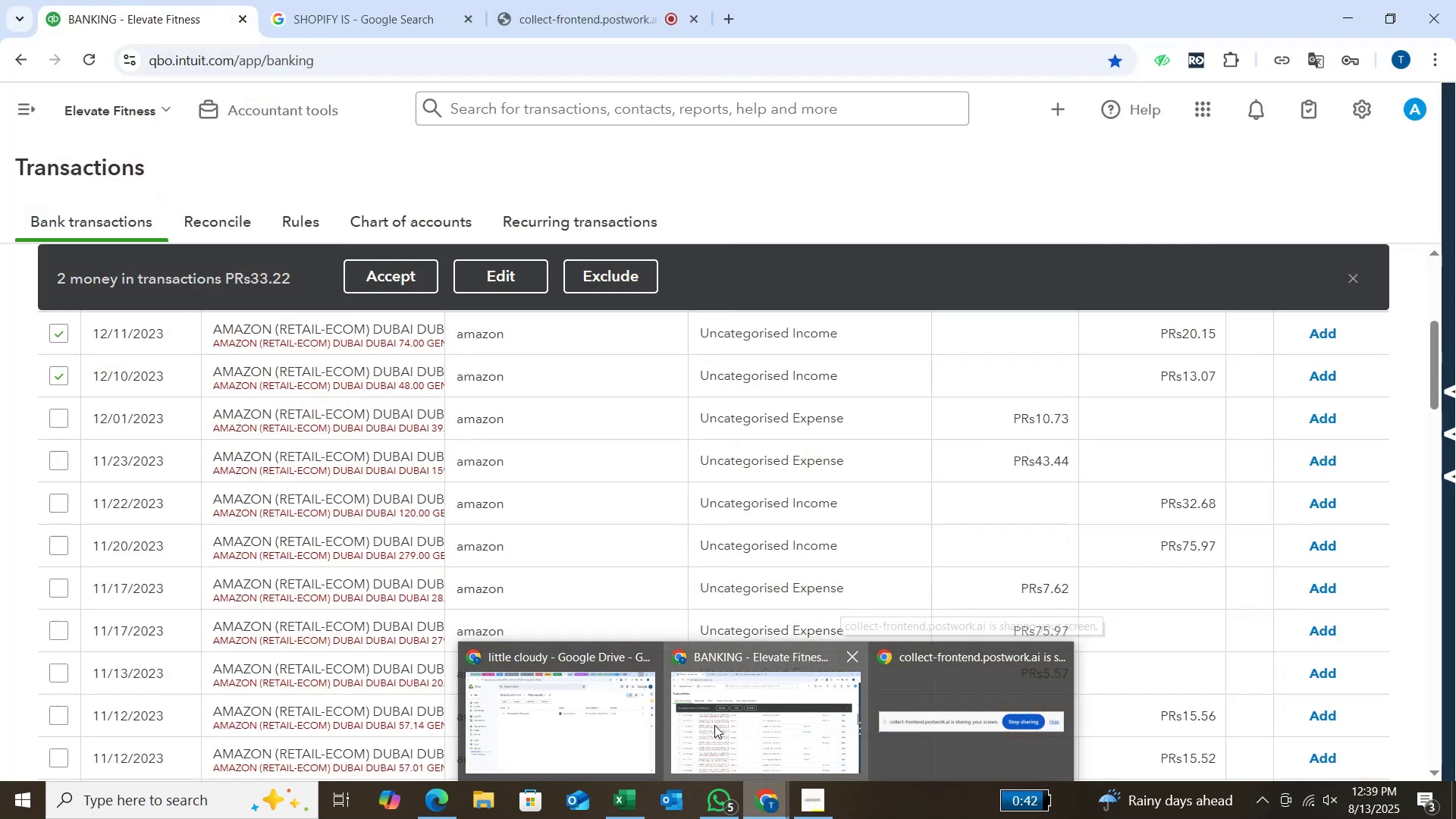 
wait(5.57)
 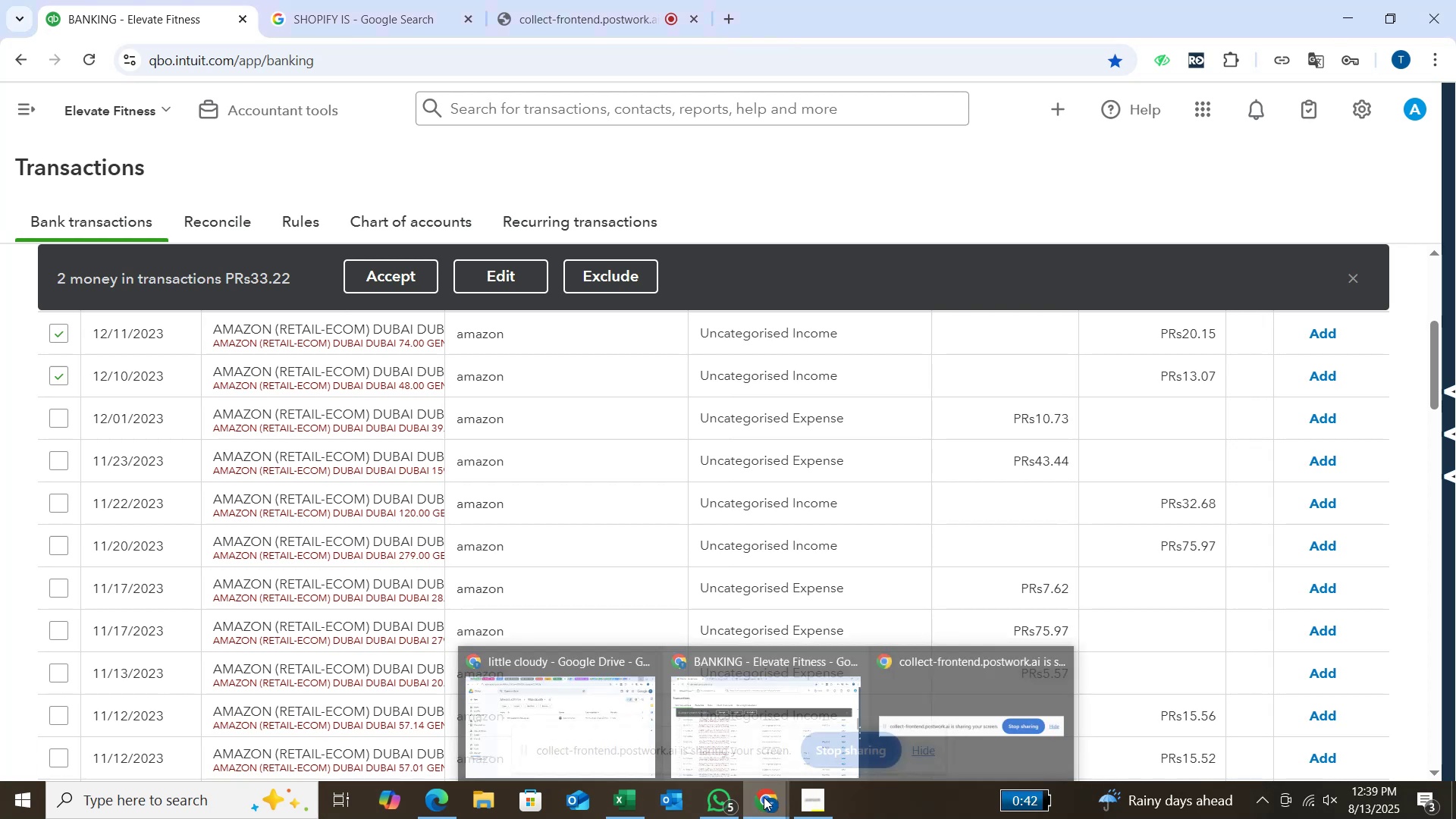 
left_click([626, 797])
 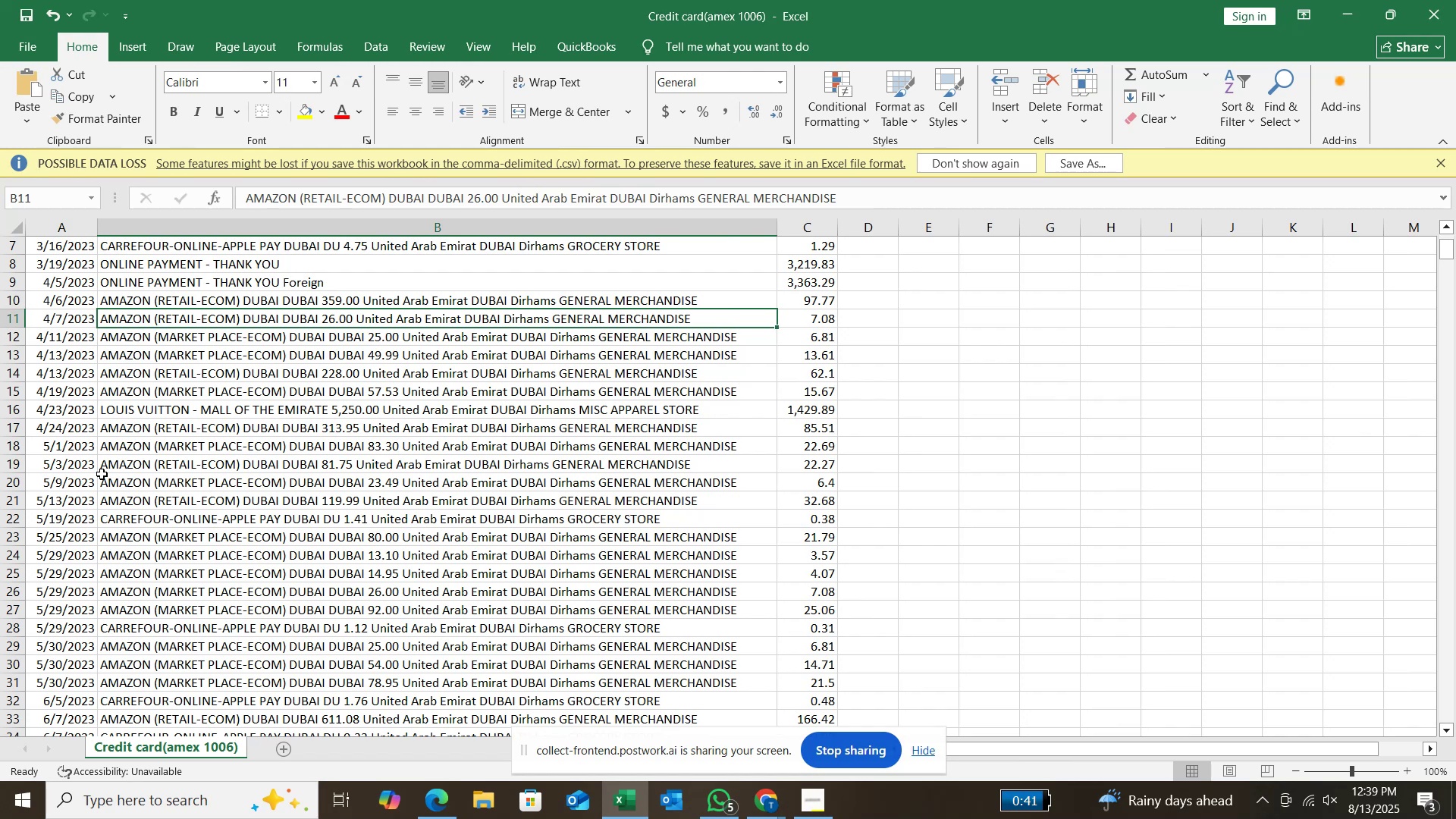 
wait(6.8)
 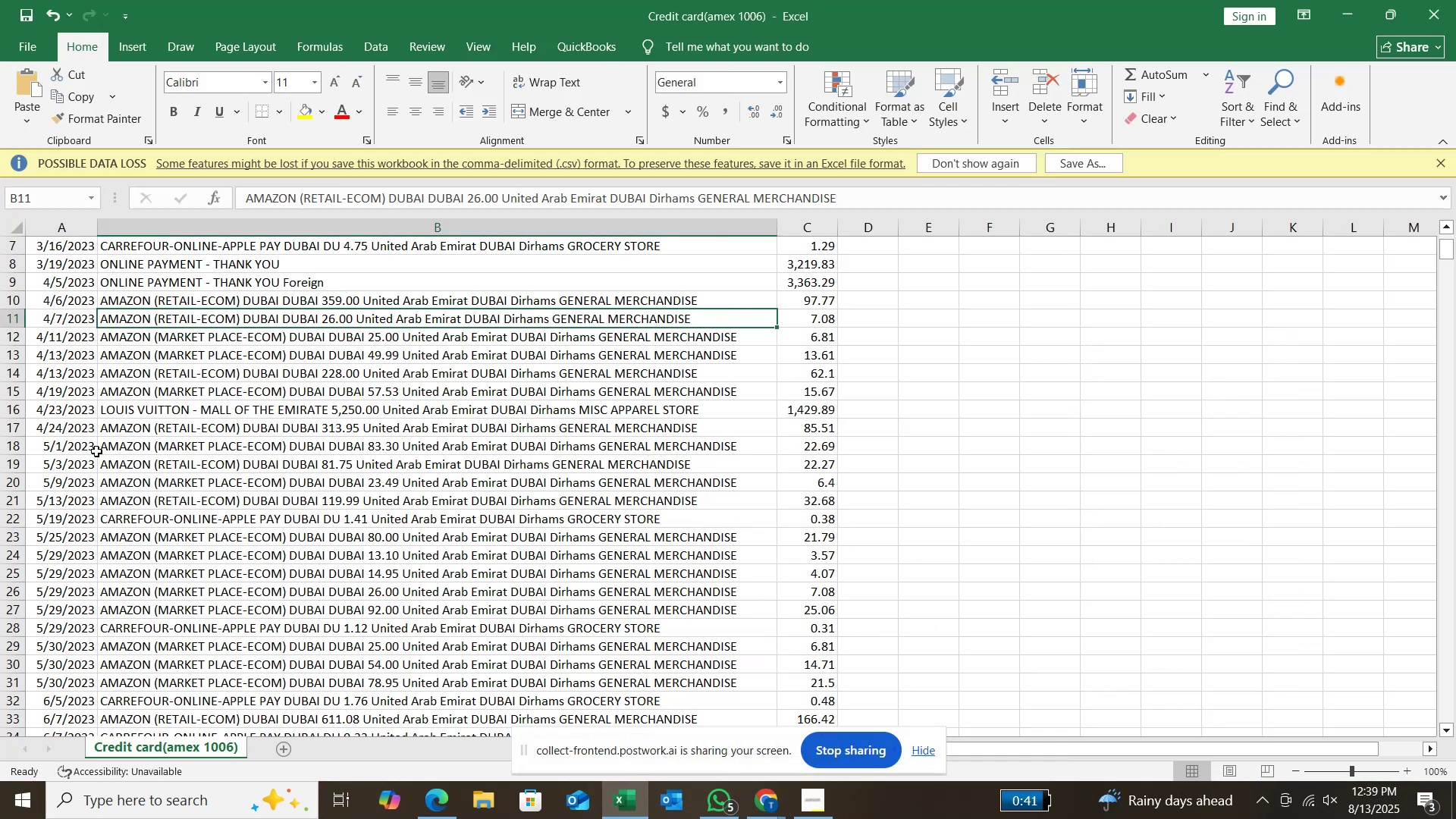 
scroll: coordinate [102, 474], scroll_direction: up, amount: 1.0
 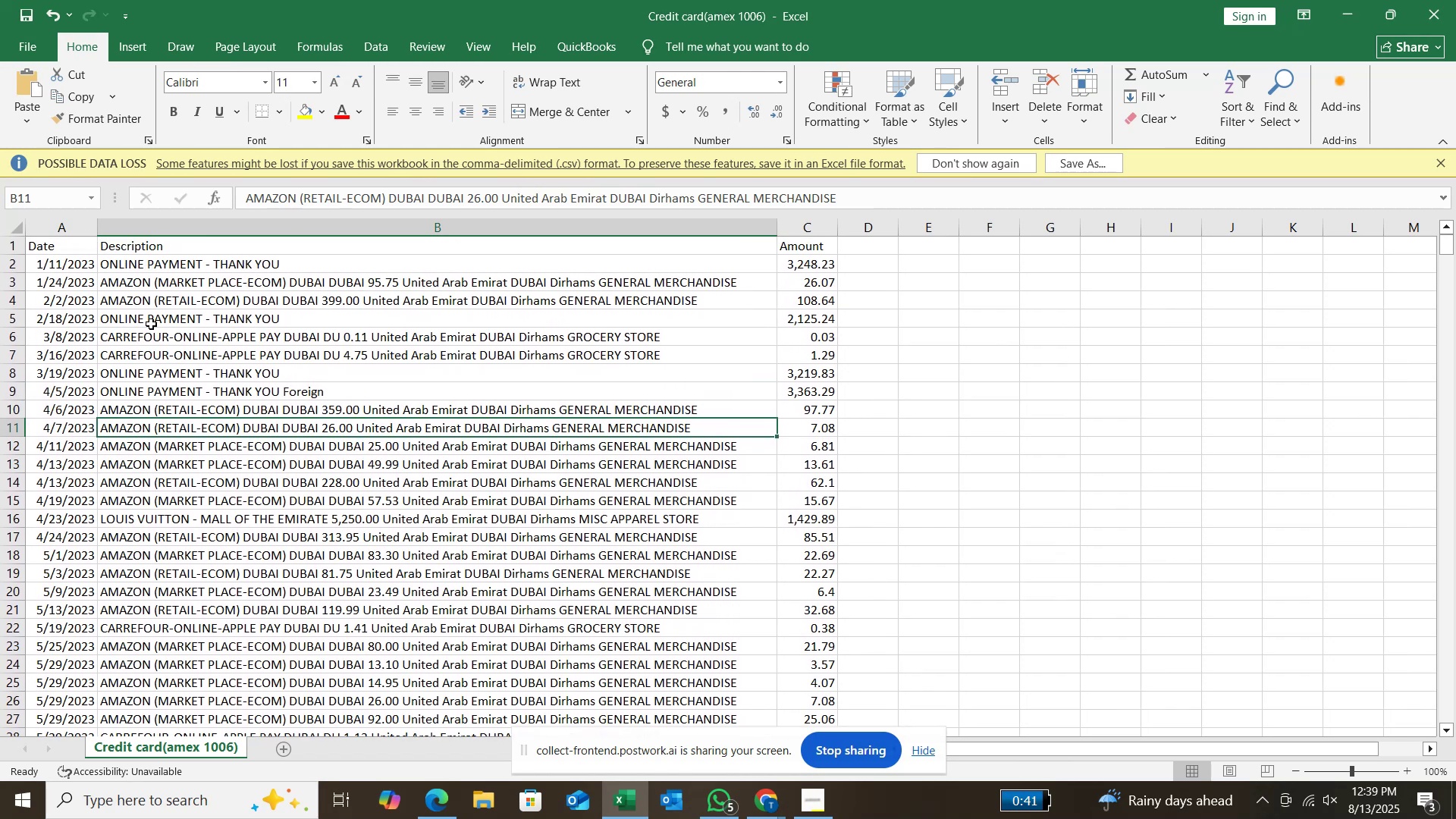 
scroll: coordinate [397, 434], scroll_direction: down, amount: 47.0
 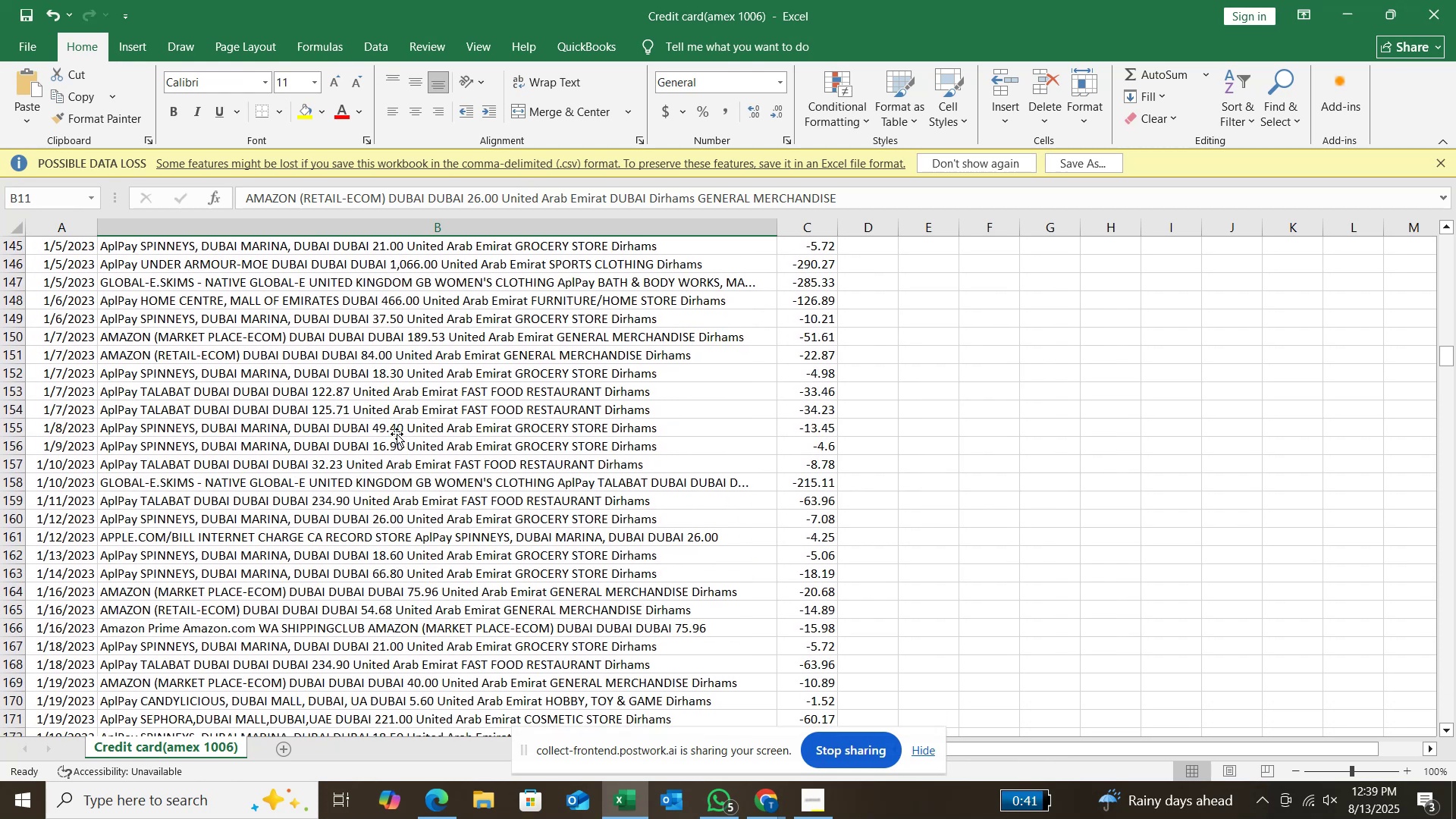 
scroll: coordinate [397, 434], scroll_direction: up, amount: 1.0
 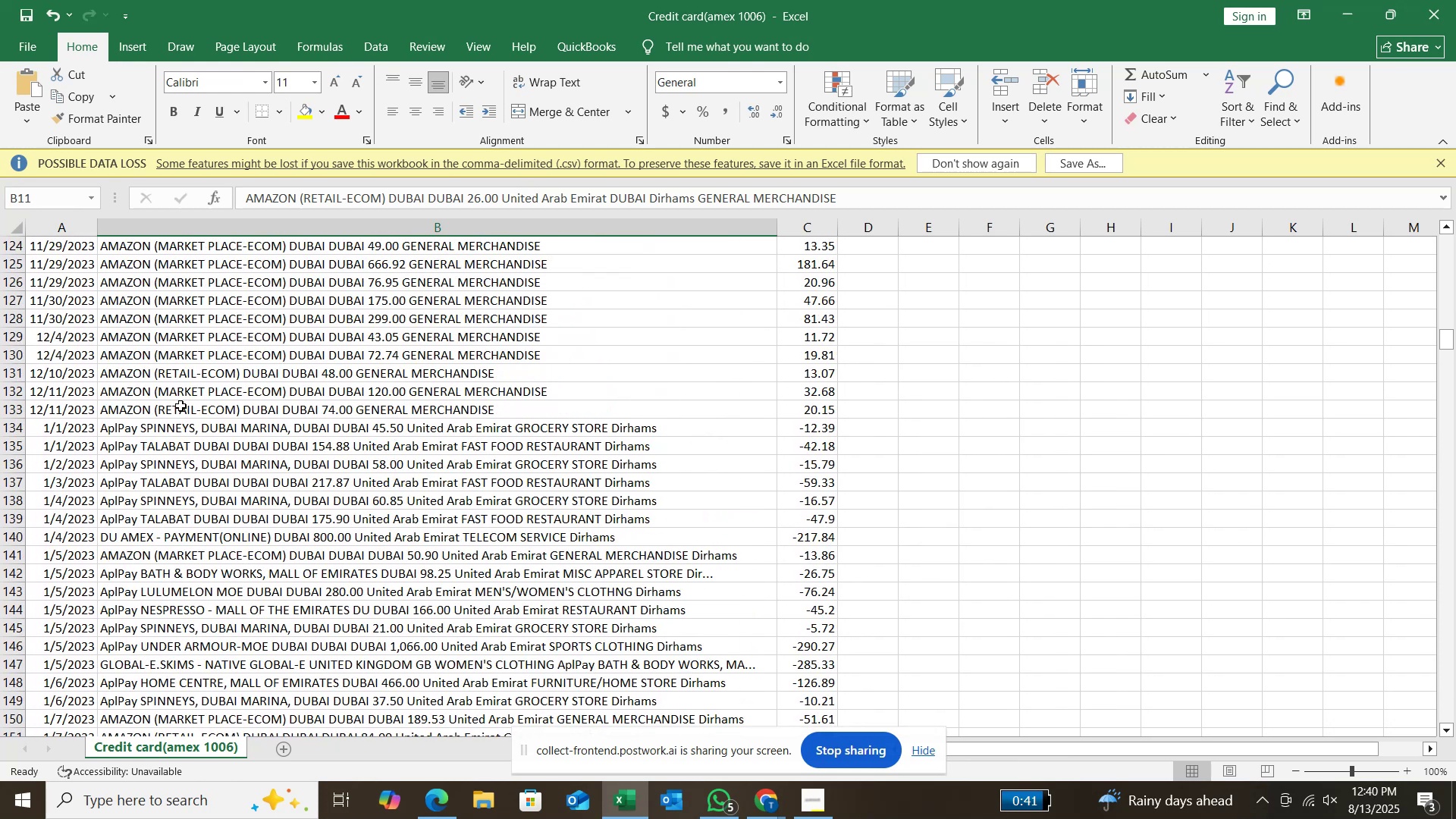 
left_click([180, 406])
 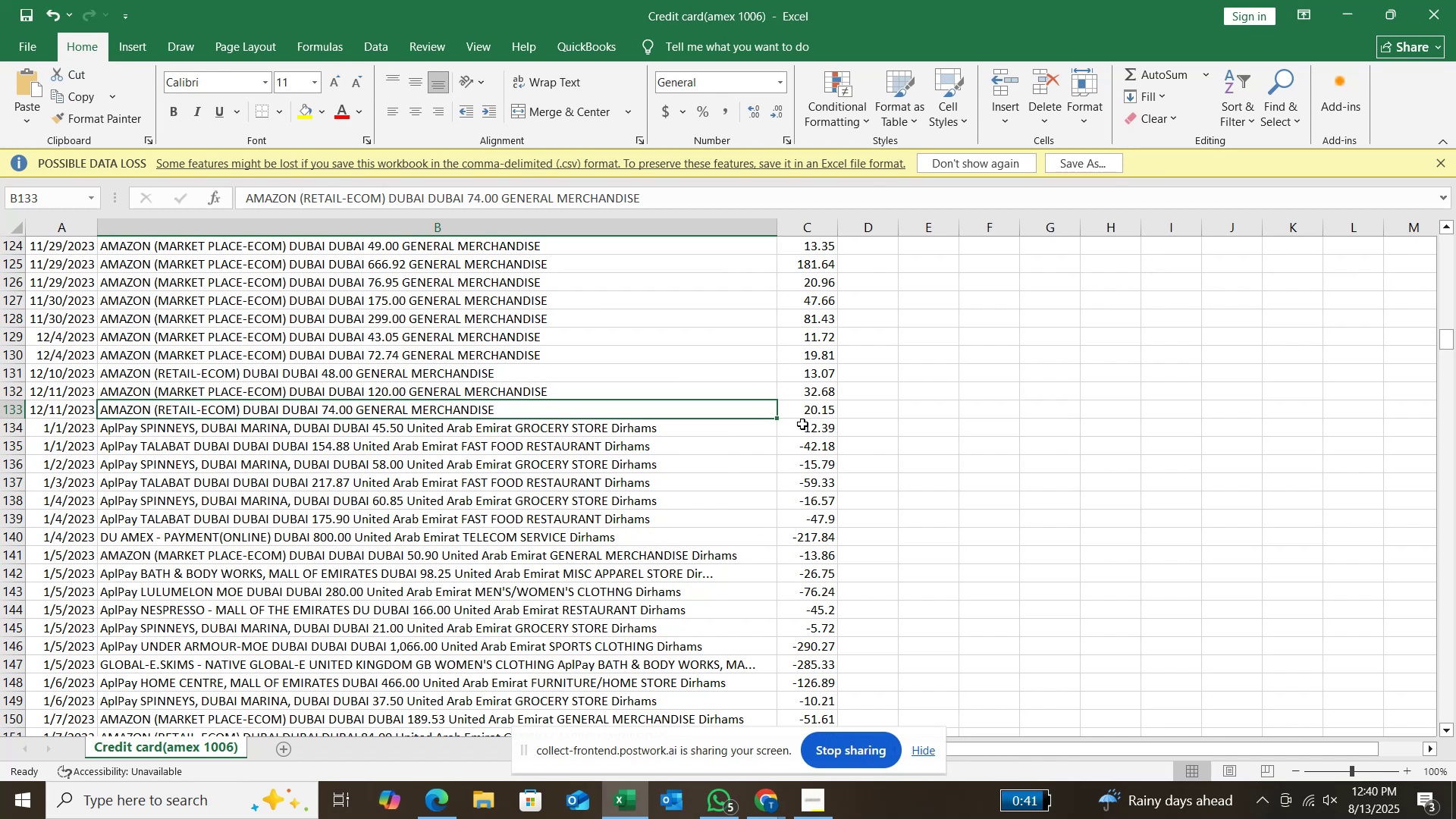 
wait(6.9)
 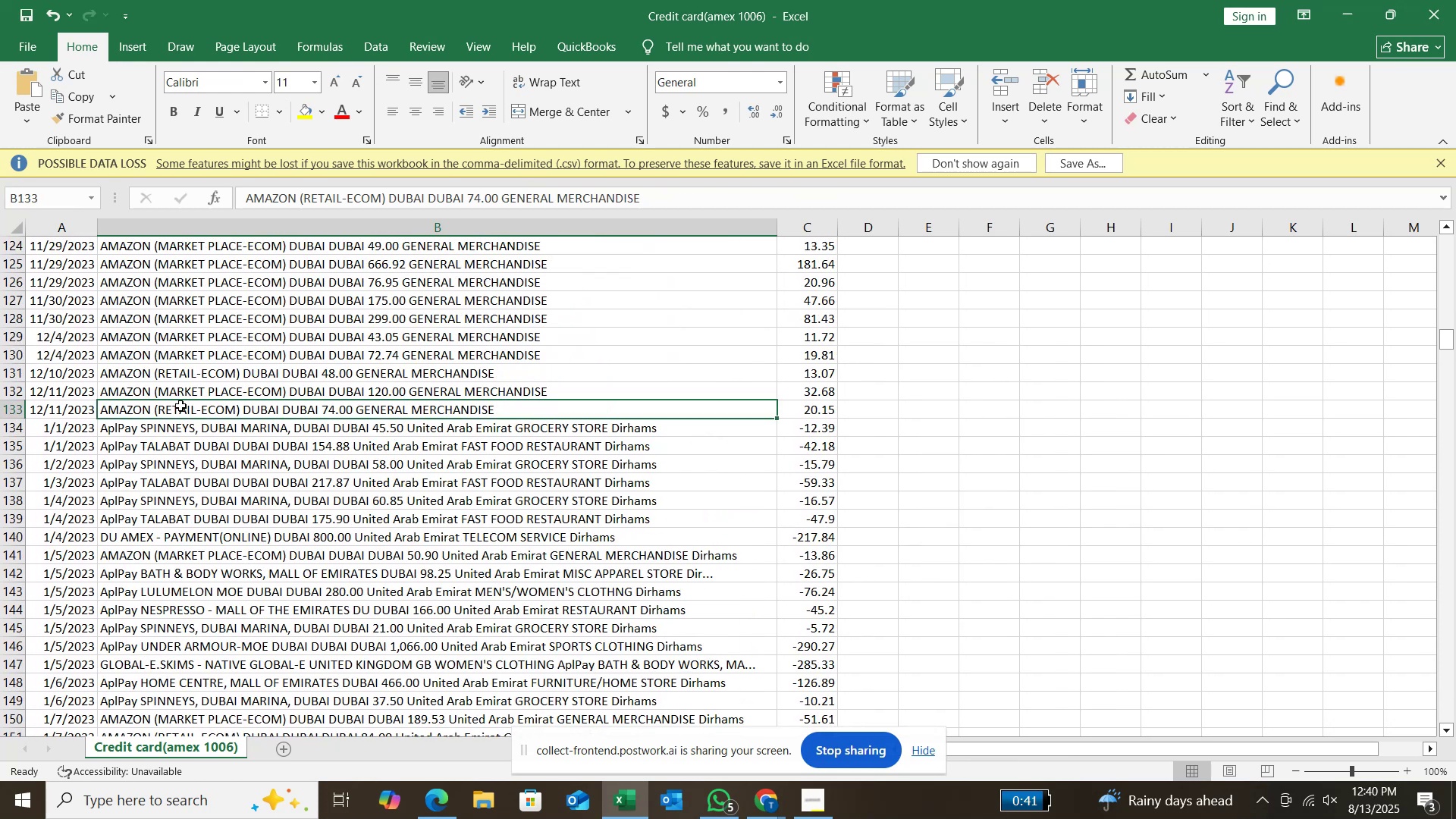 
left_click([811, 413])
 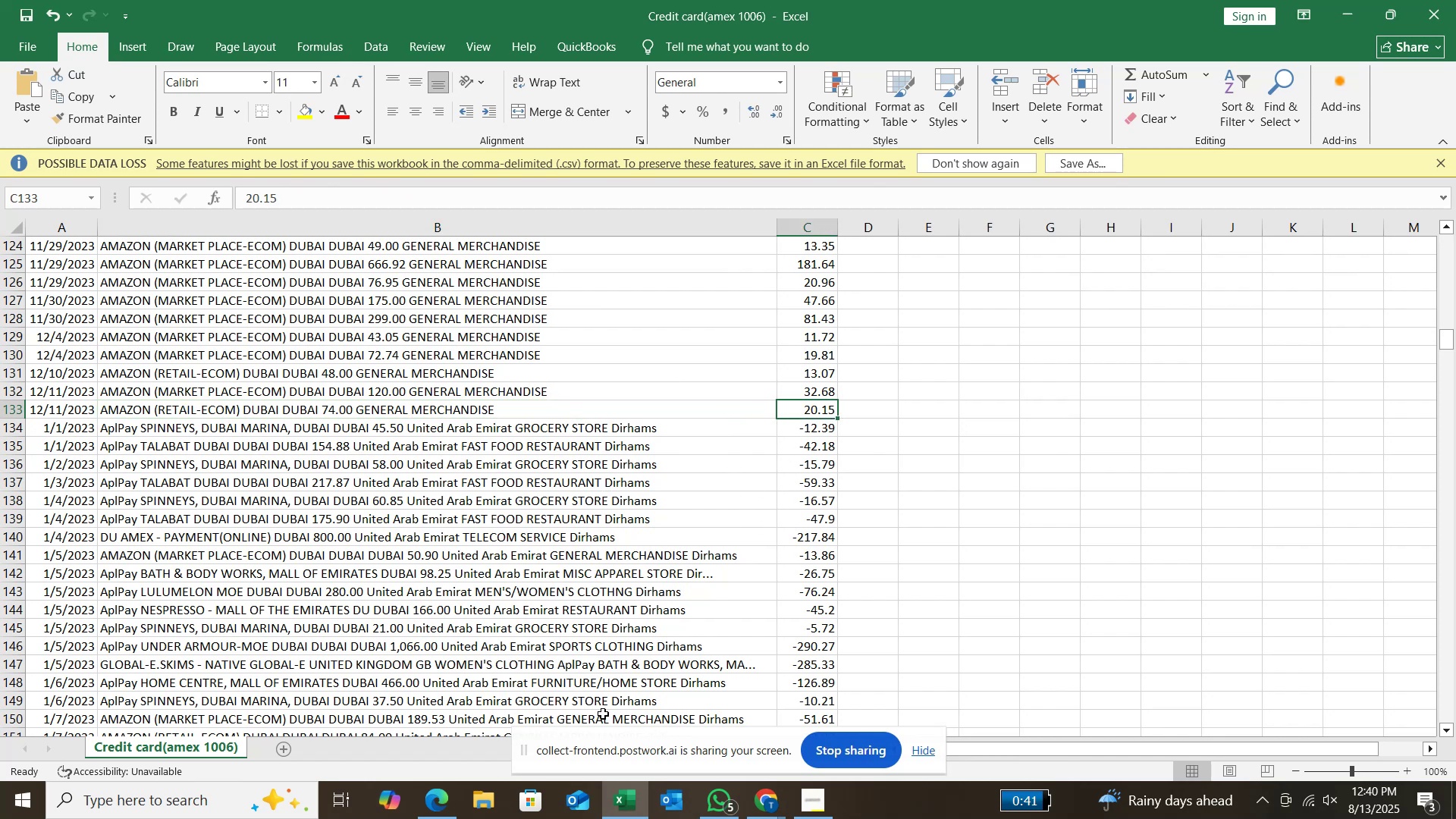 
mouse_move([767, 780])
 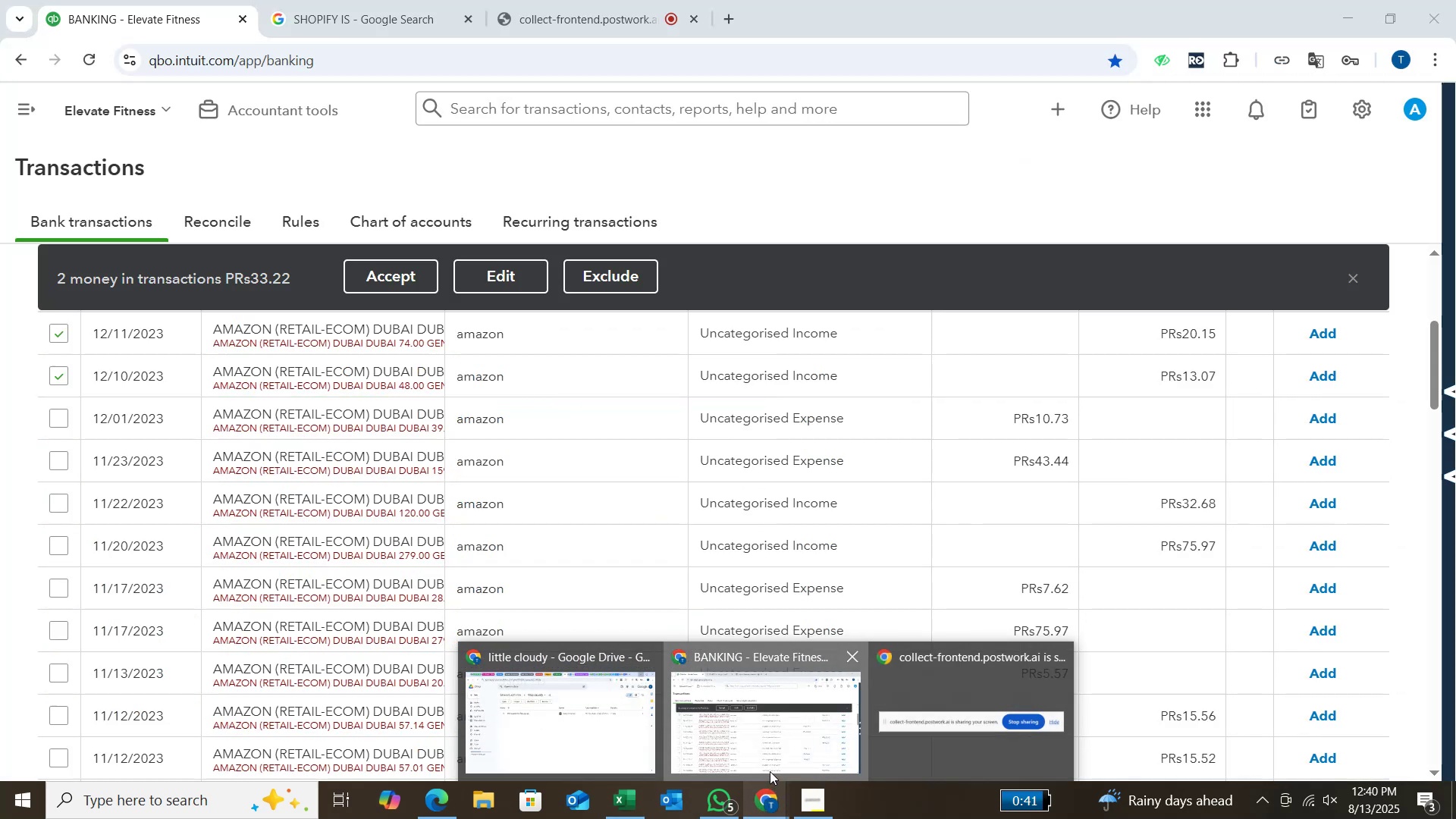 
left_click([770, 771])
 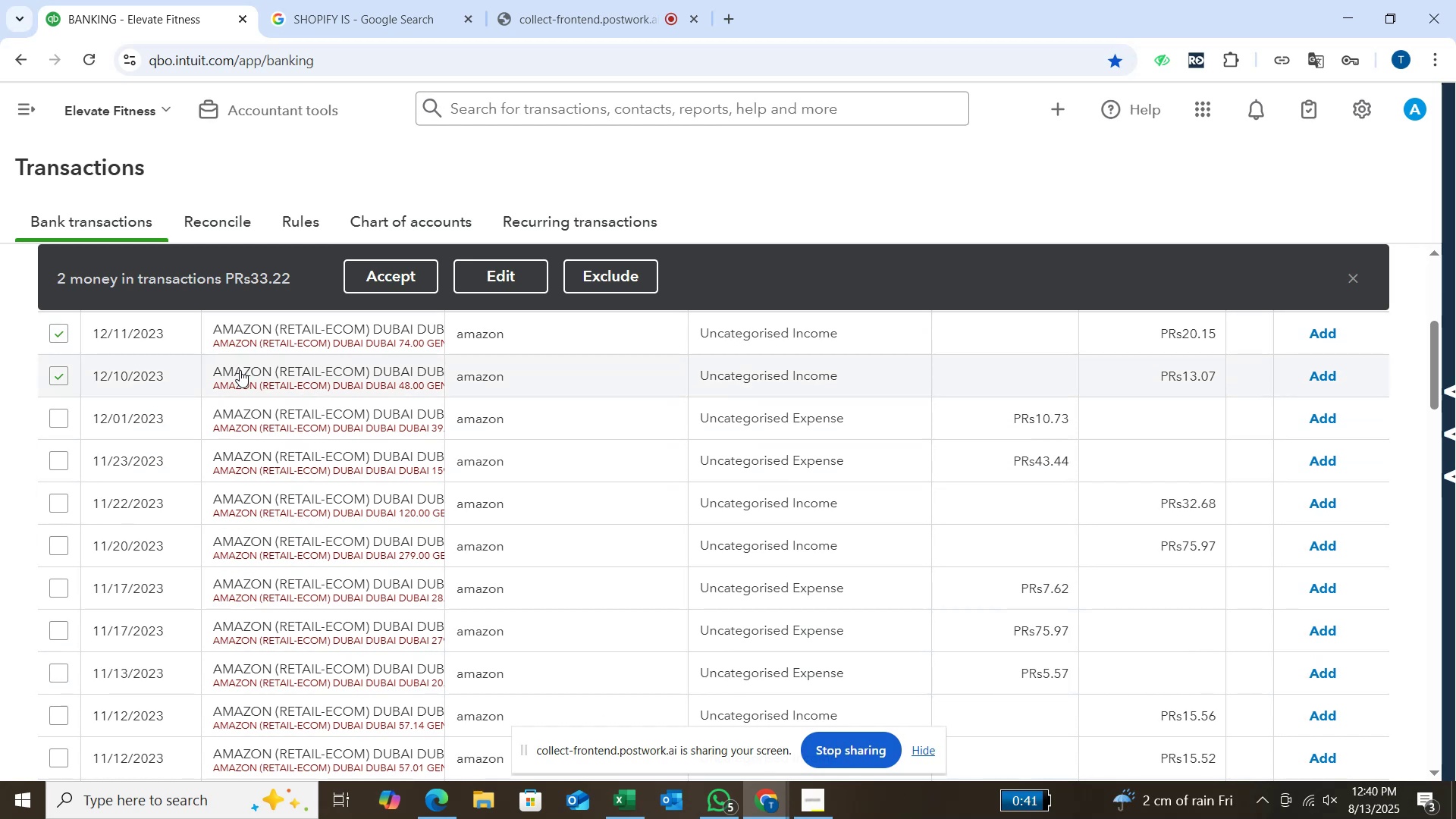 
wait(14.98)
 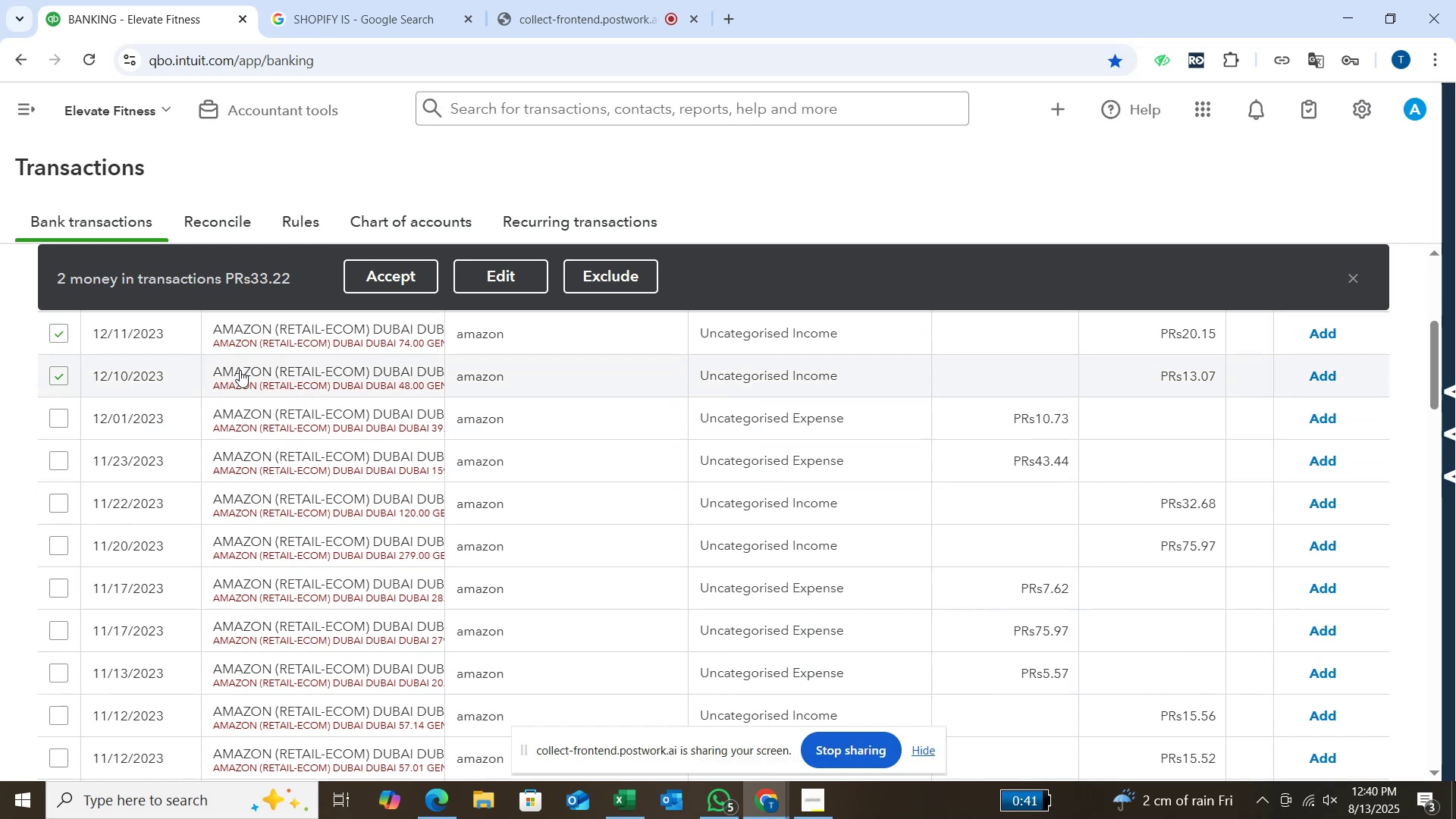 
scroll: coordinate [774, 514], scroll_direction: up, amount: 2.0
 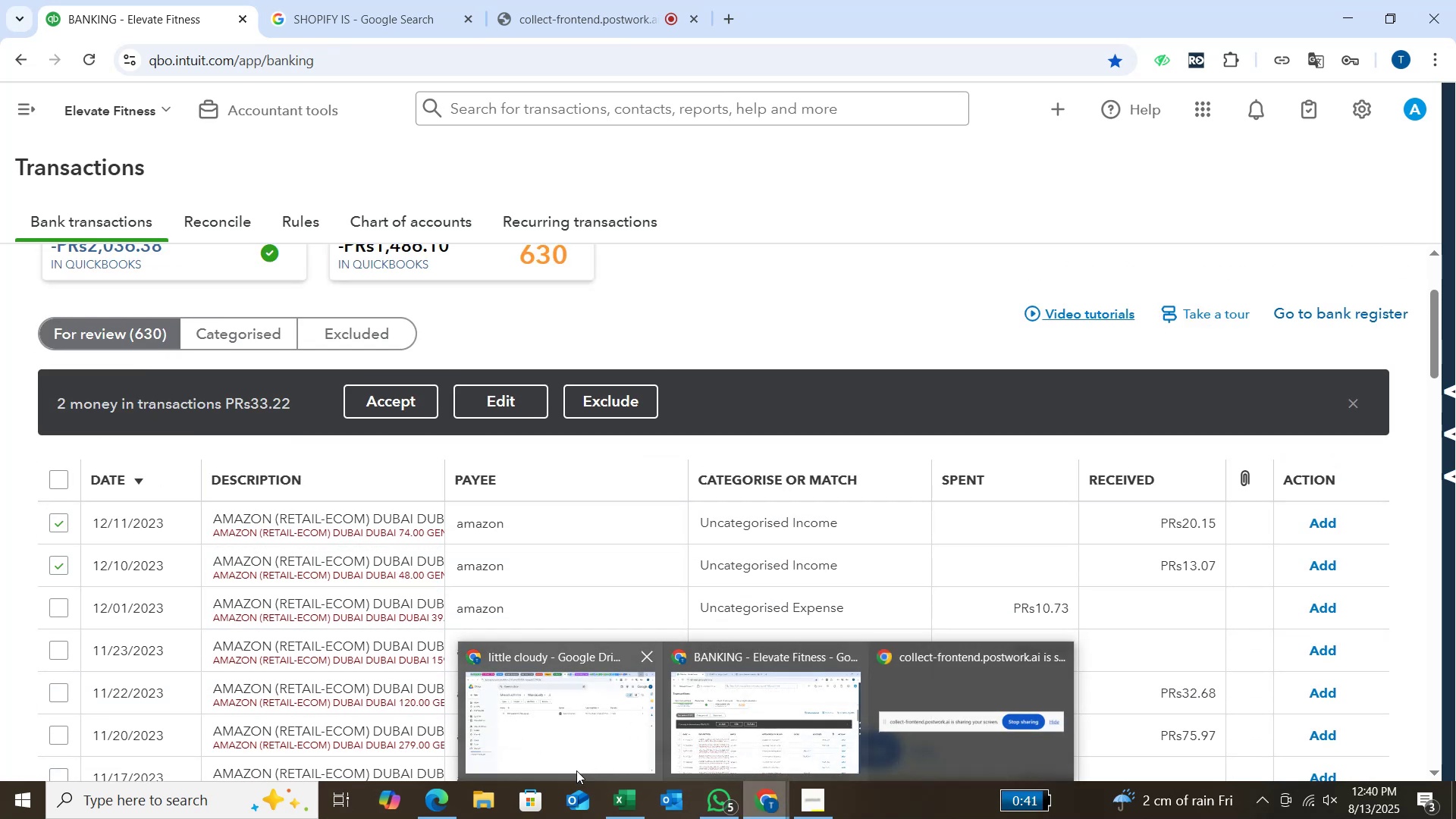 
wait(5.65)
 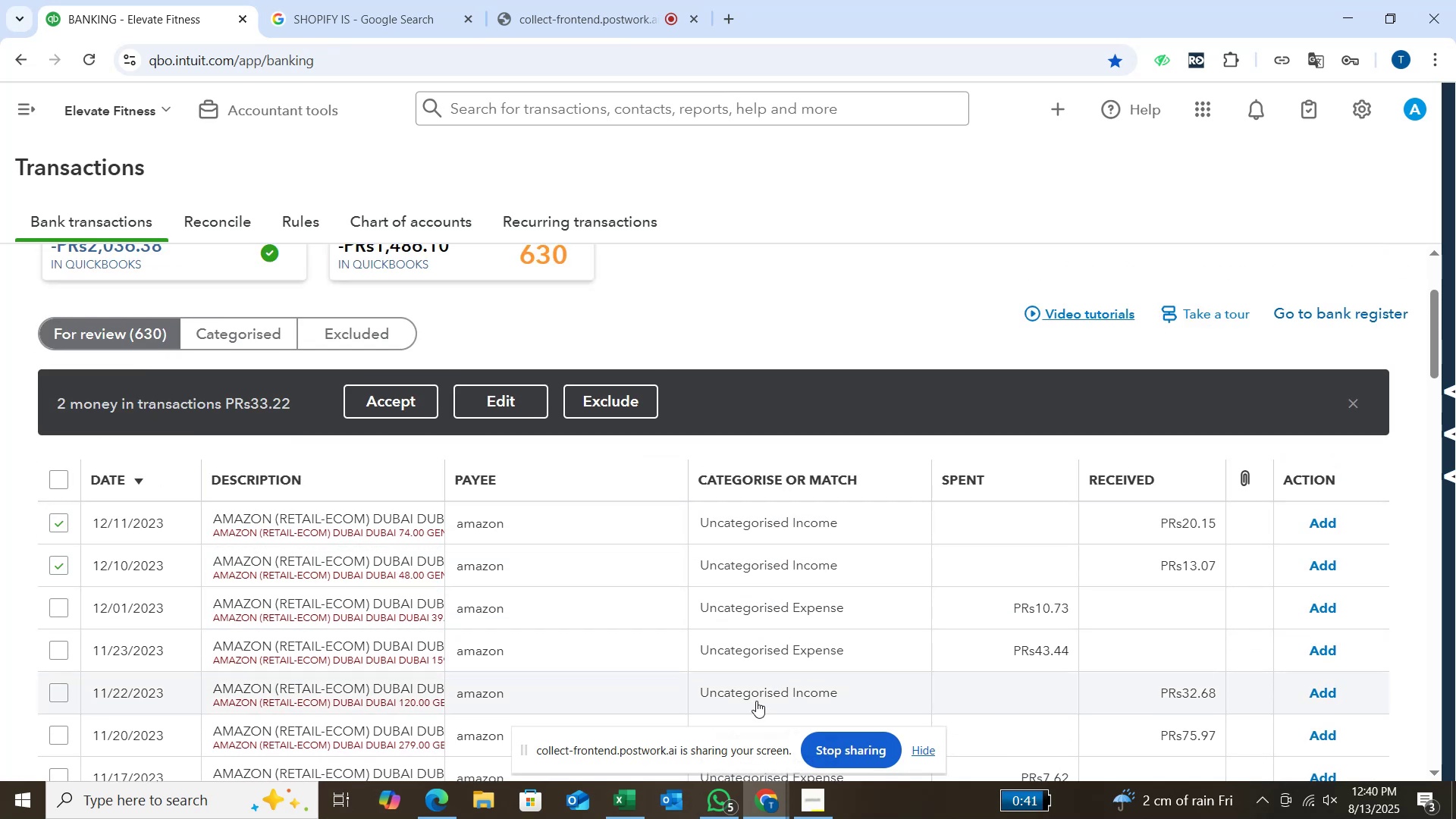 
left_click([629, 757])
 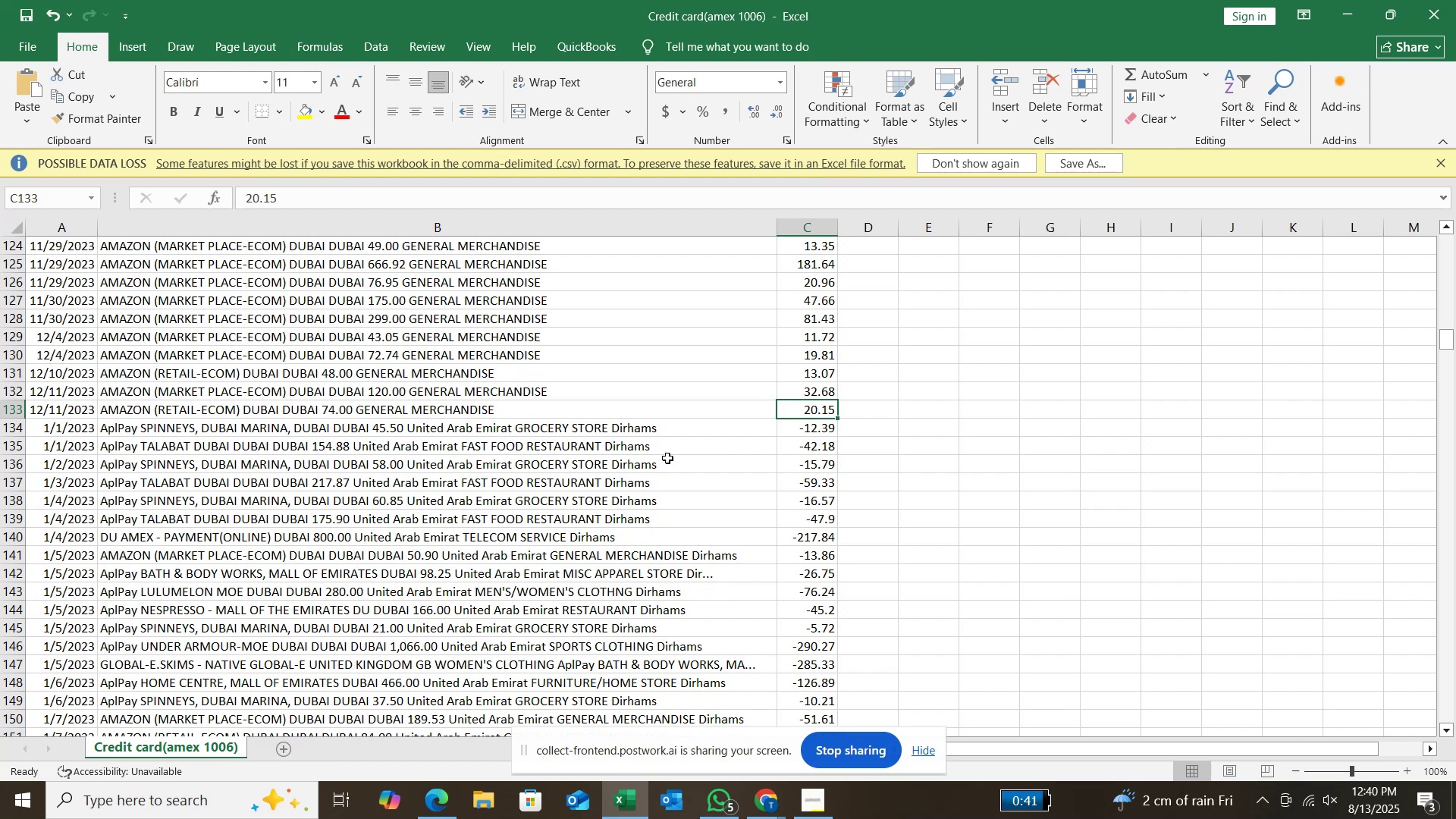 
wait(9.96)
 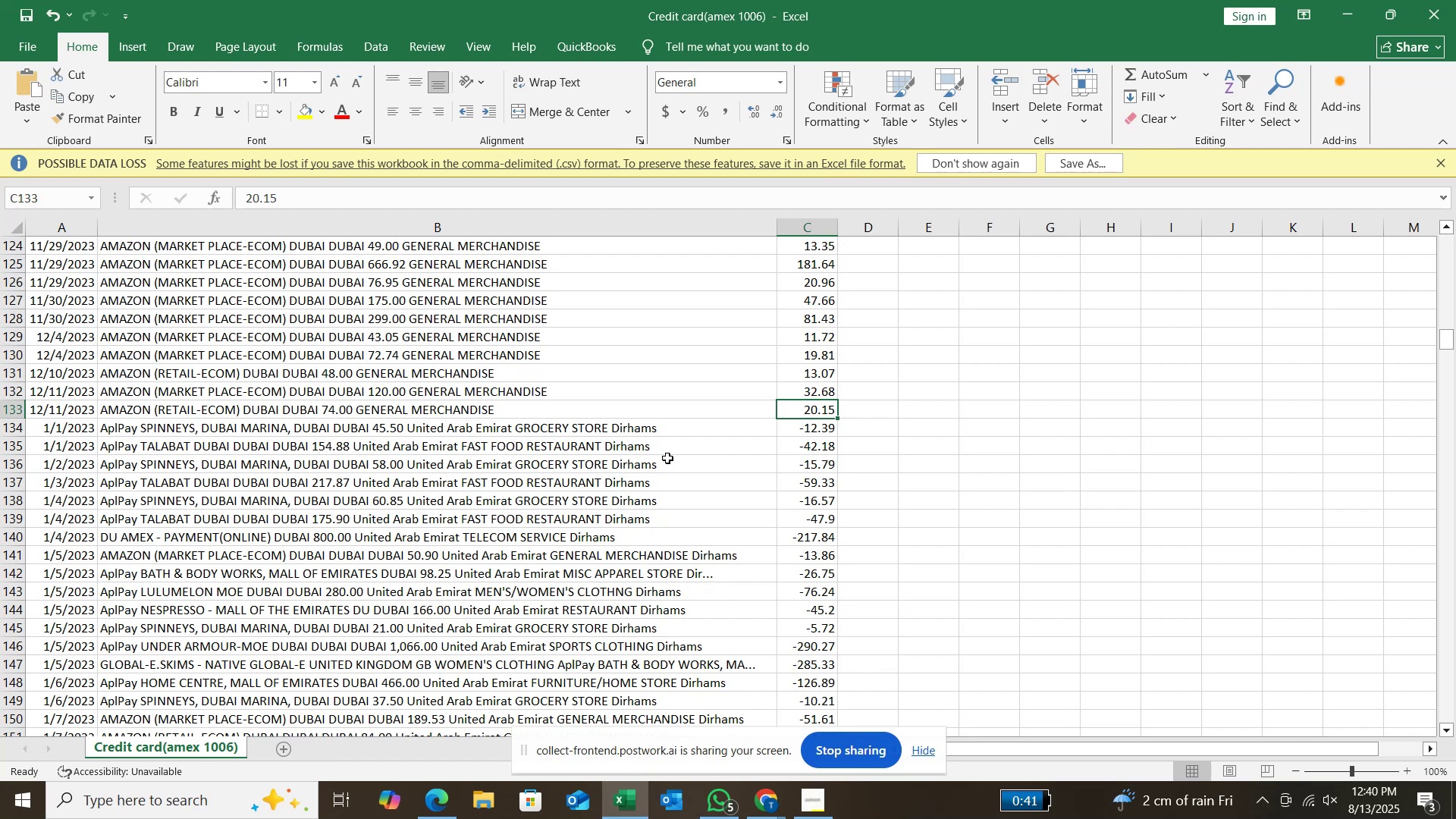 
left_click([802, 406])
 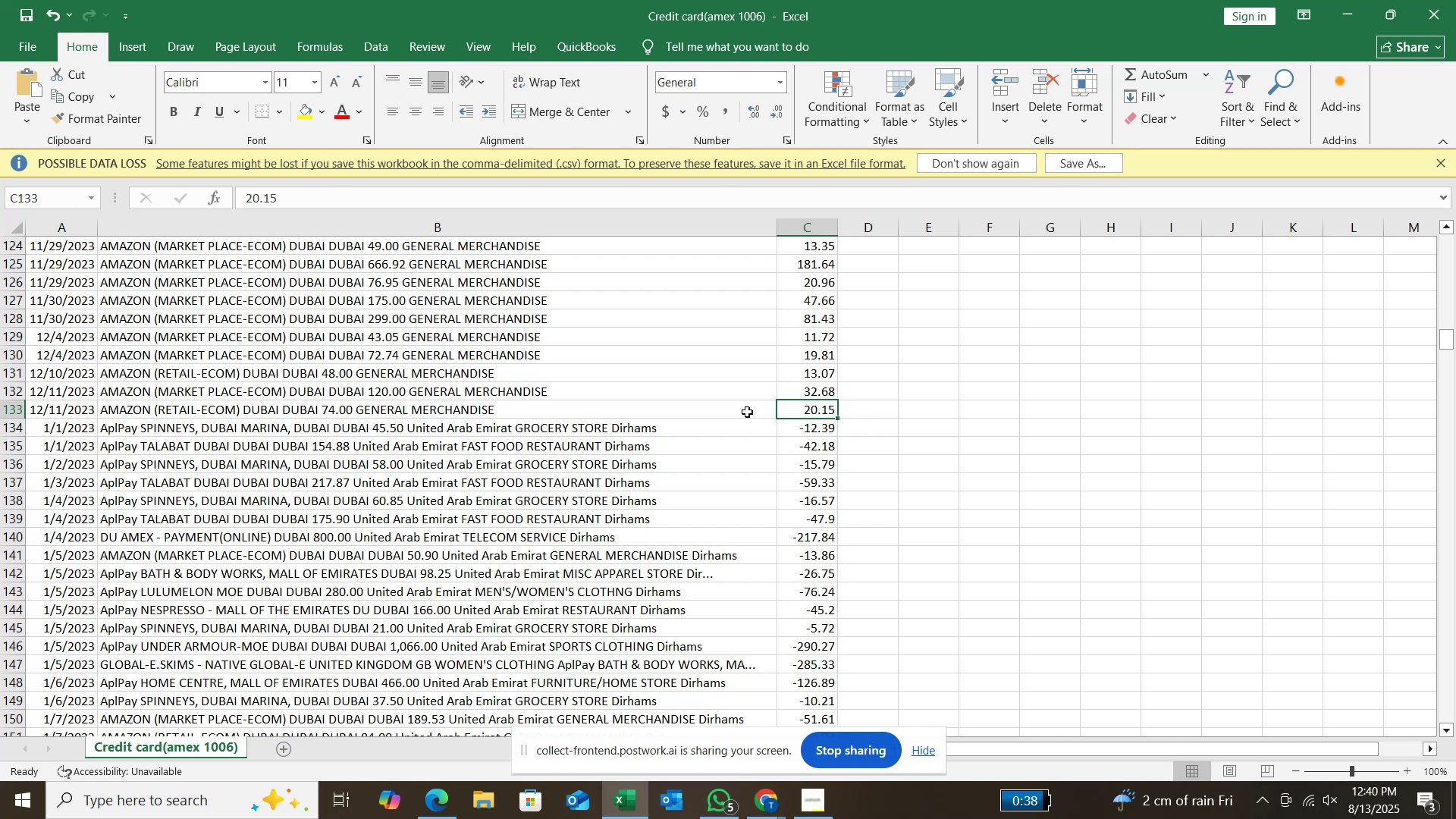 
left_click([747, 412])
 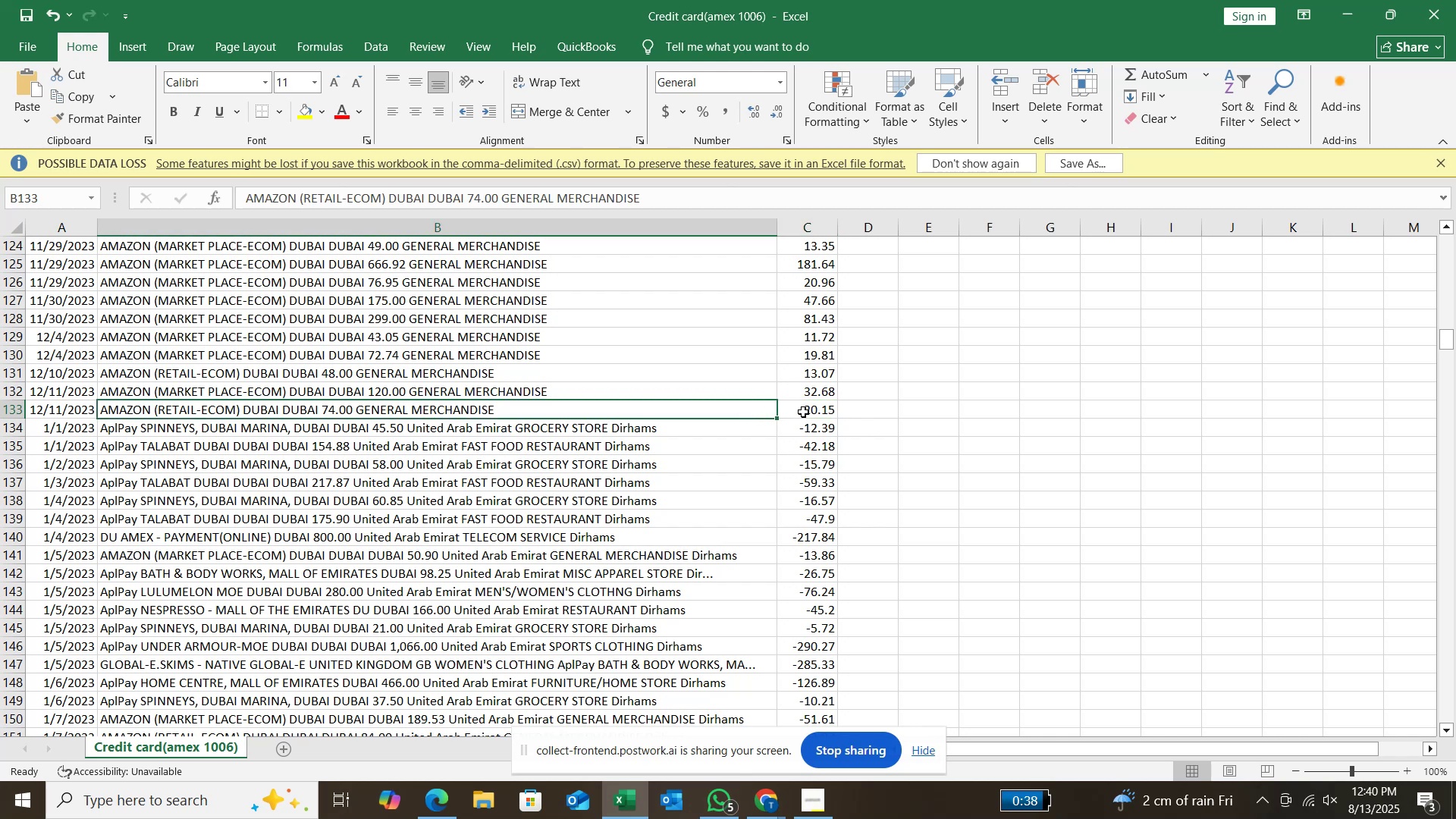 
left_click([803, 412])
 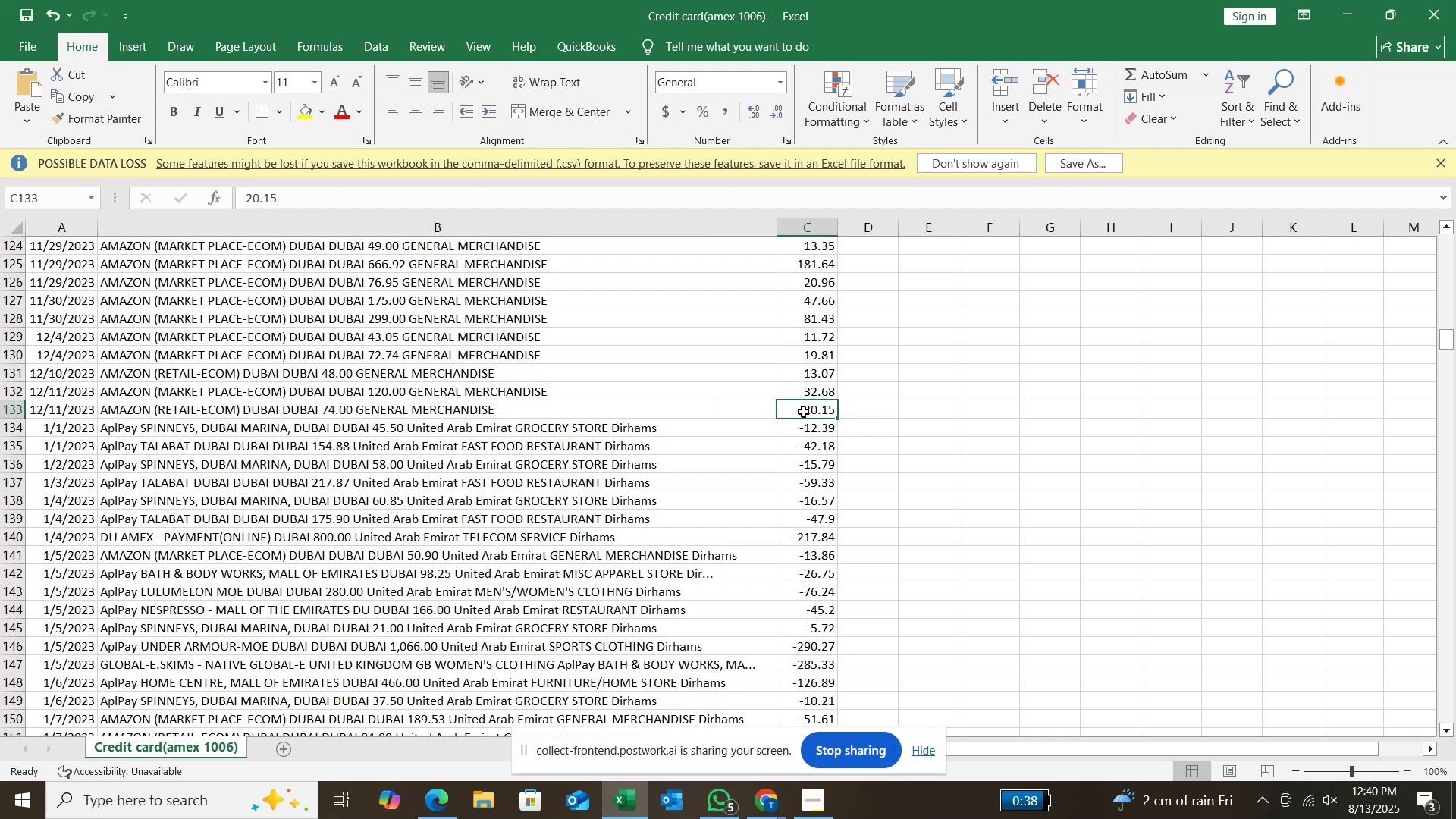 
wait(12.19)
 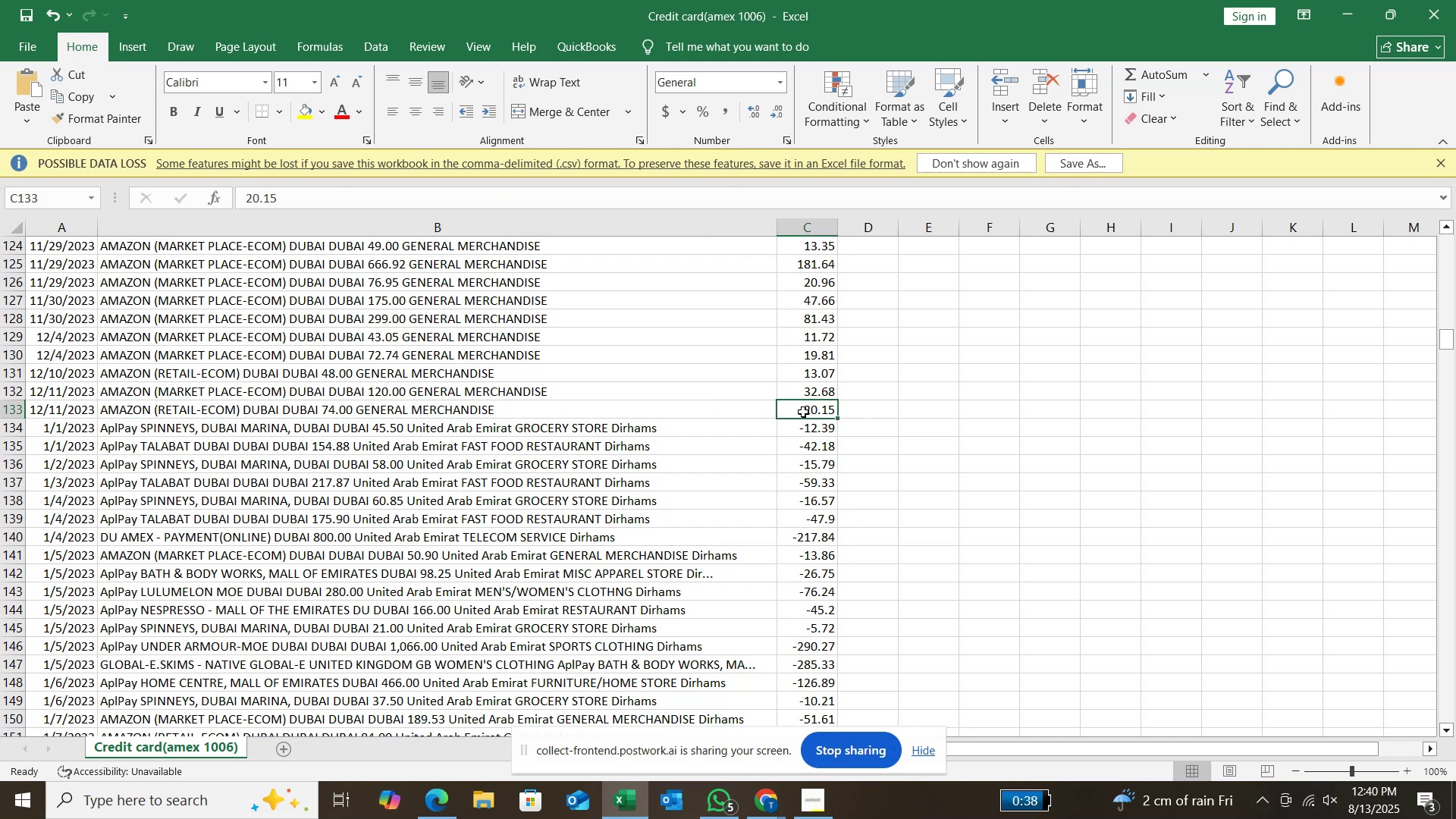 
left_click([798, 749])
 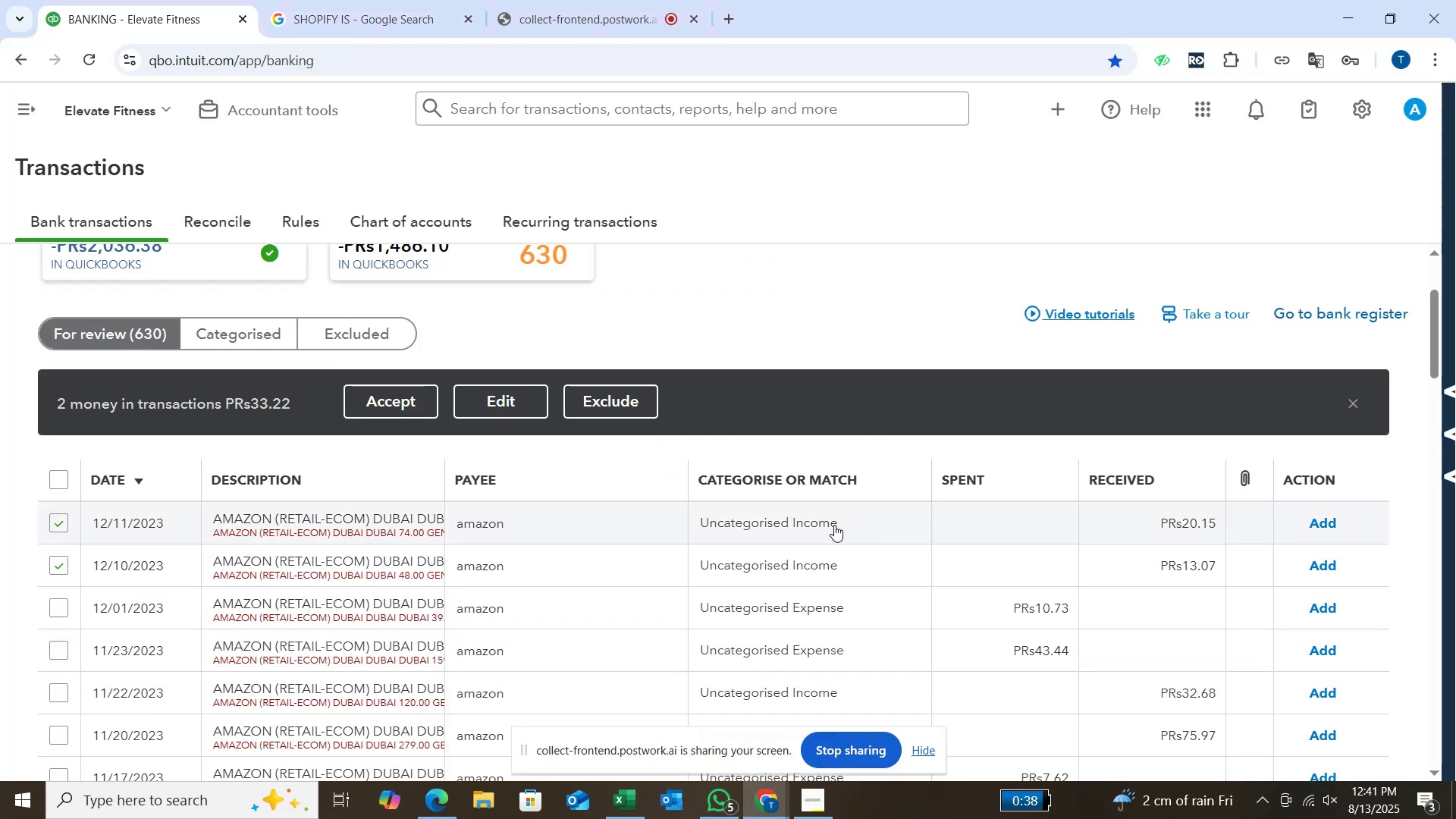 
scroll: coordinate [202, 612], scroll_direction: none, amount: 0.0
 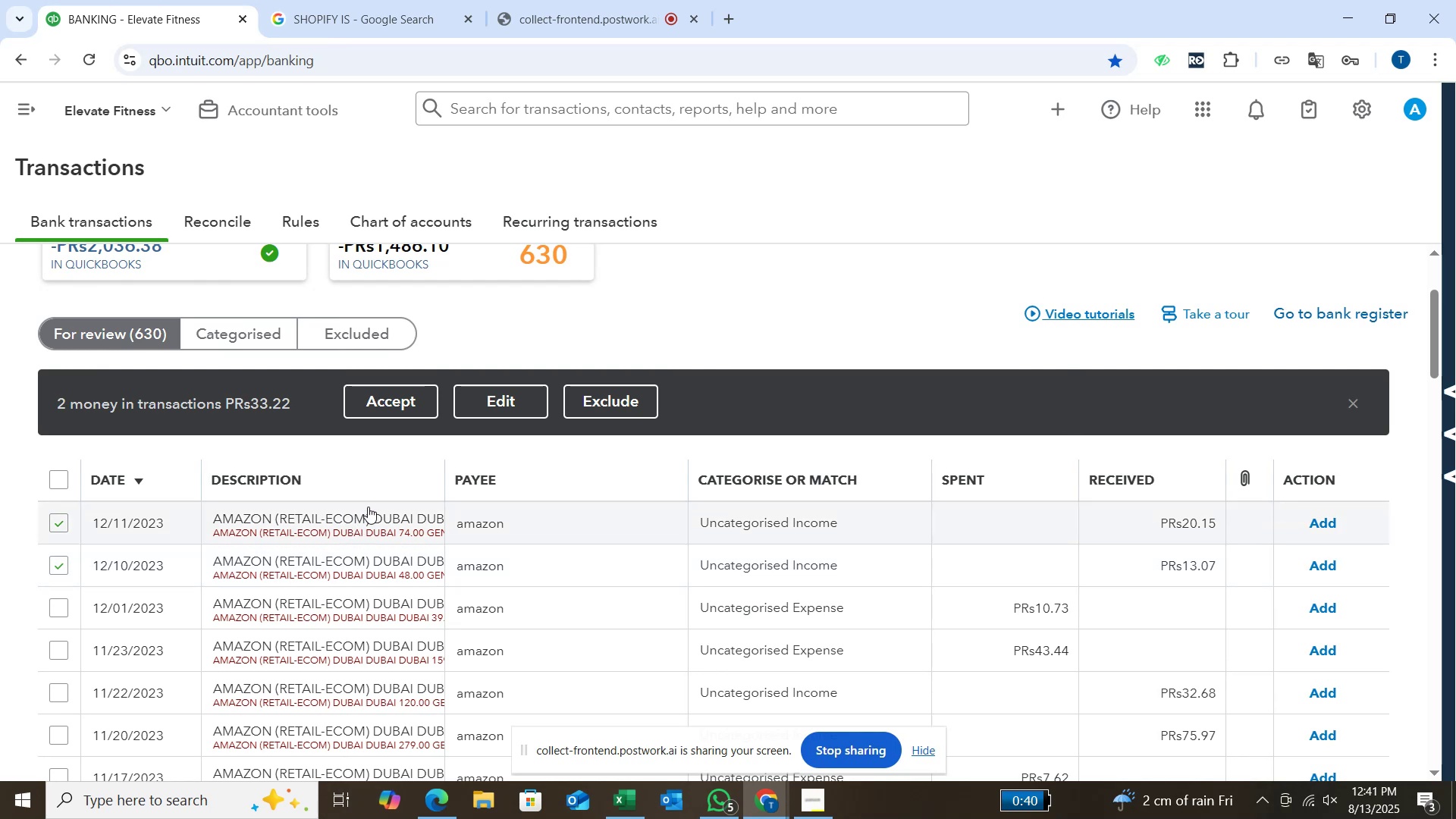 
left_click([507, 404])
 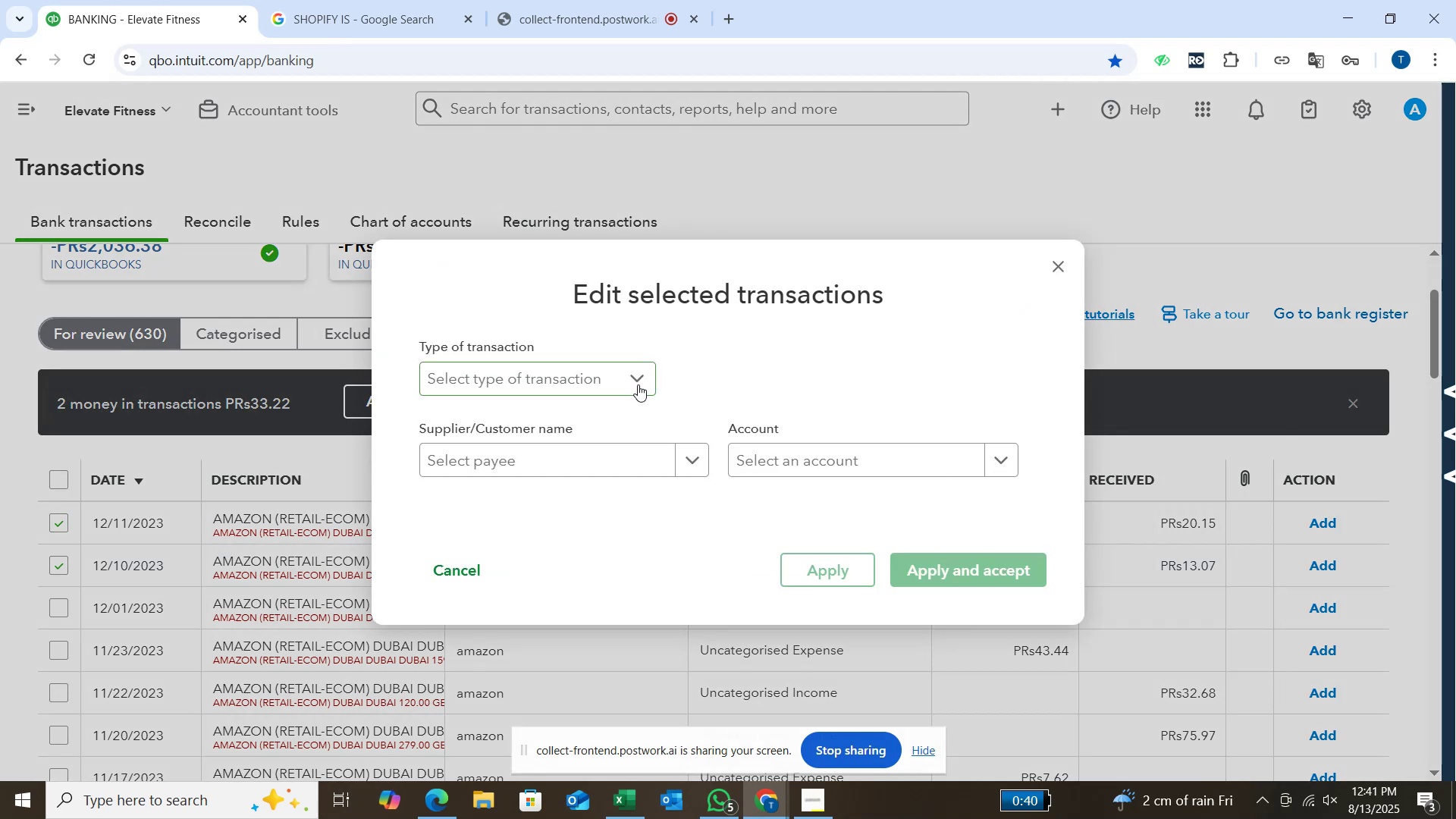 
left_click([645, 374])
 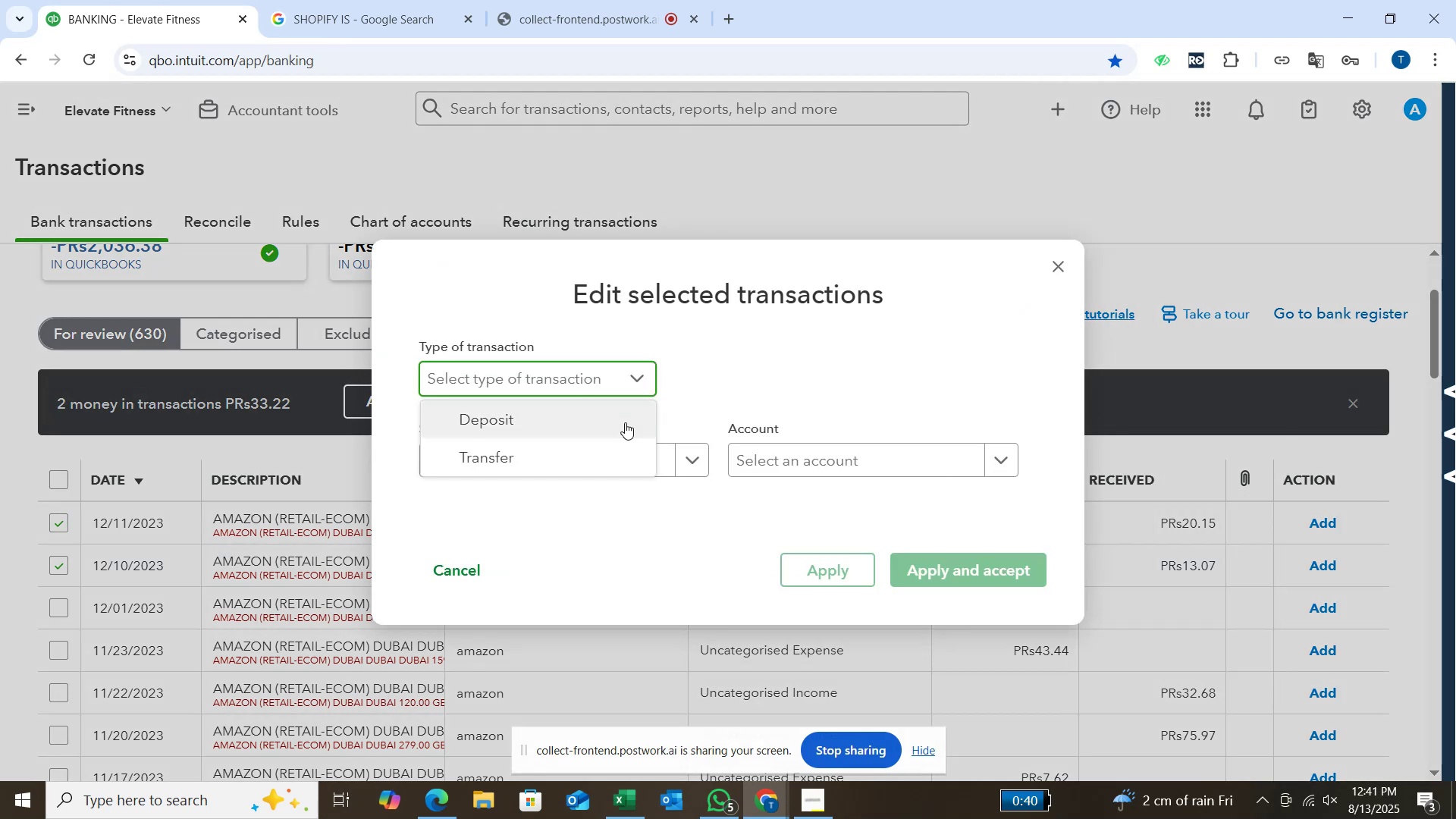 
left_click([625, 422])
 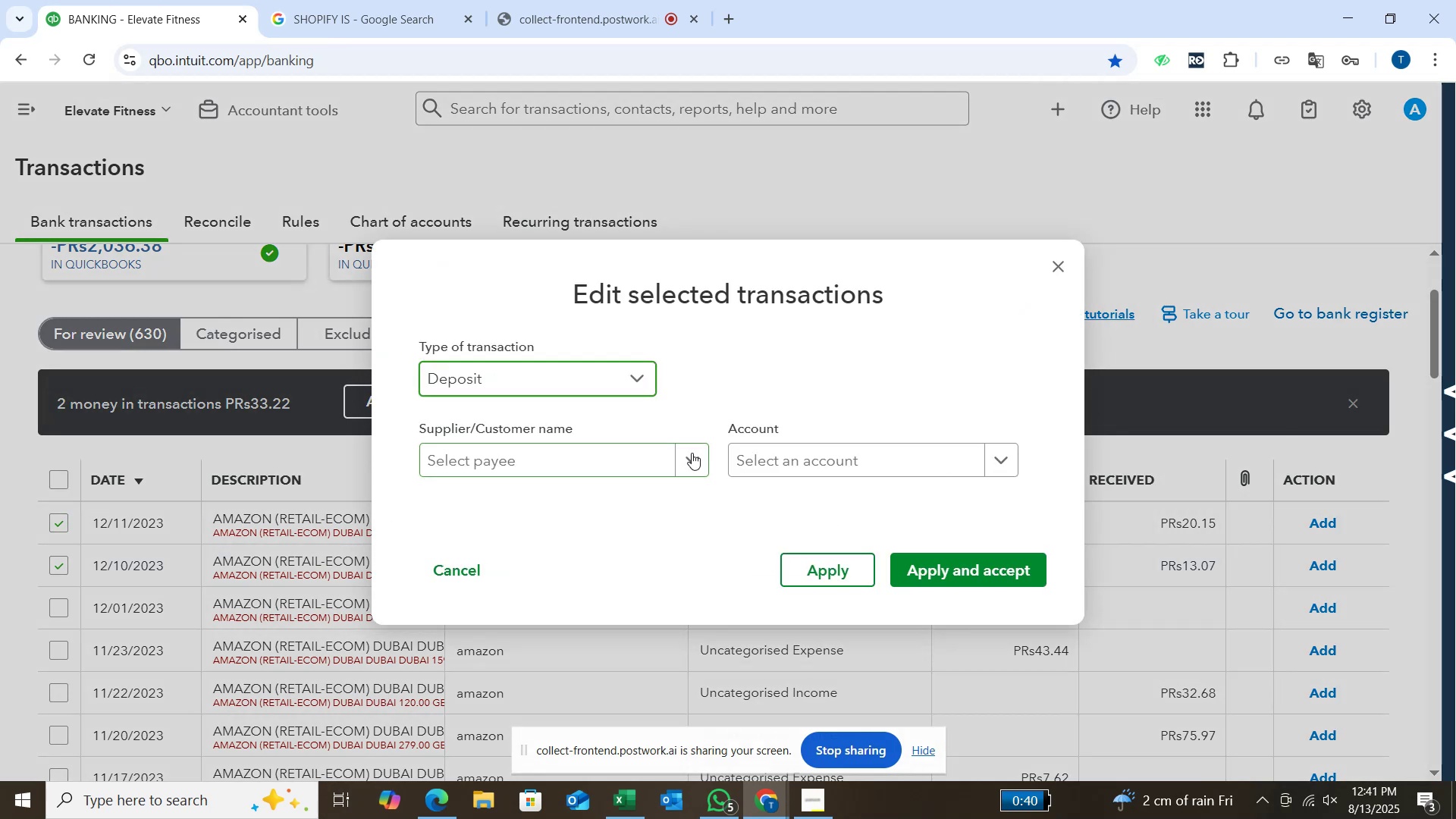 
left_click([692, 453])
 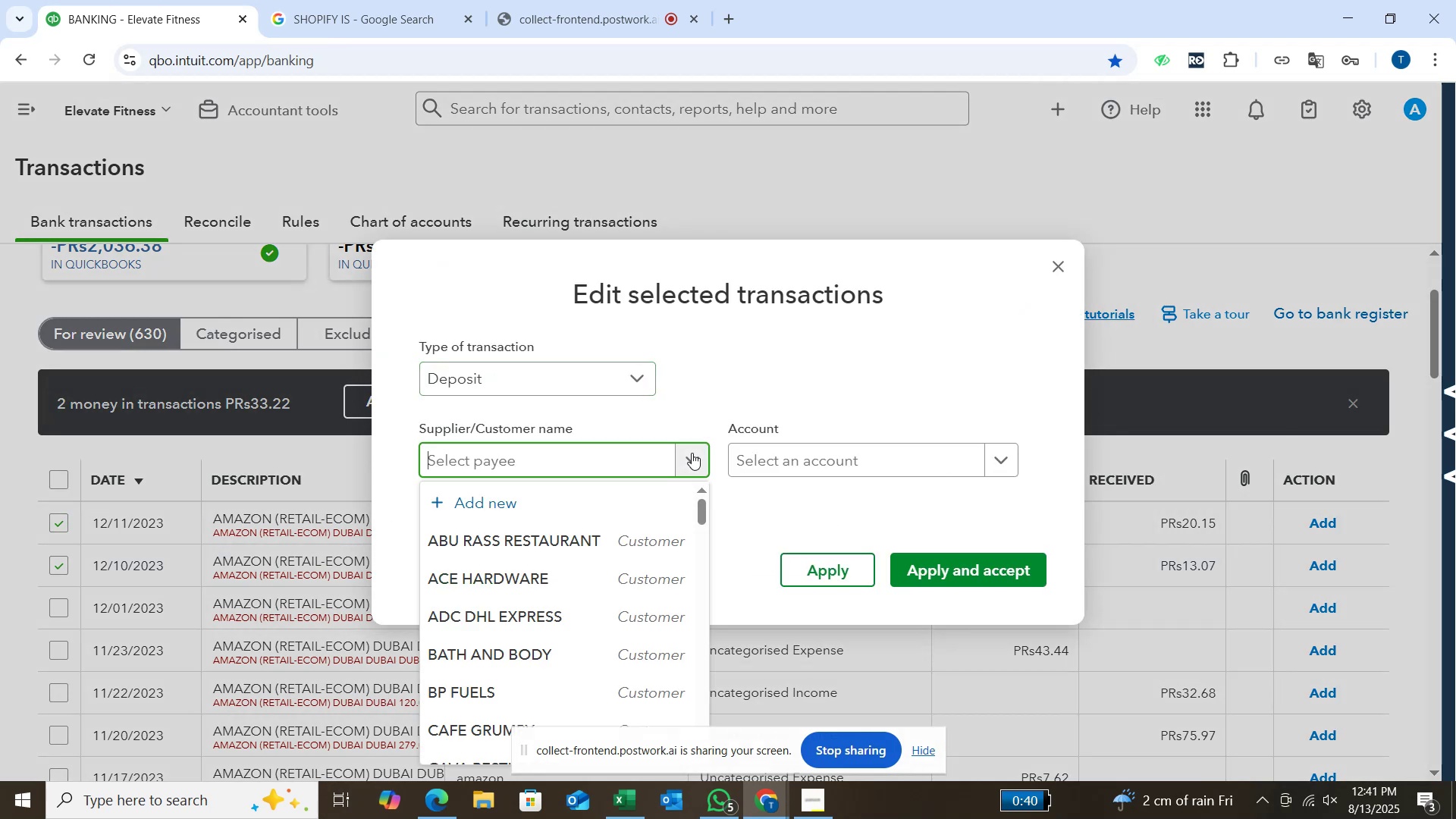 
type(amazon)
 